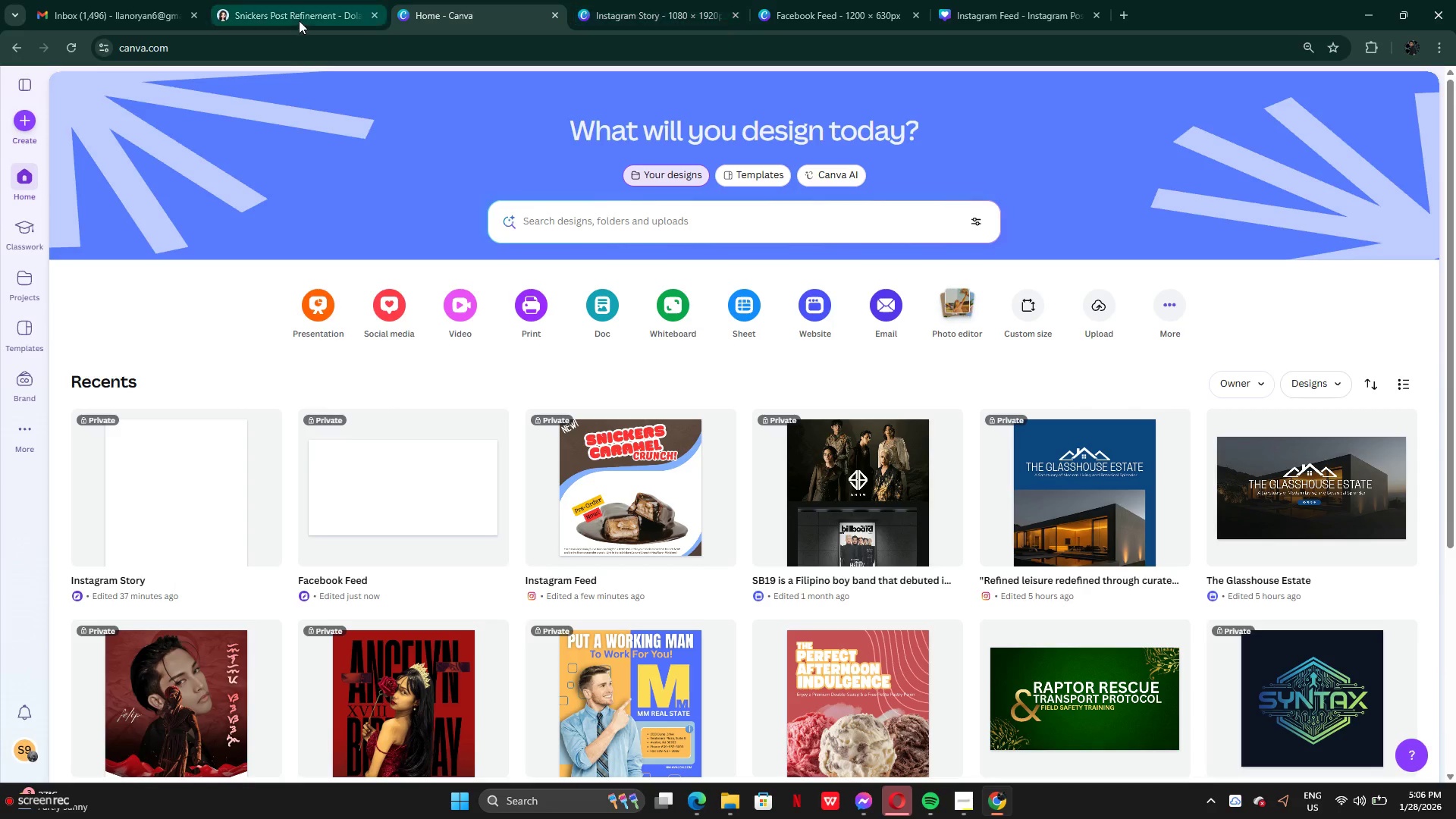 
left_click([296, 17])
 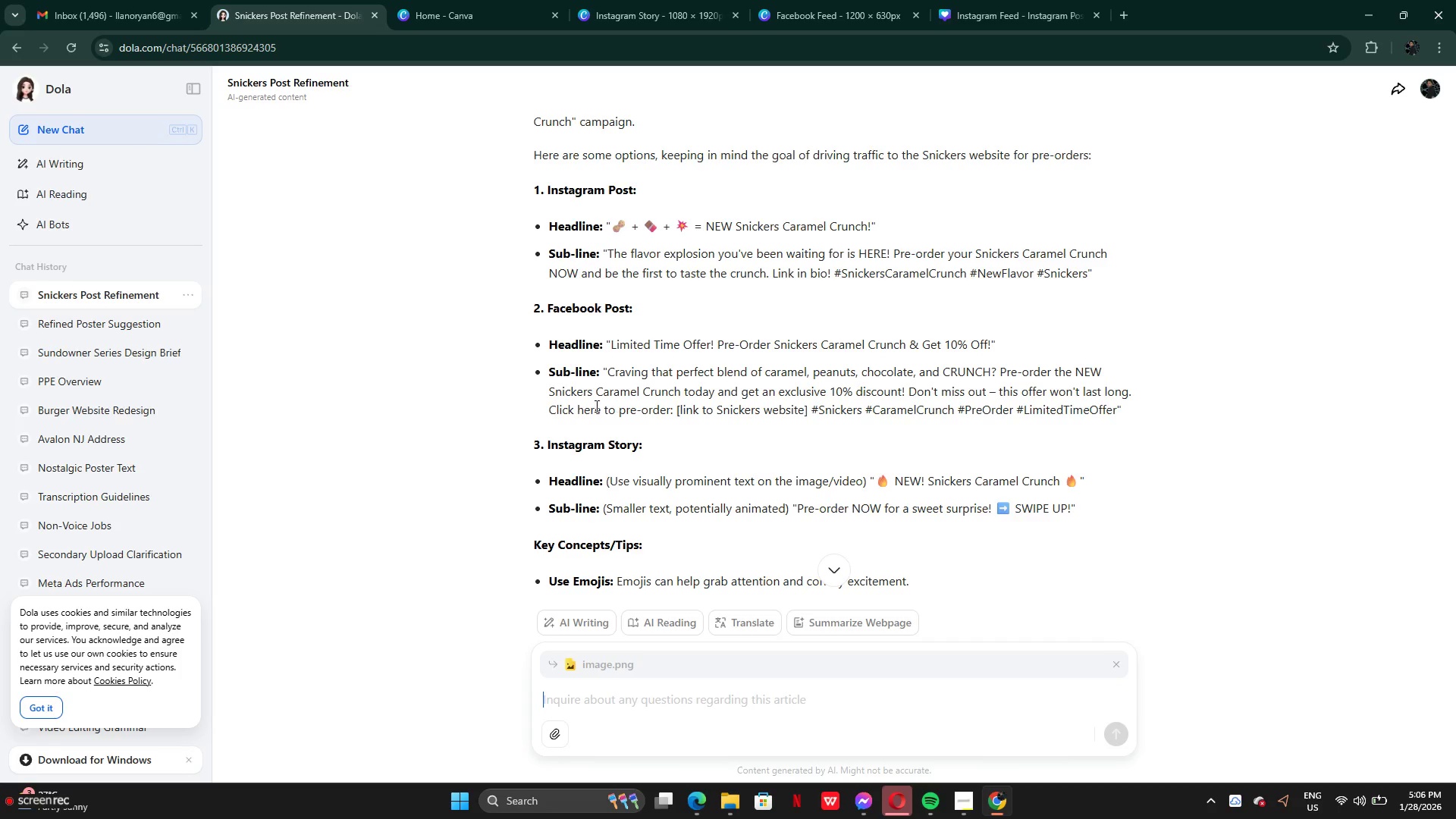 
left_click([595, 406])
 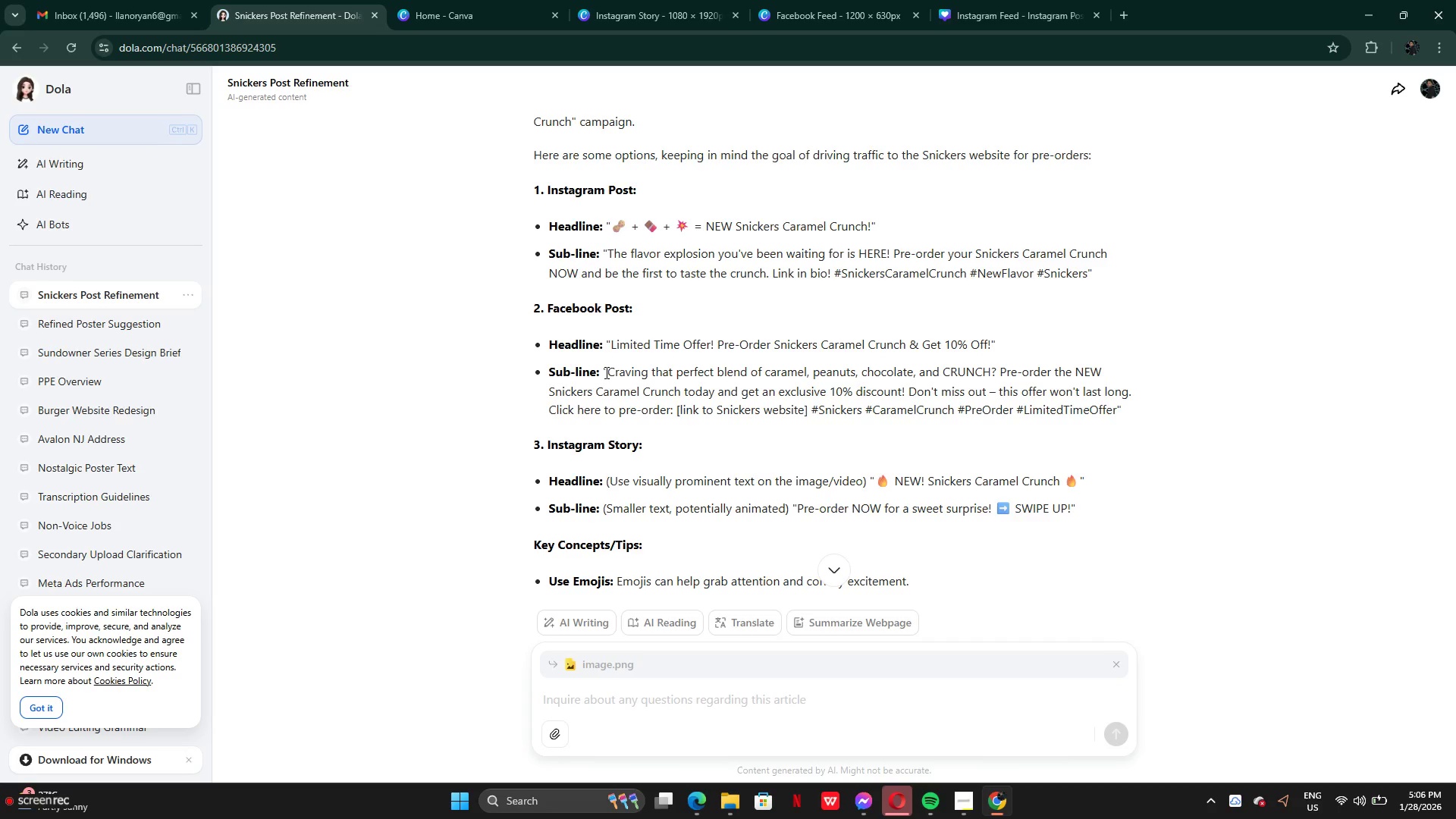 
left_click_drag(start_coordinate=[605, 372], to_coordinate=[1142, 416])
 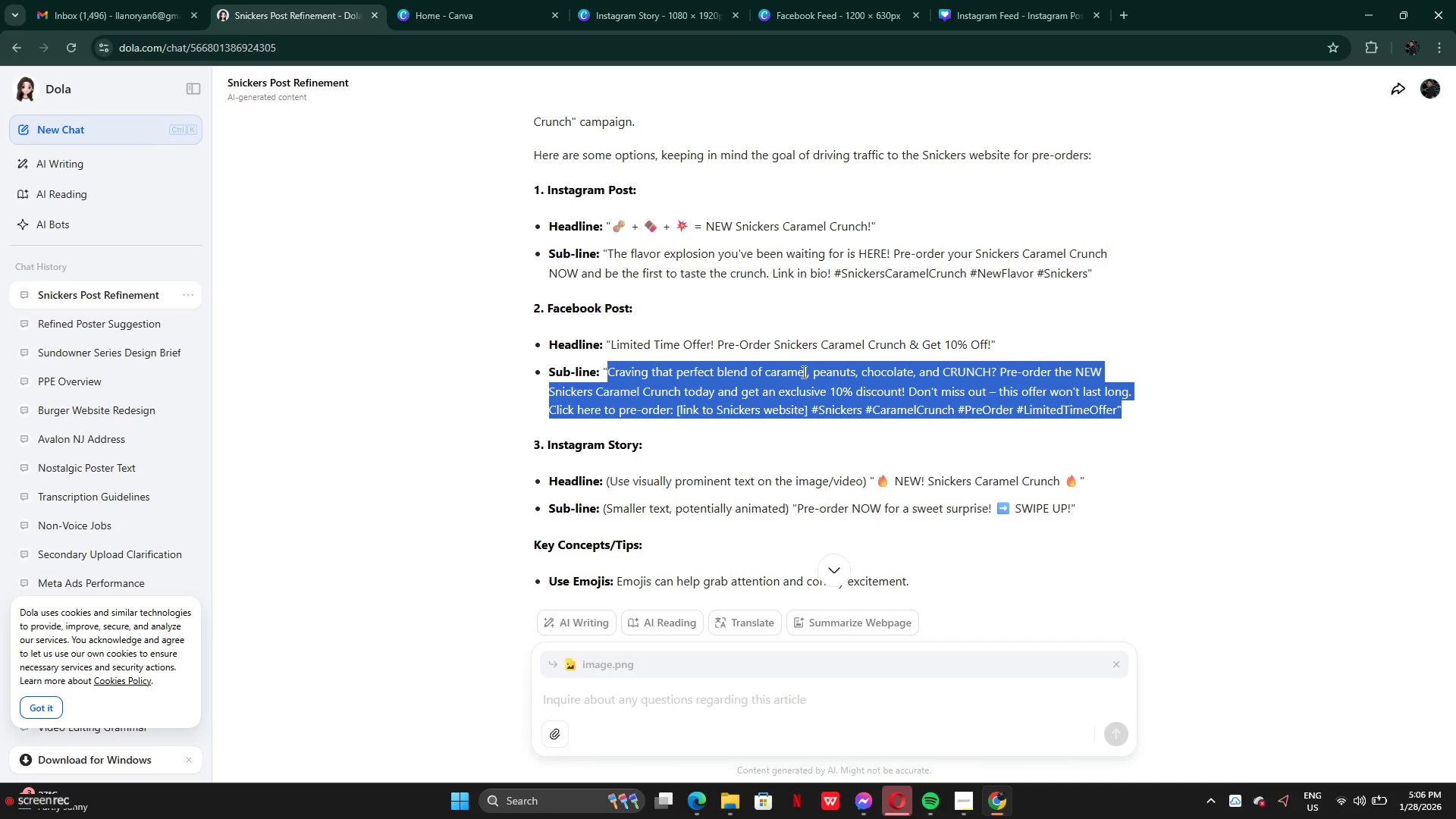 
left_click([802, 372])
 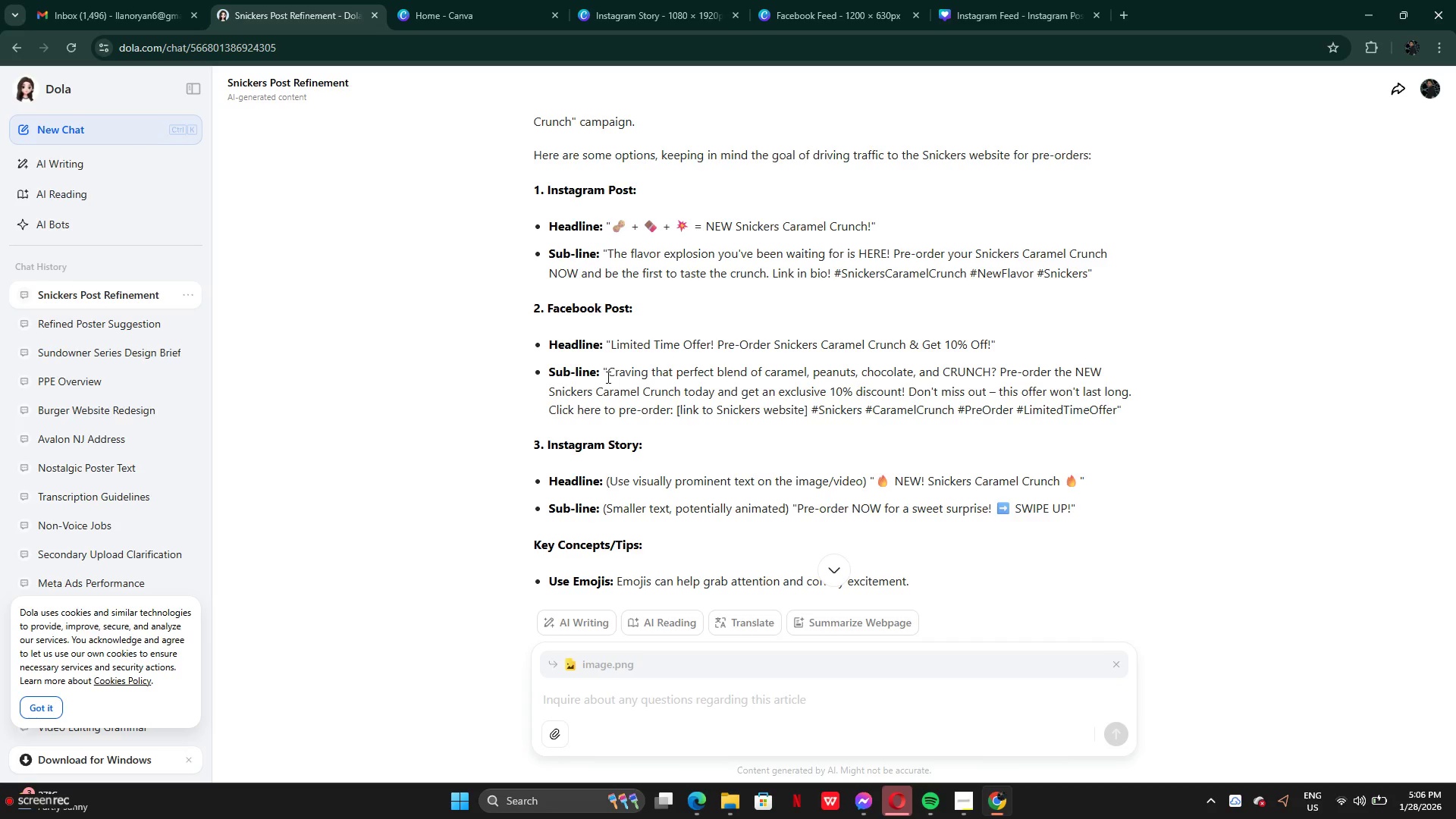 
left_click_drag(start_coordinate=[607, 372], to_coordinate=[1134, 394])
 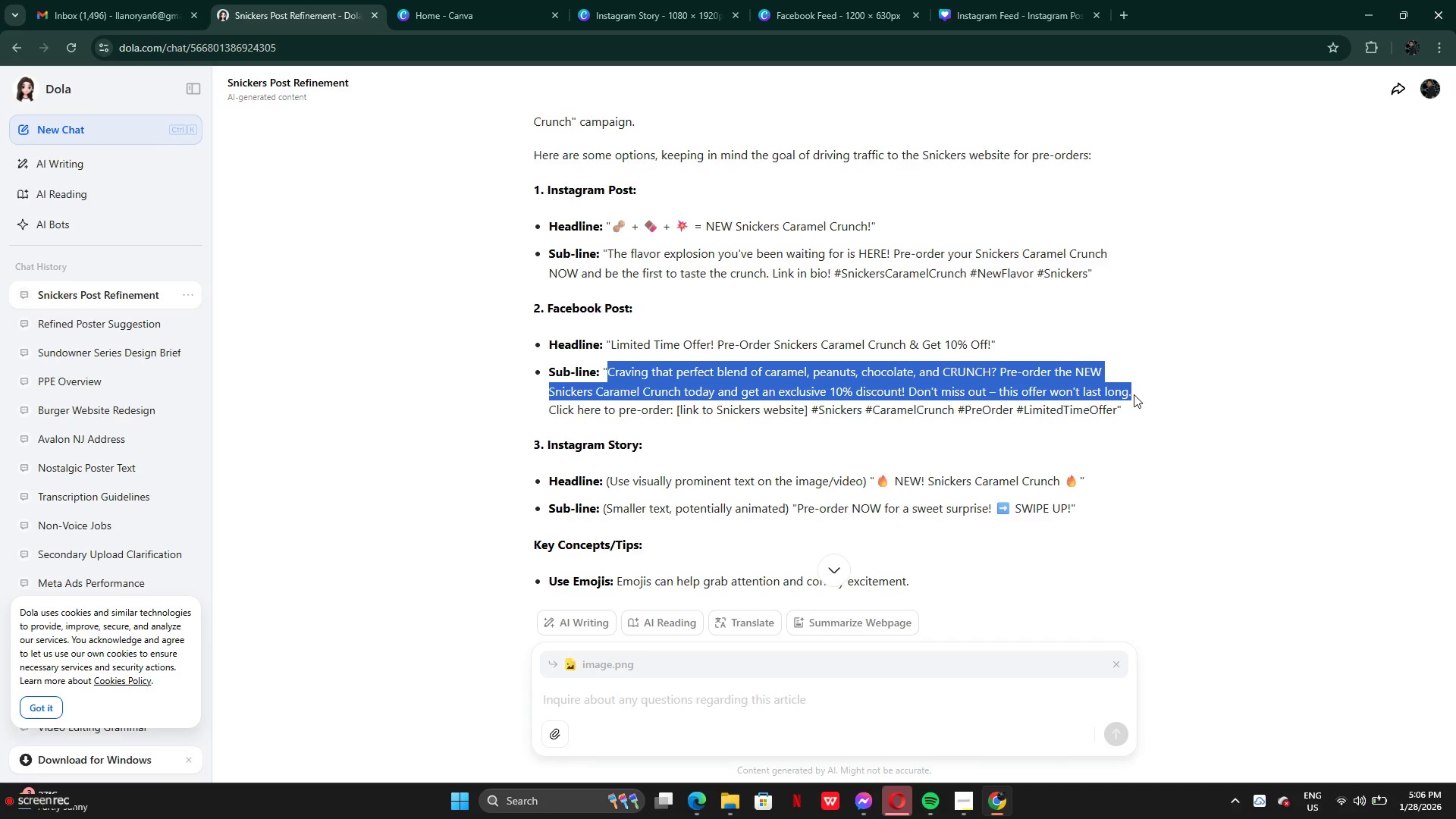 
key(Control+C)
 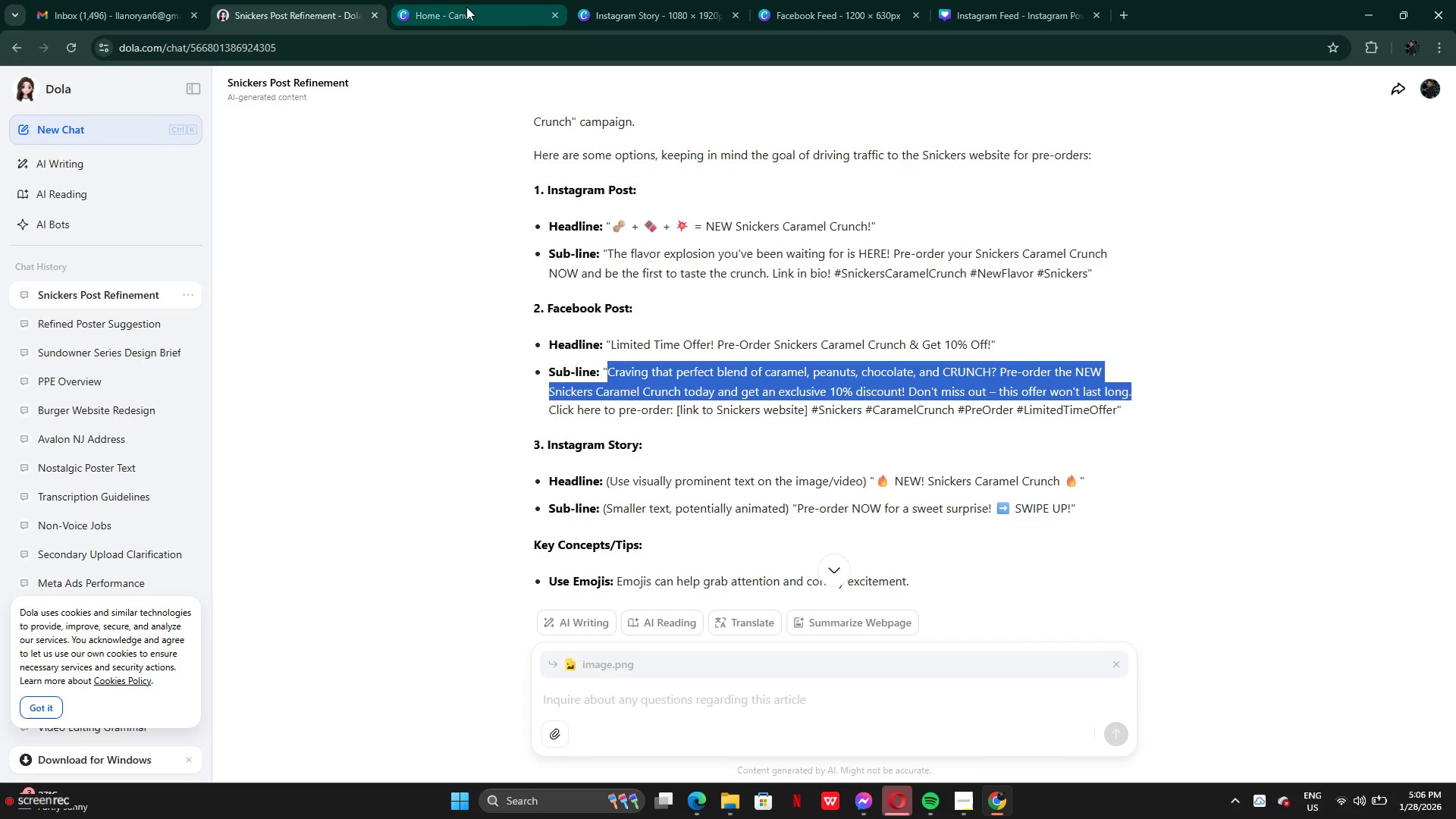 
left_click([464, 8])
 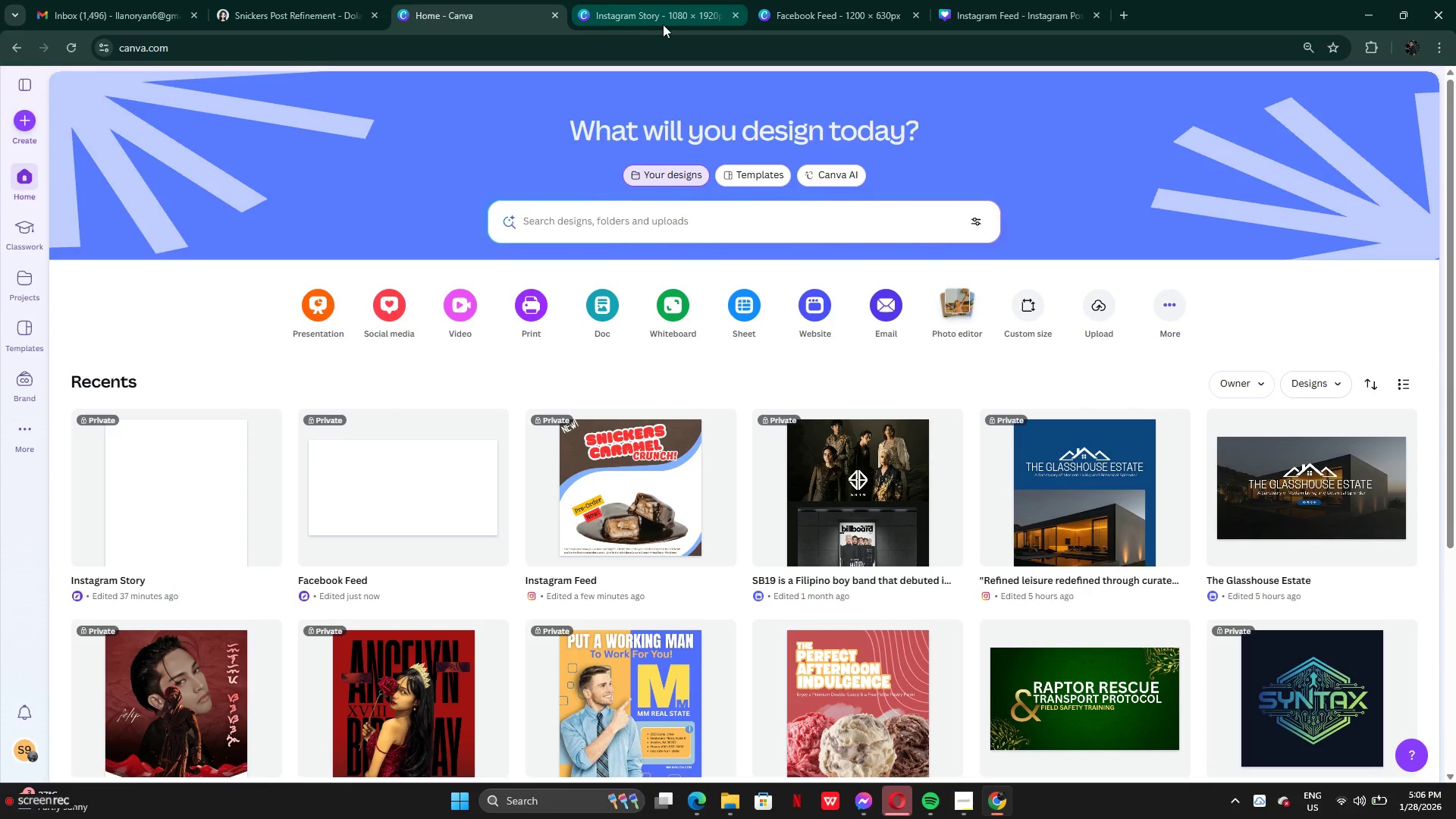 
left_click([664, 24])
 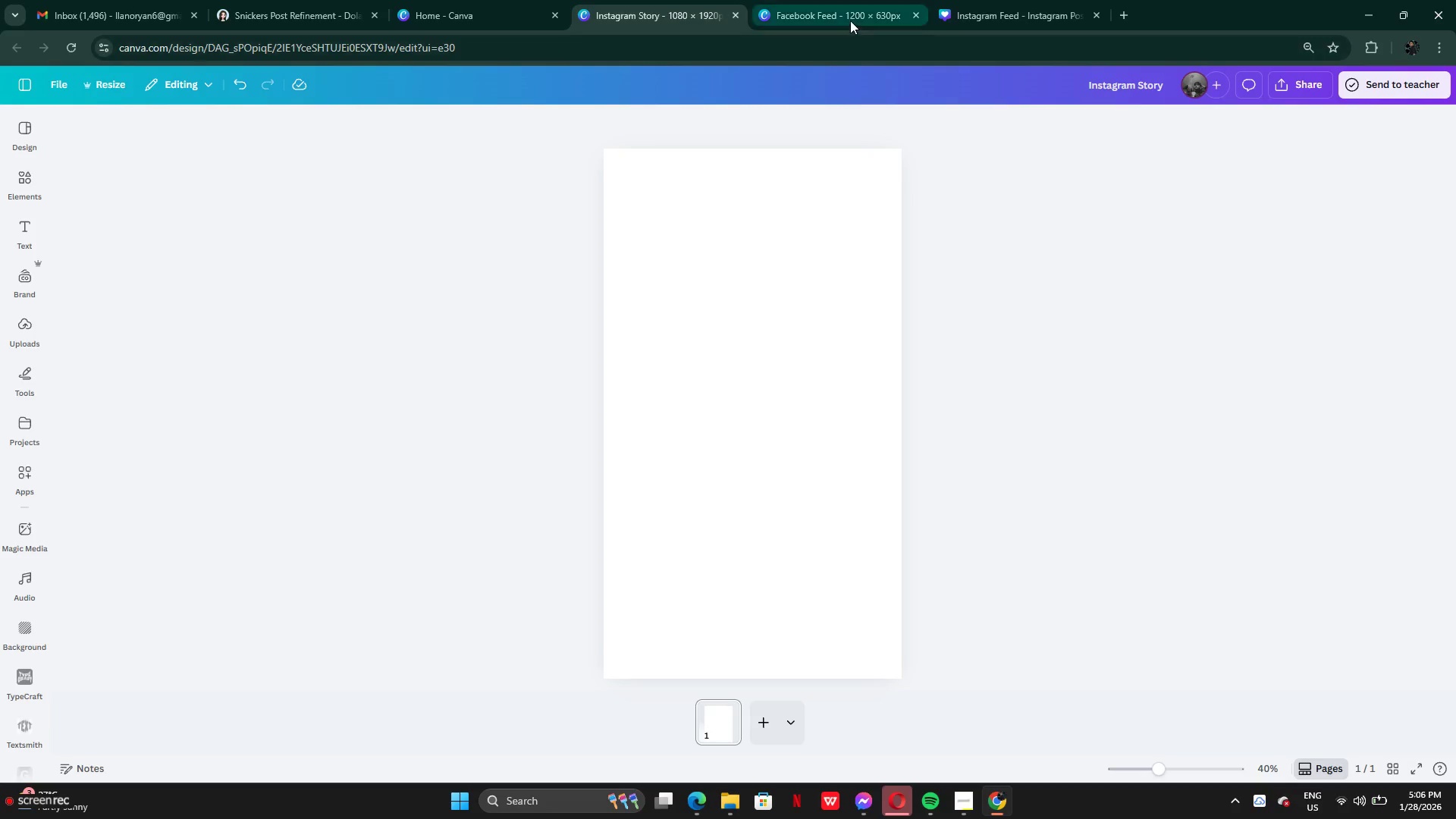 
left_click([851, 20])
 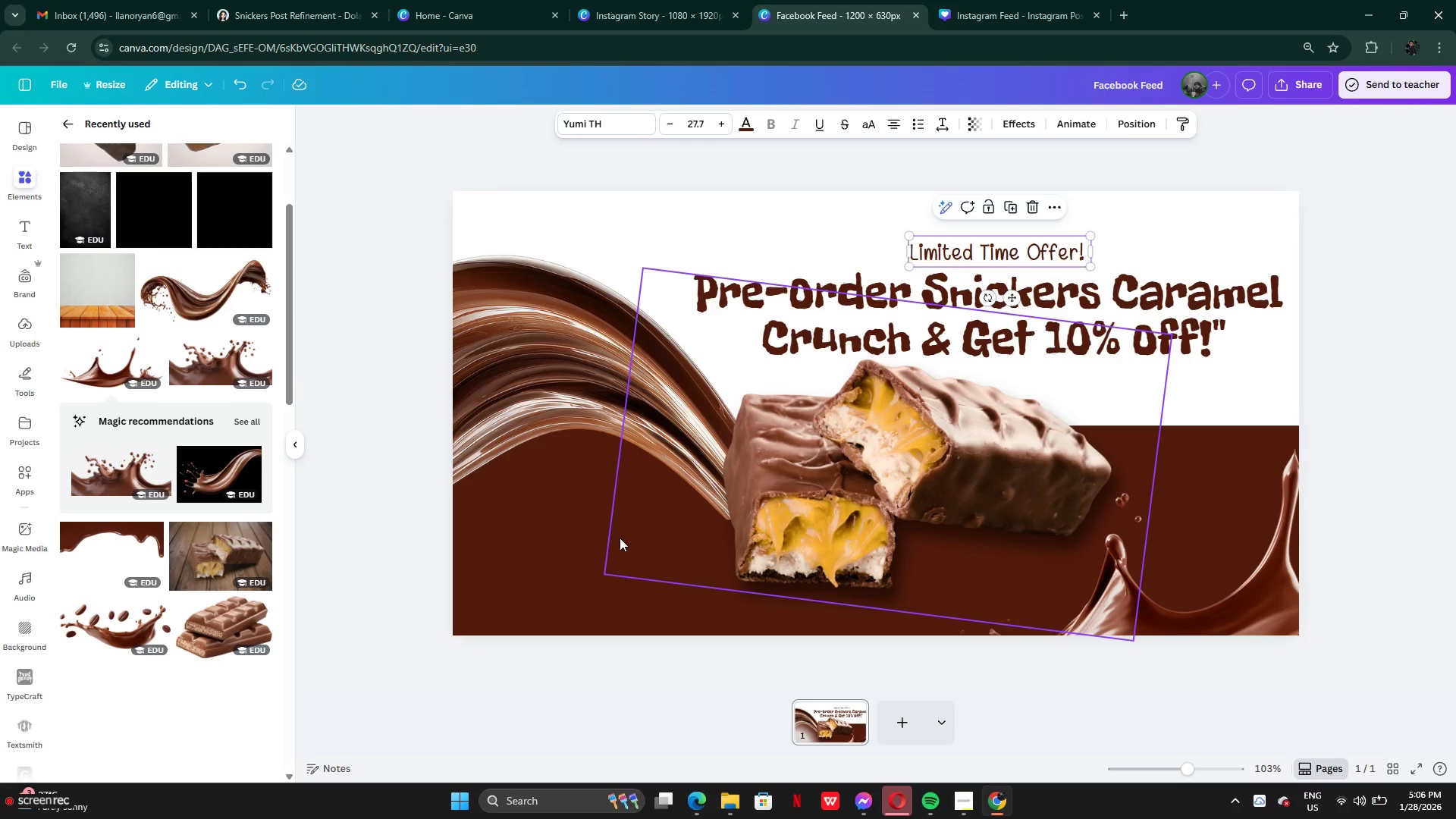 
left_click([532, 526])
 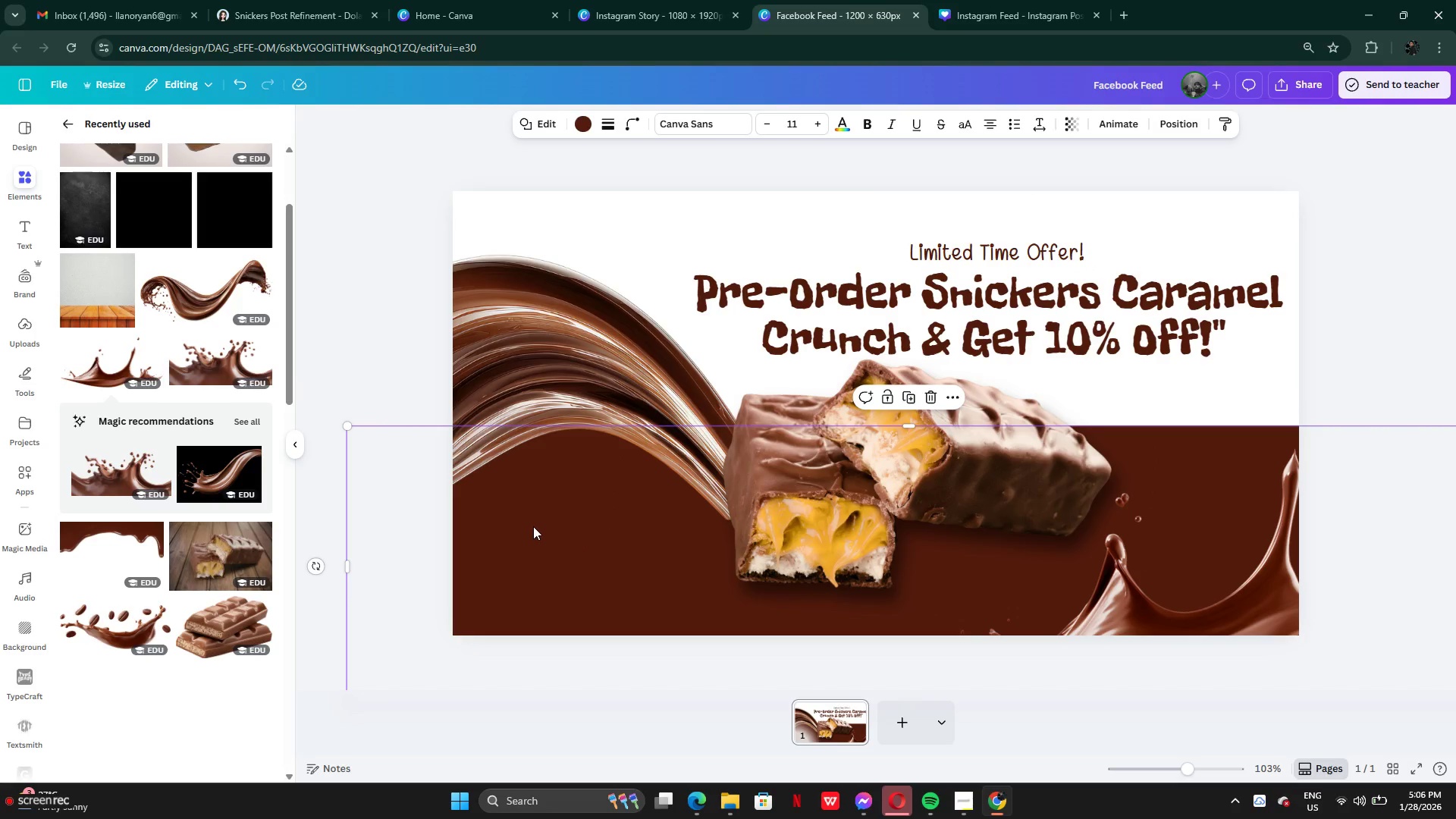 
key(Control+V)
 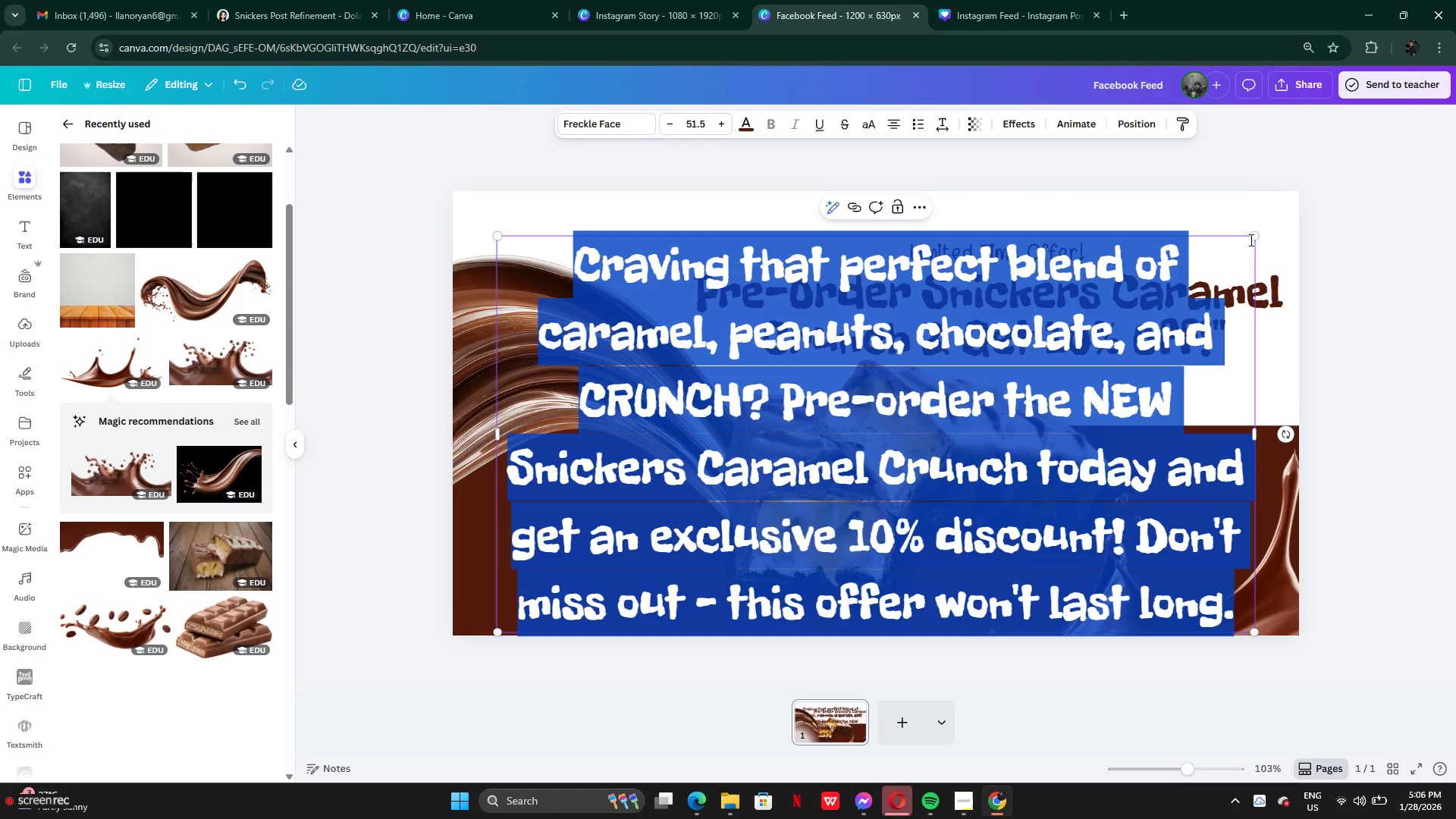 
left_click_drag(start_coordinate=[1253, 237], to_coordinate=[676, 454])
 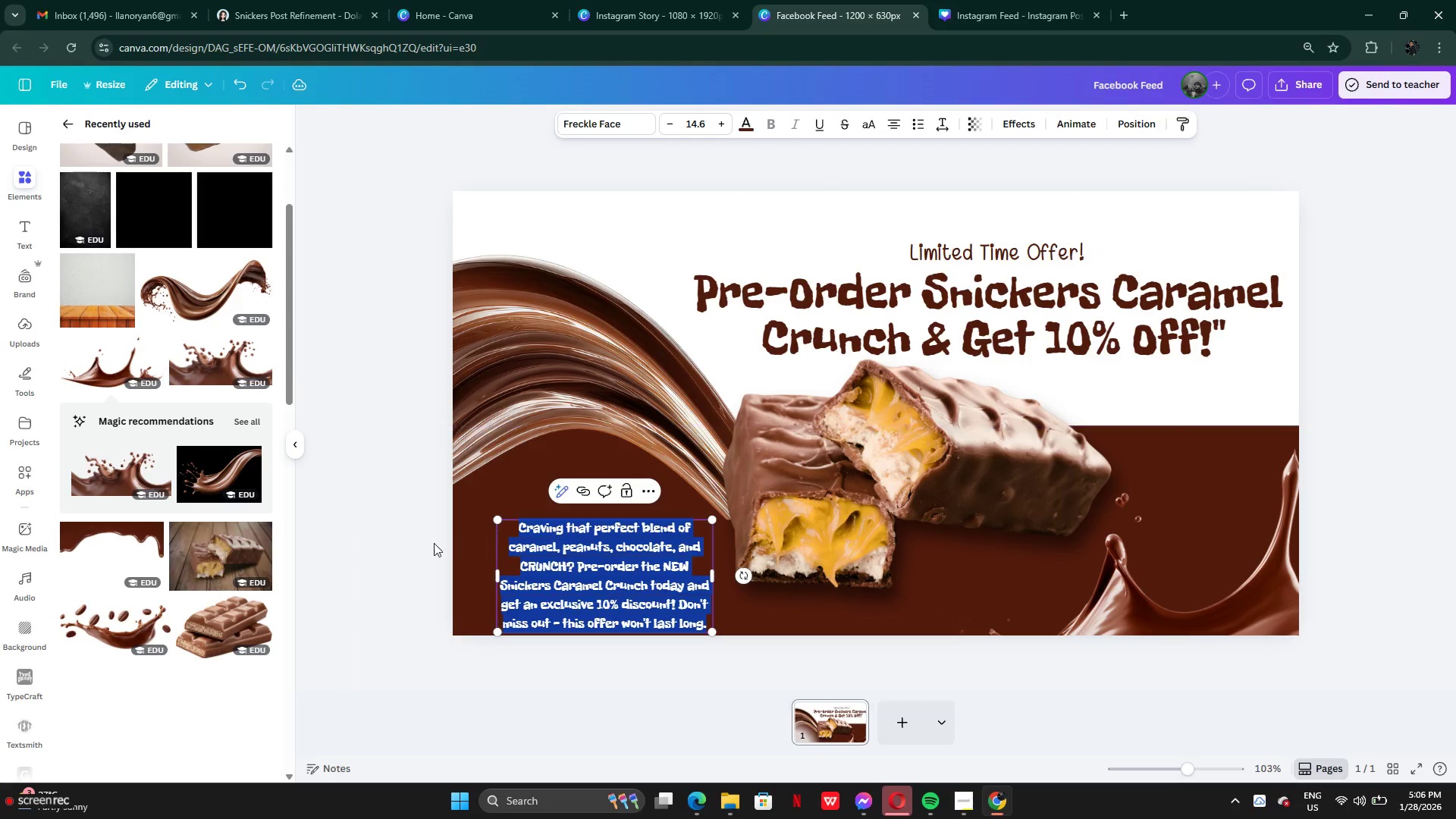 
left_click([428, 544])
 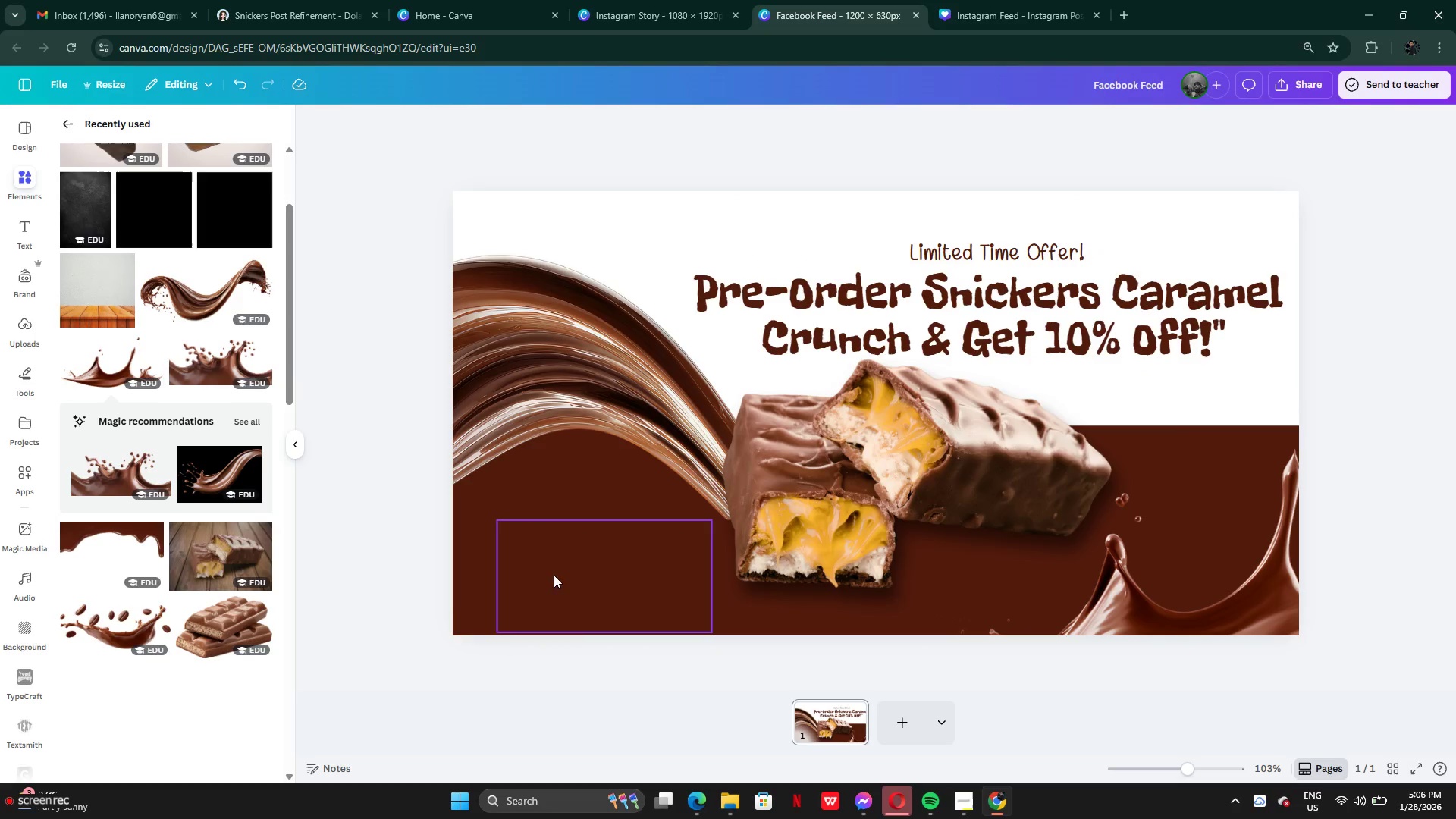 
left_click_drag(start_coordinate=[588, 571], to_coordinate=[586, 544])
 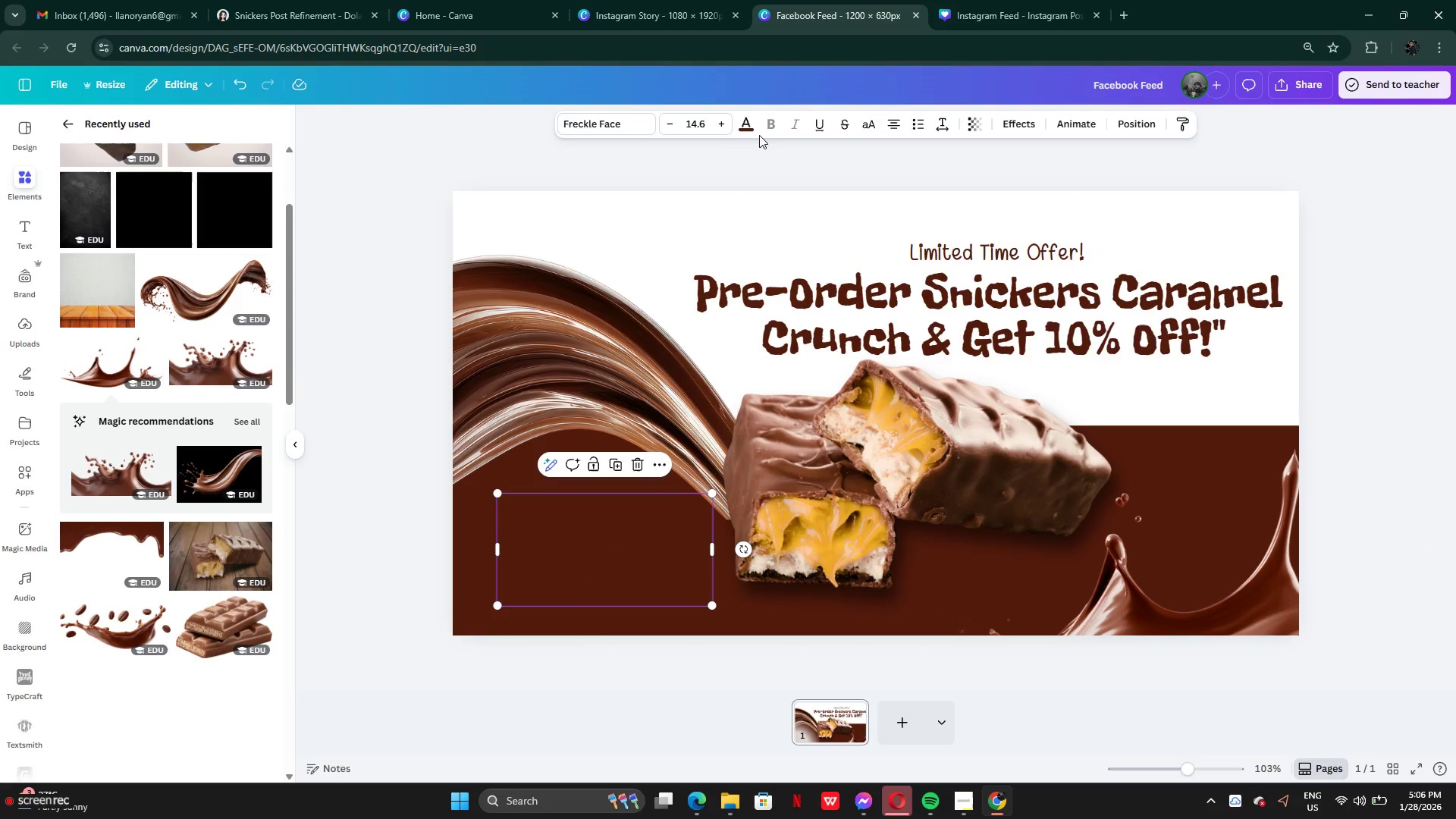 
left_click([741, 129])
 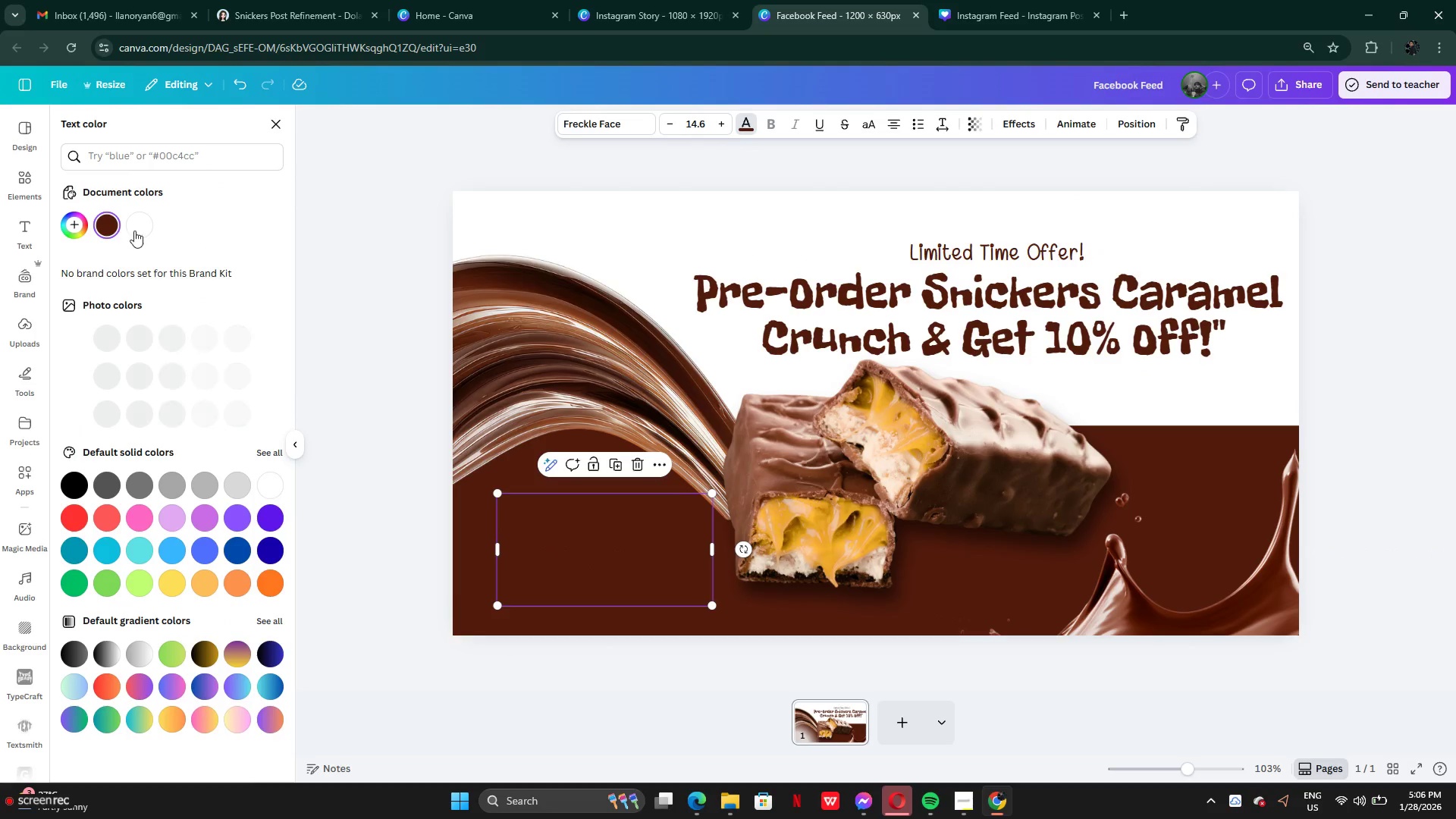 
left_click([141, 228])
 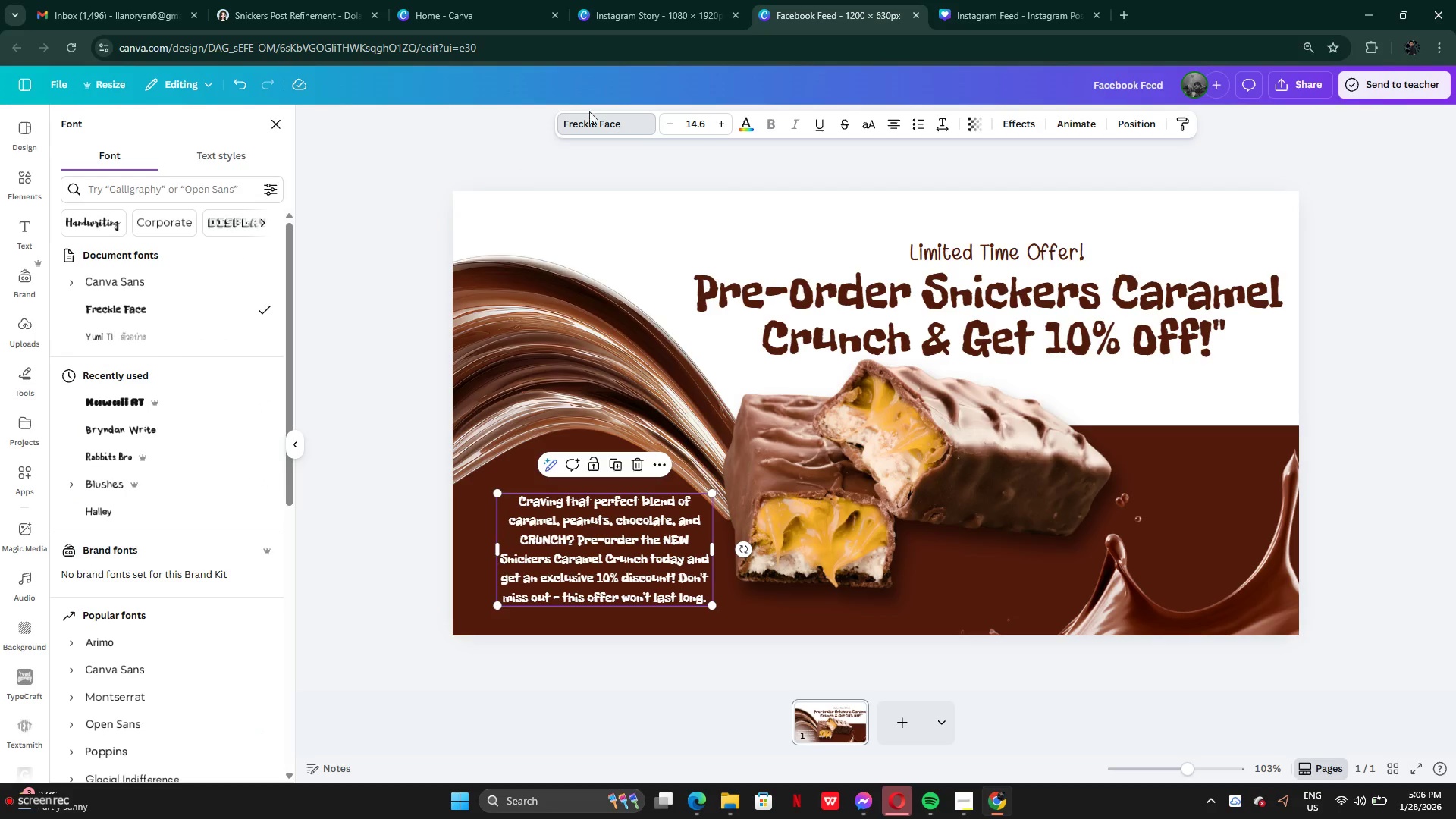 
left_click([966, 17])
 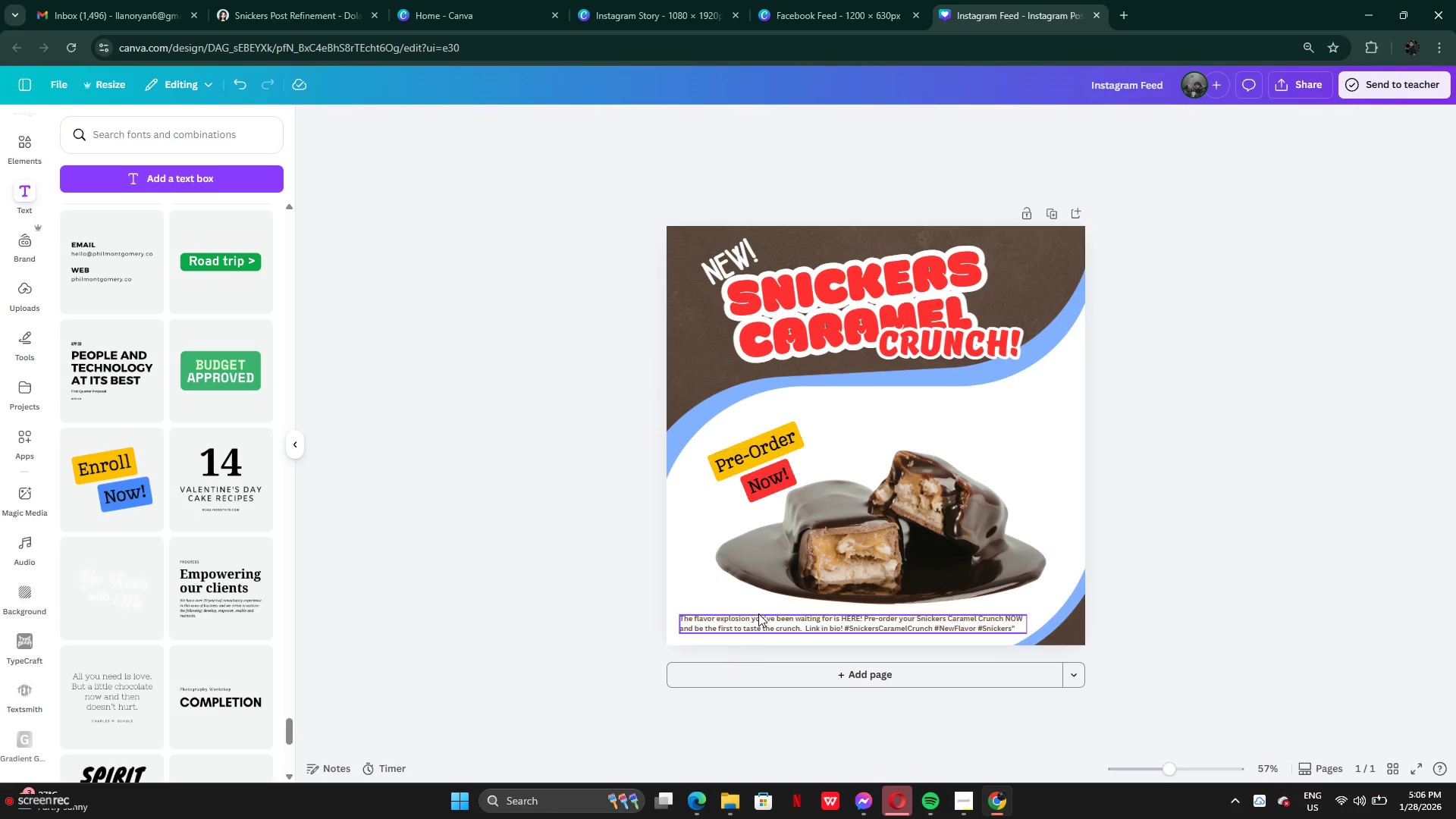 
left_click([766, 632])
 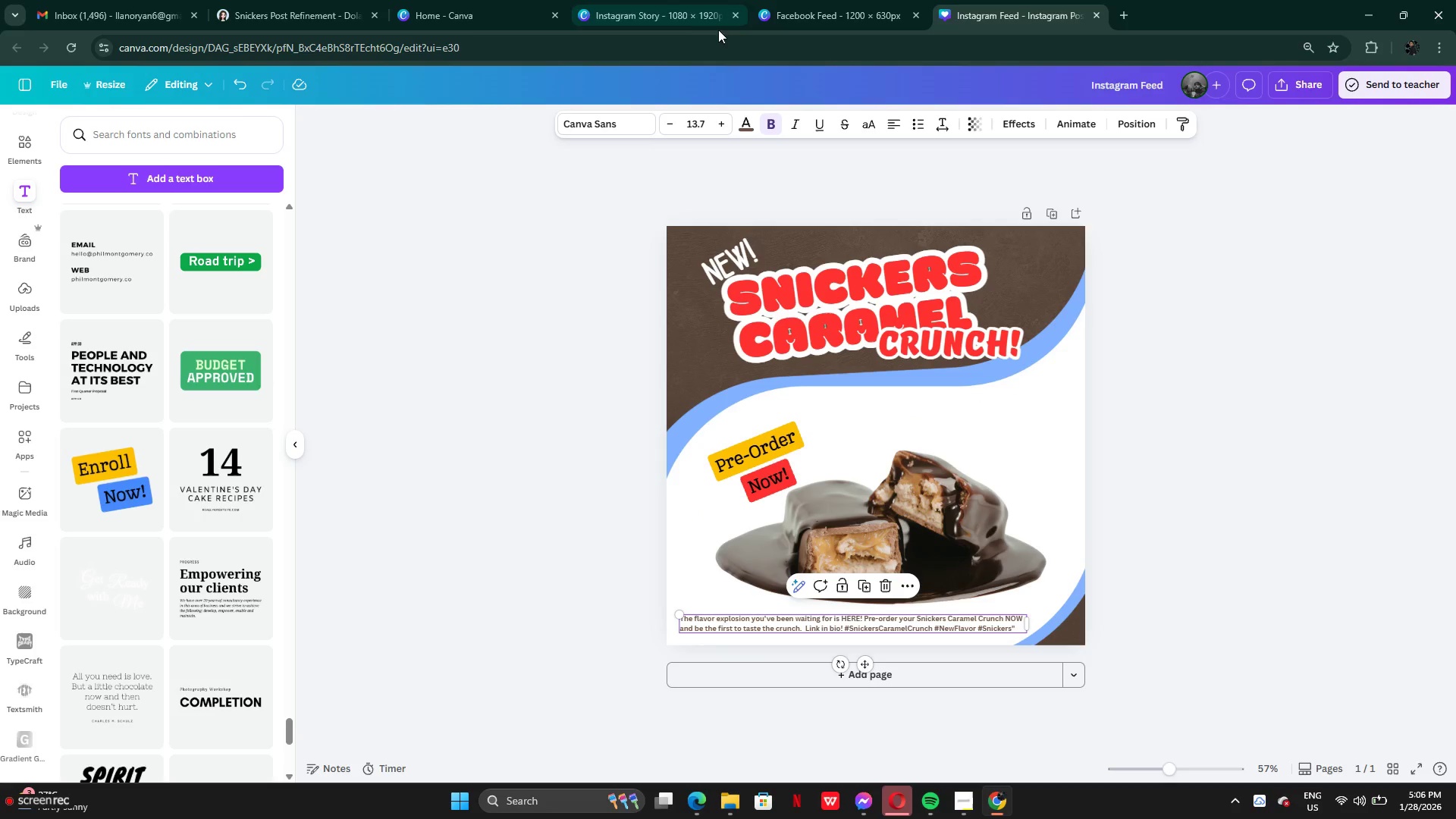 
left_click([661, 14])
 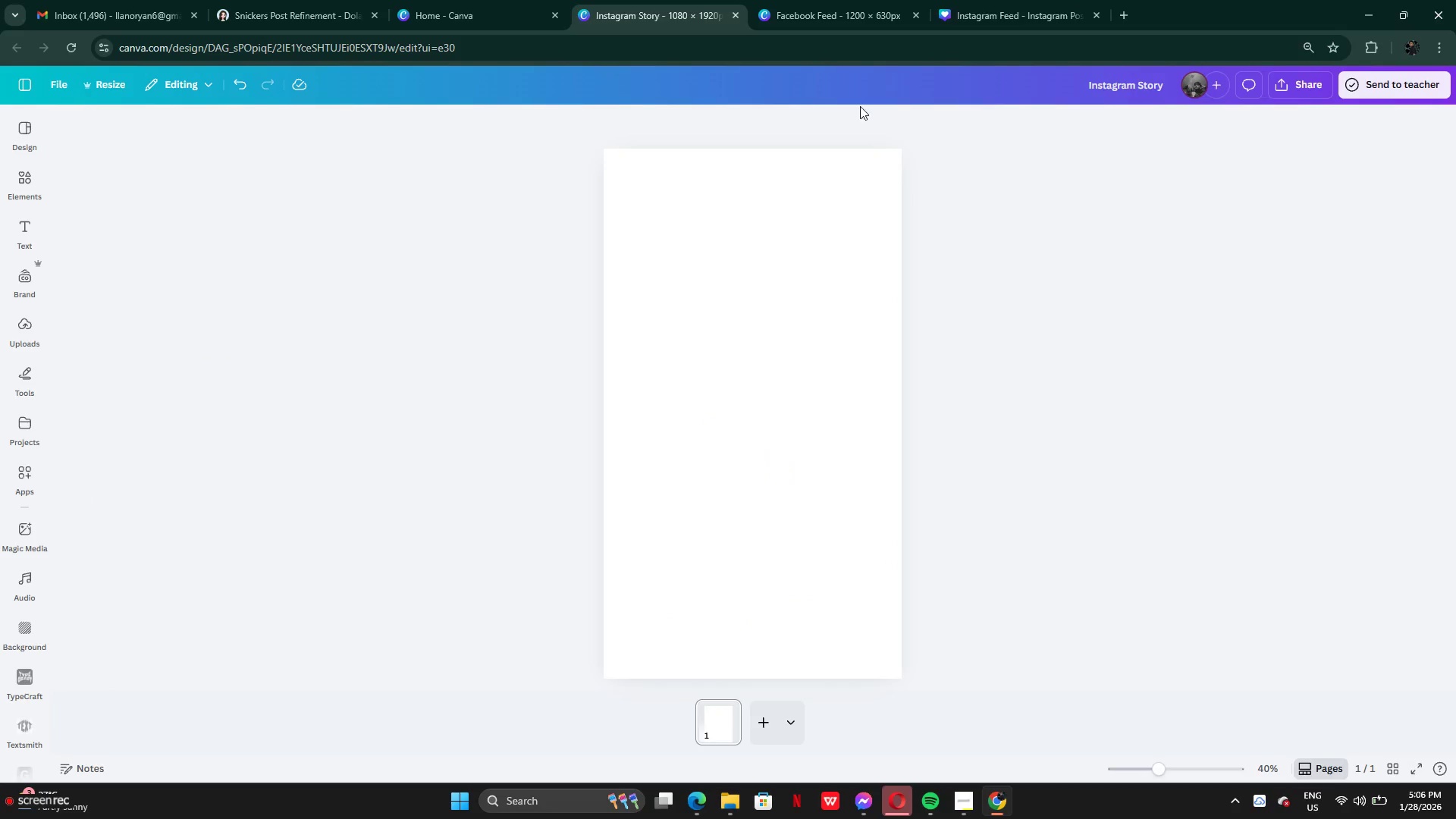 
left_click([813, 18])
 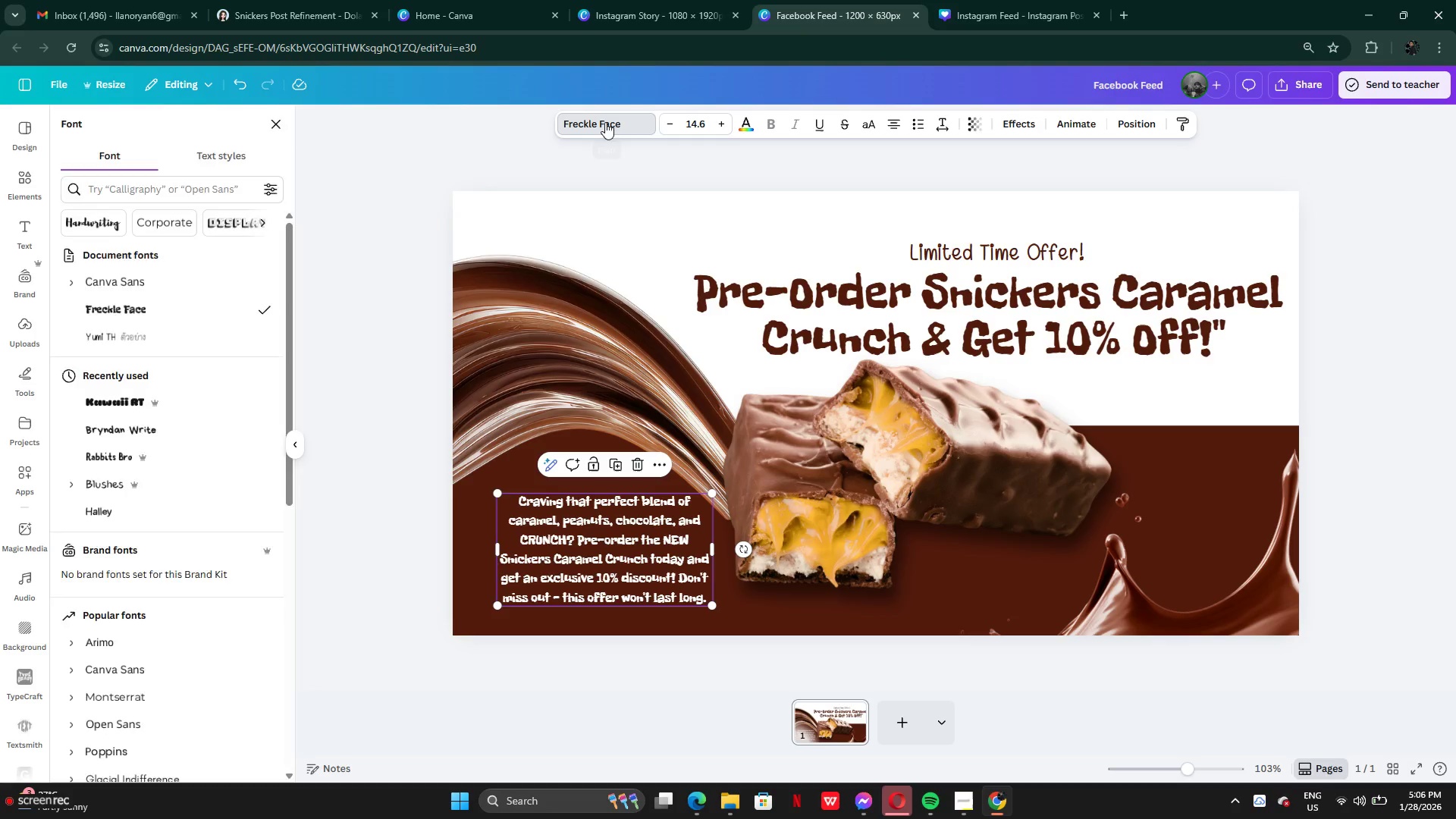 
left_click([597, 125])
 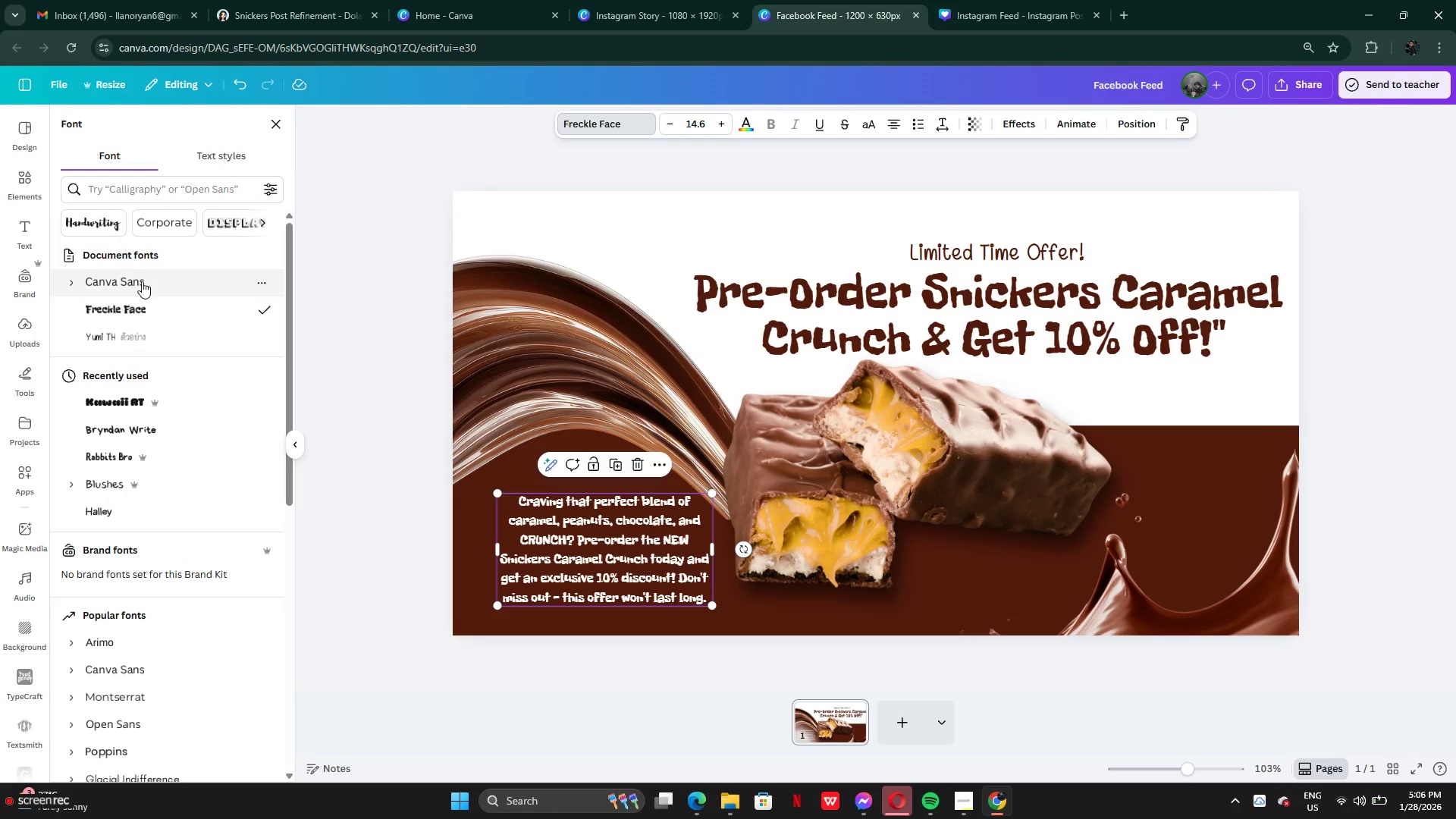 
left_click([142, 281])
 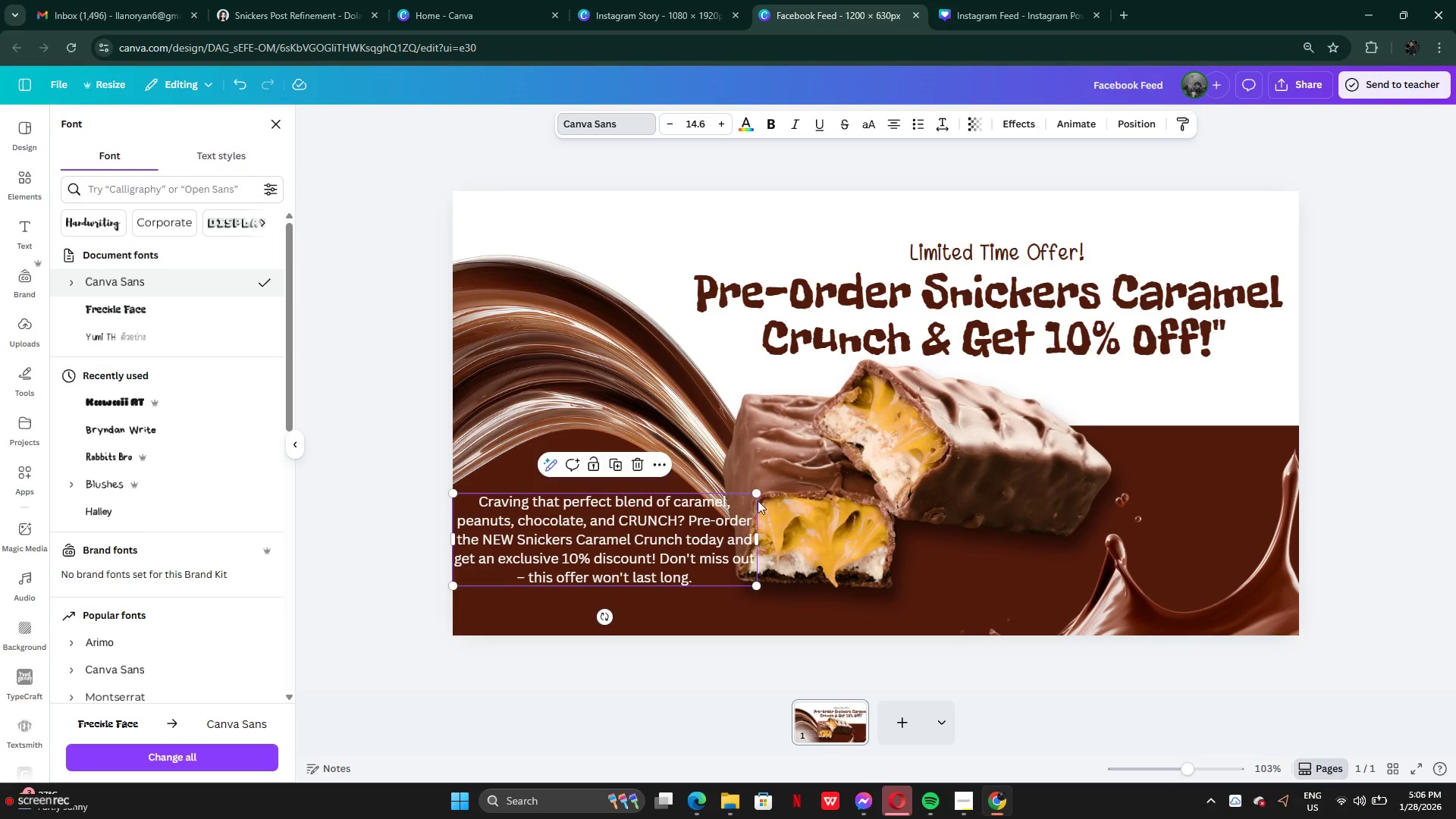 
left_click_drag(start_coordinate=[758, 491], to_coordinate=[642, 541])
 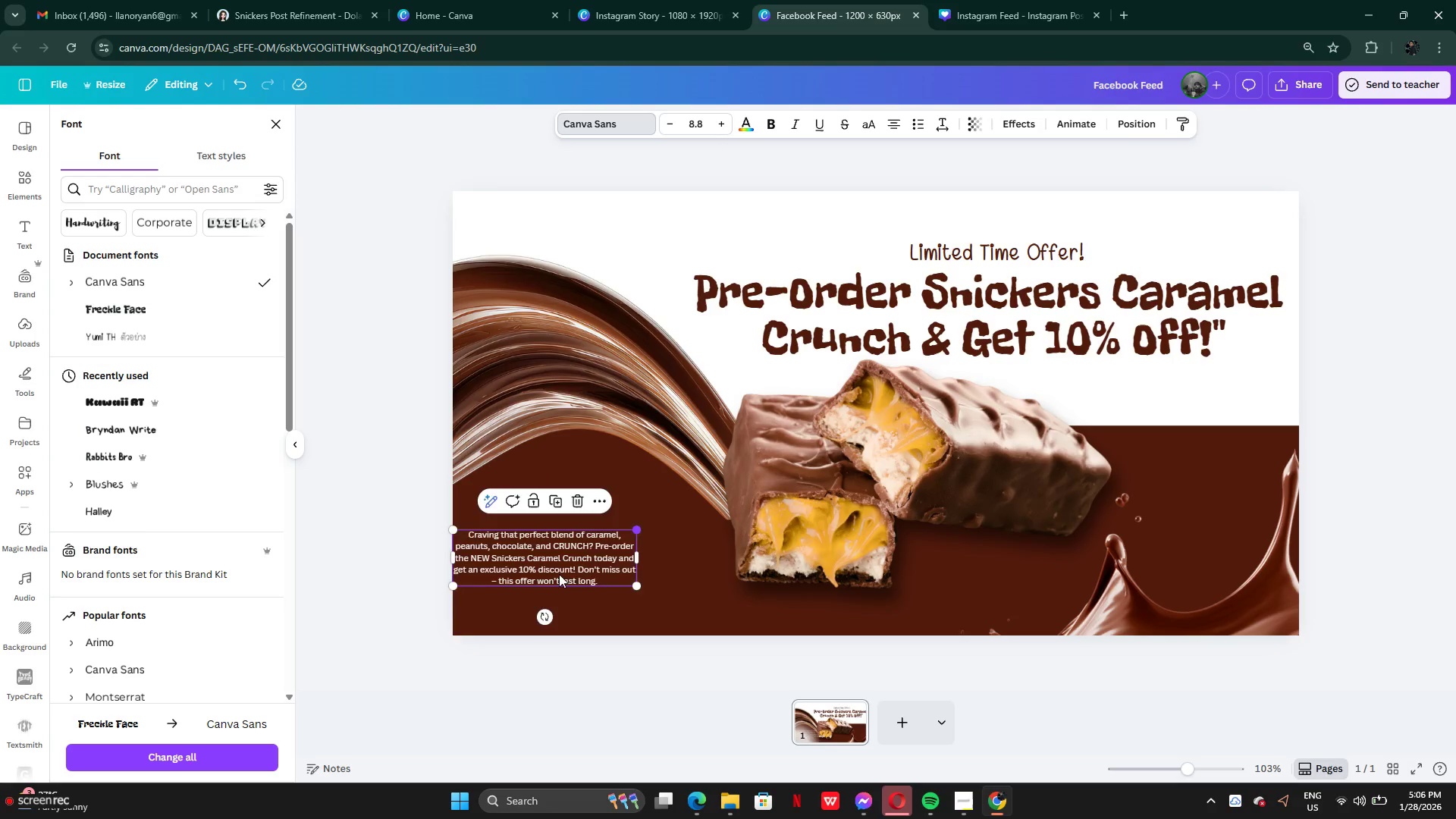 
left_click_drag(start_coordinate=[560, 572], to_coordinate=[612, 594])
 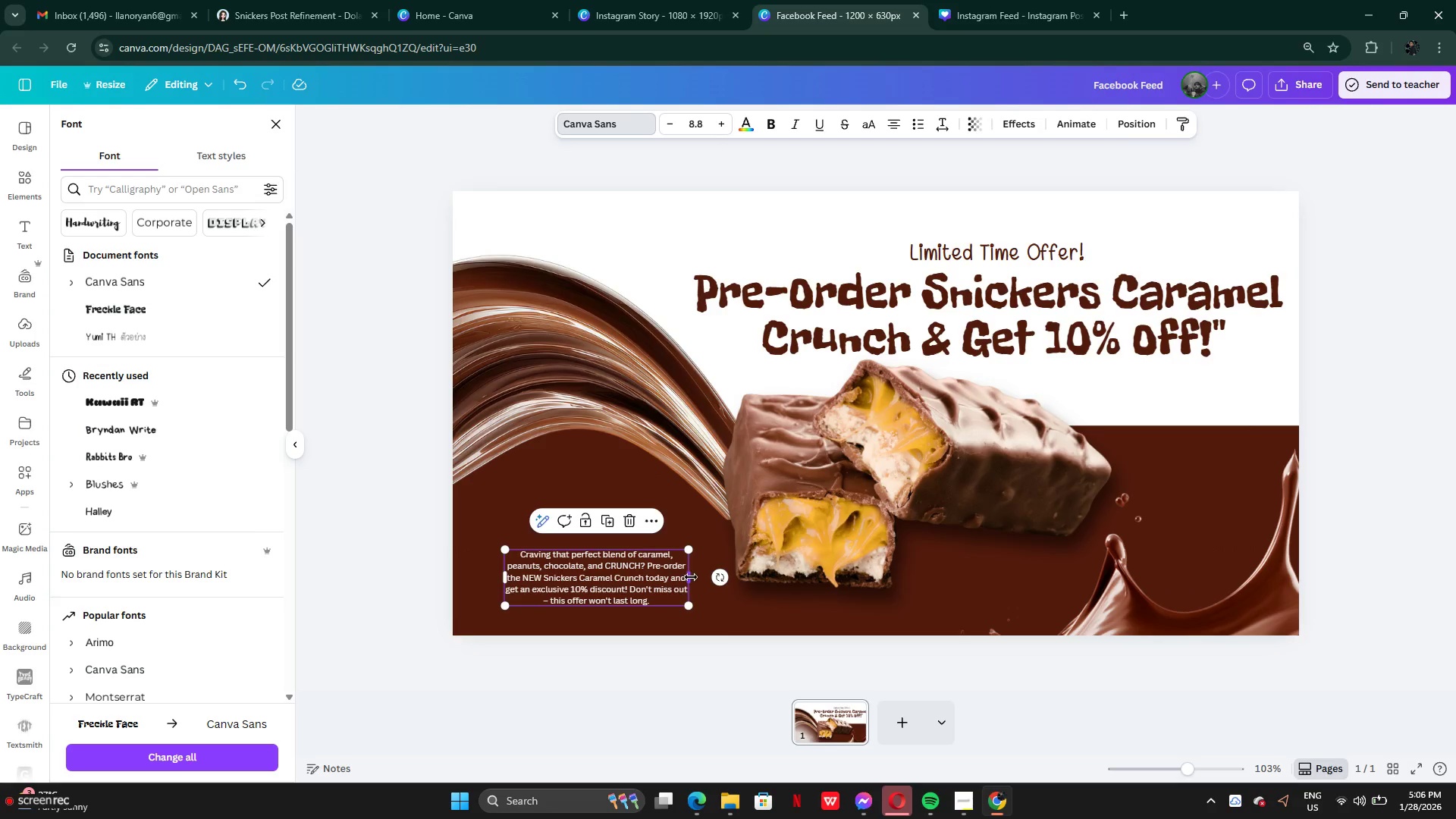 
left_click_drag(start_coordinate=[691, 577], to_coordinate=[734, 573])
 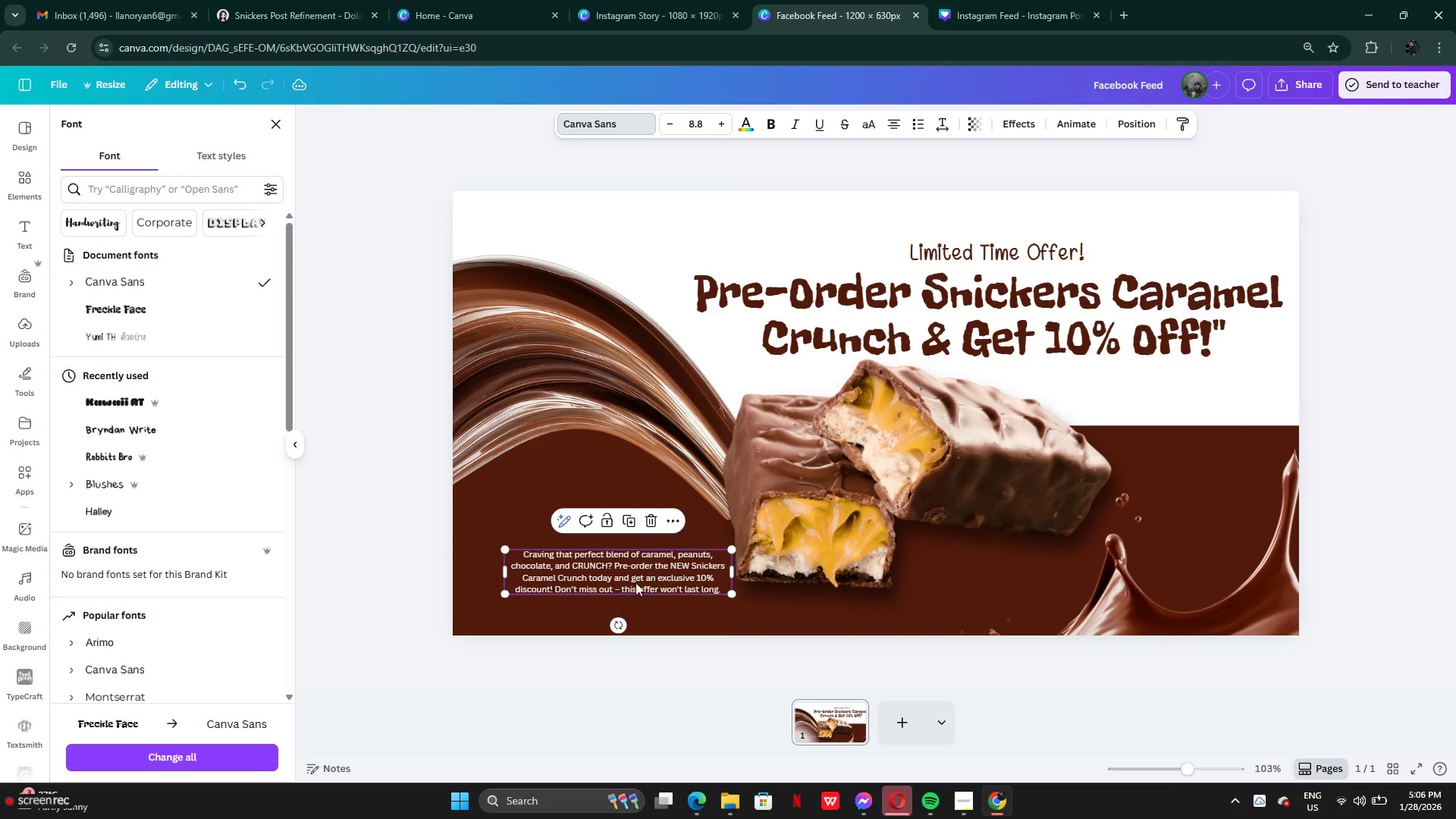 
left_click_drag(start_coordinate=[636, 583], to_coordinate=[603, 538])
 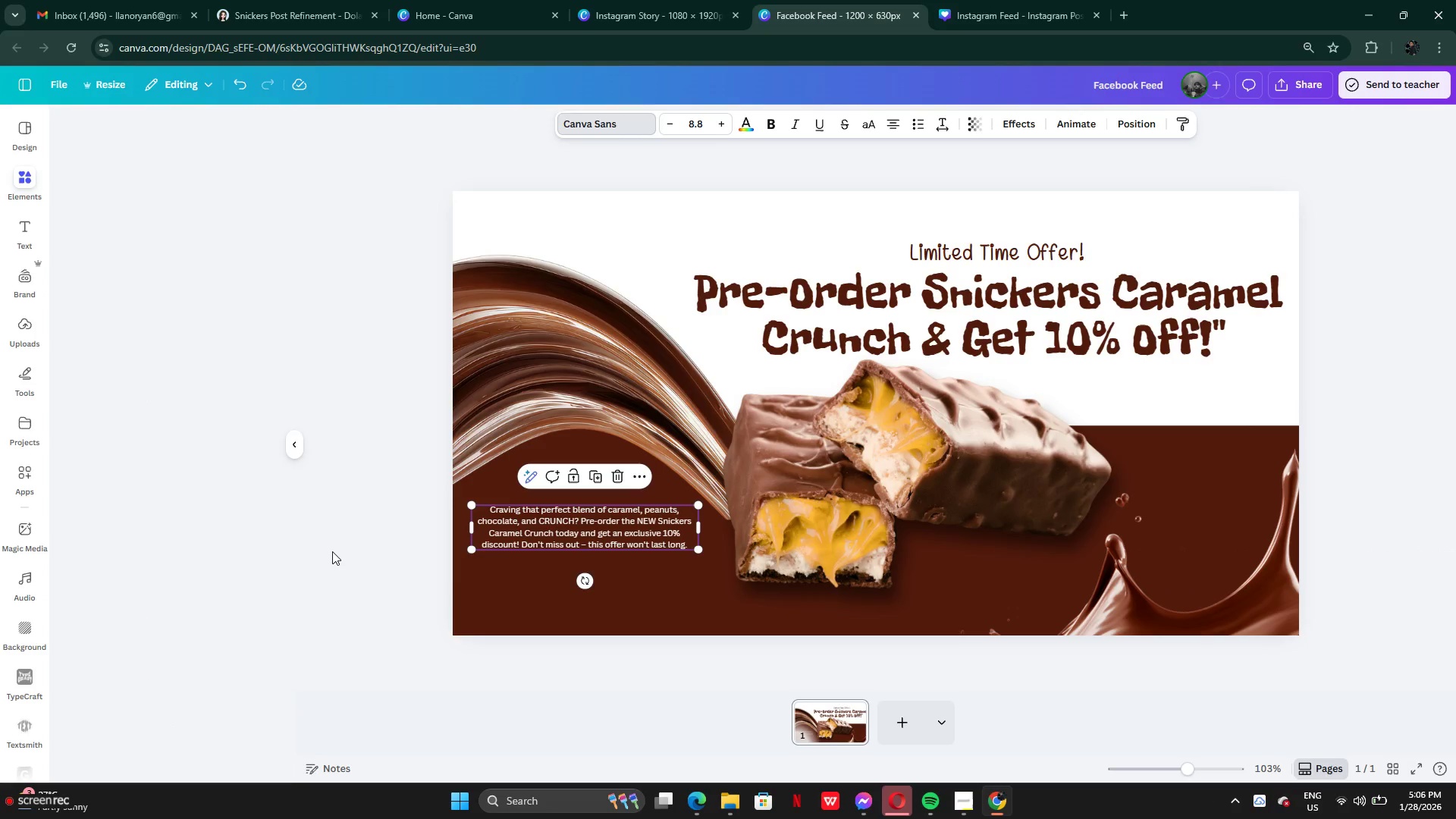 
double_click([332, 551])
 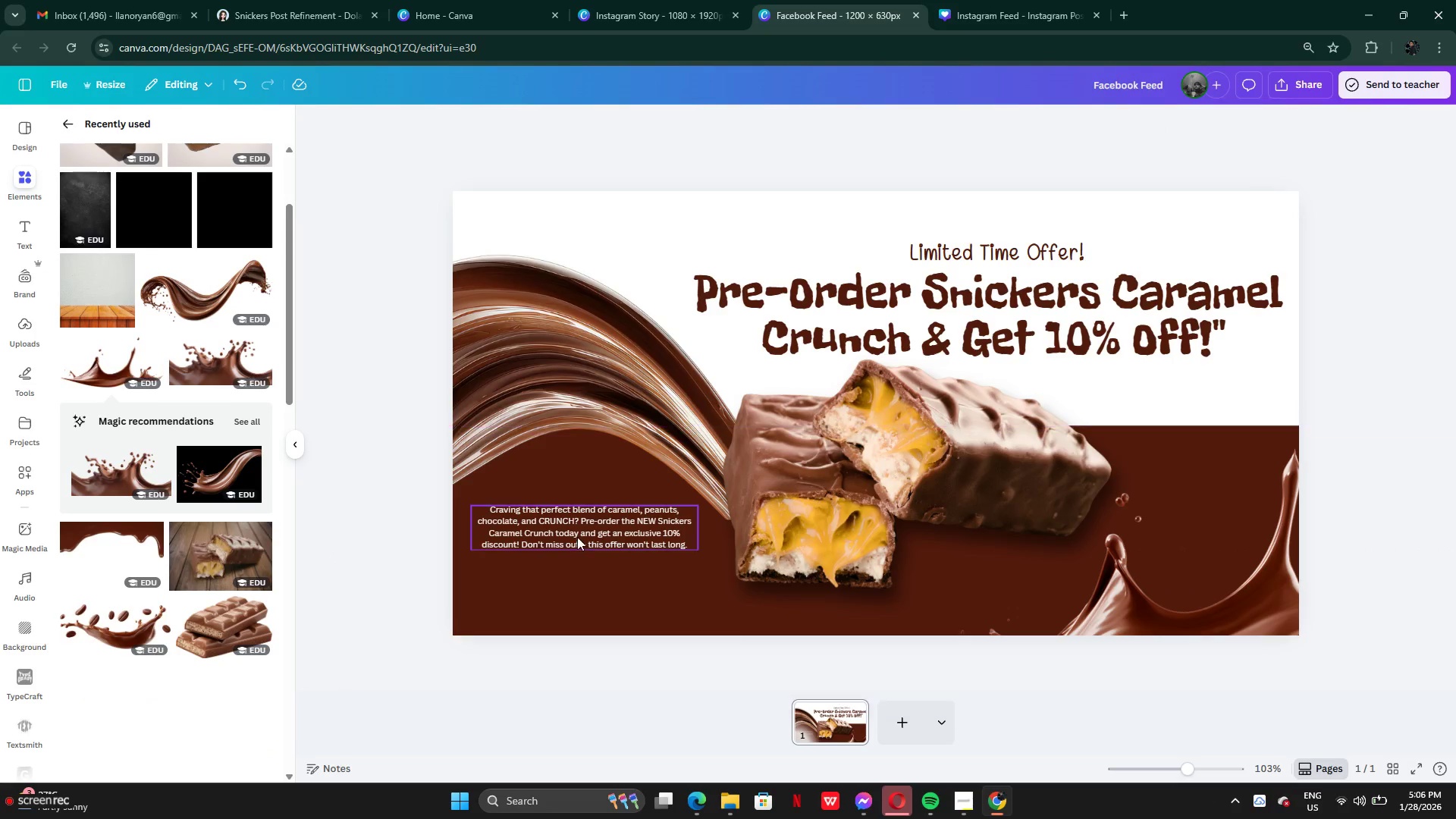 
left_click_drag(start_coordinate=[577, 537], to_coordinate=[577, 551])
 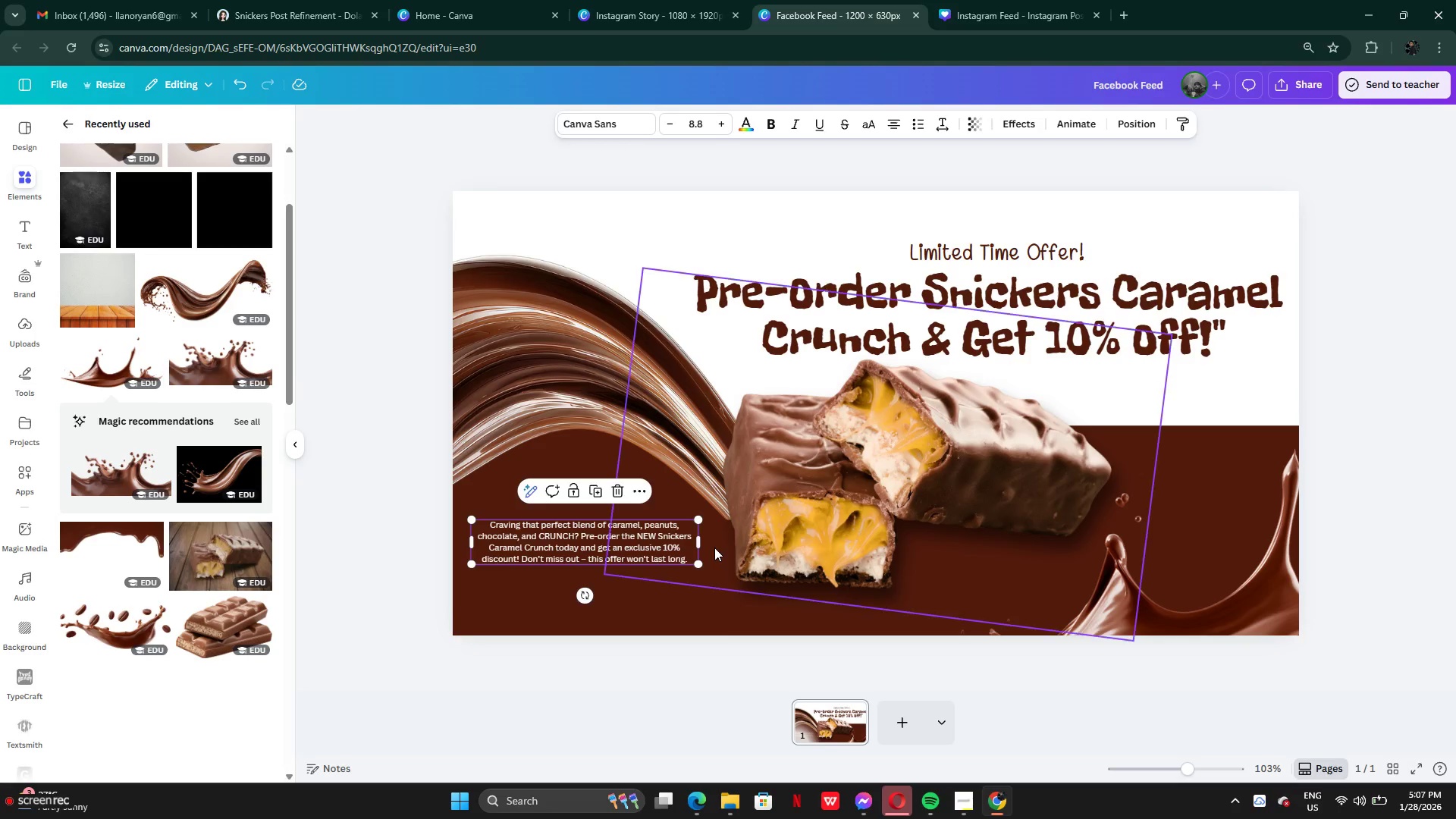 
left_click_drag(start_coordinate=[702, 543], to_coordinate=[671, 530])
 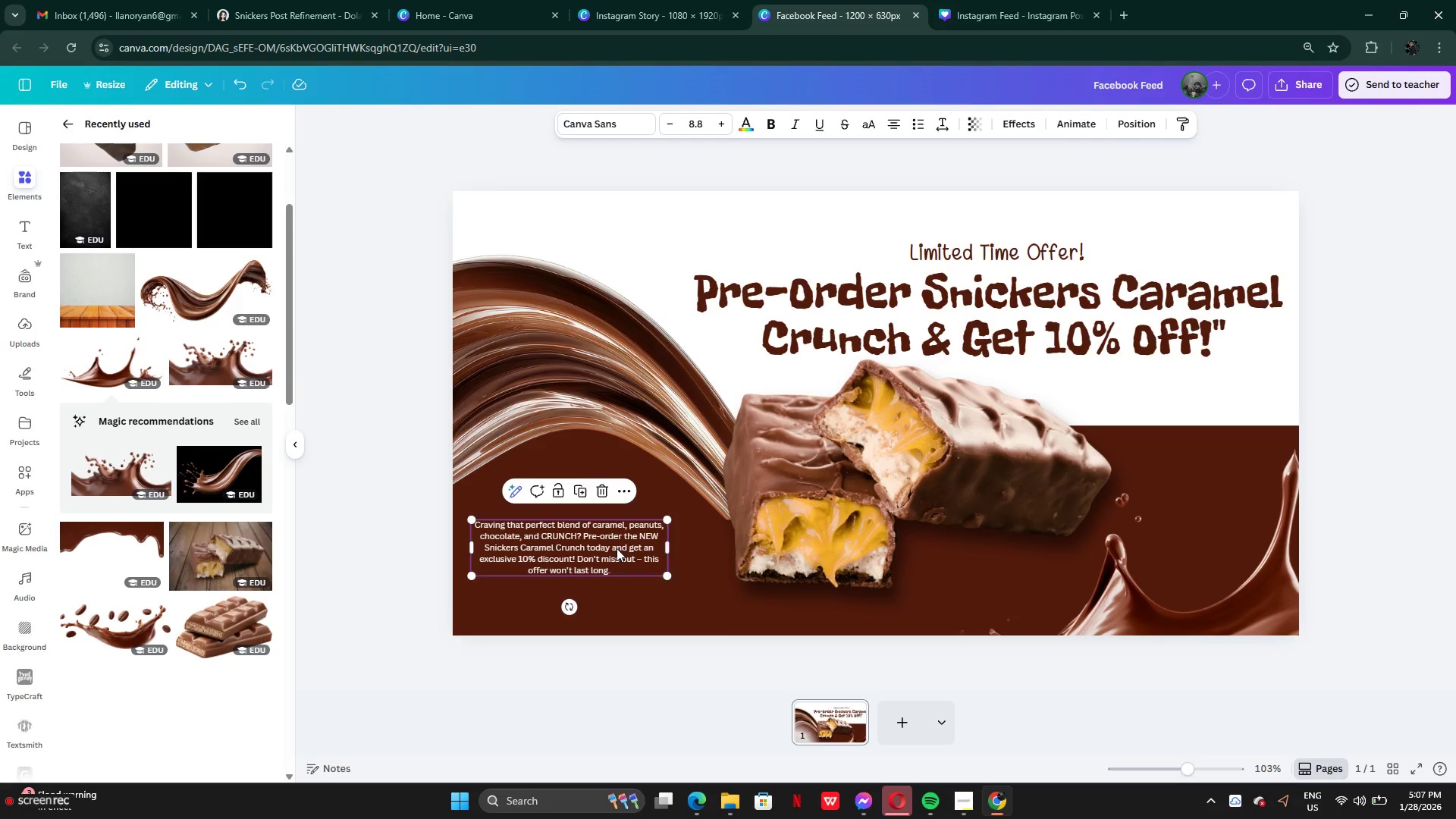 
left_click_drag(start_coordinate=[617, 548], to_coordinate=[623, 532])
 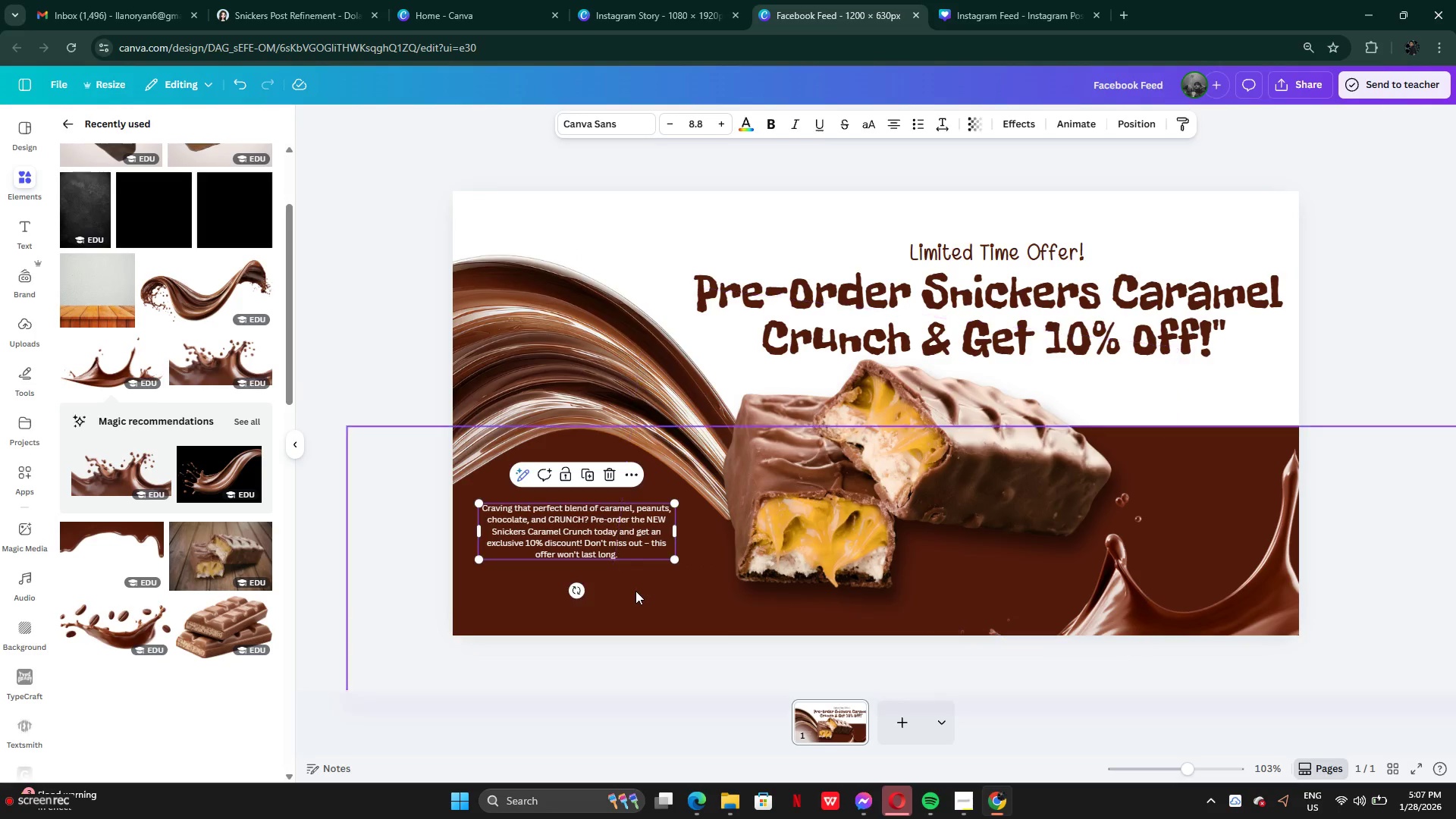 
left_click([635, 591])
 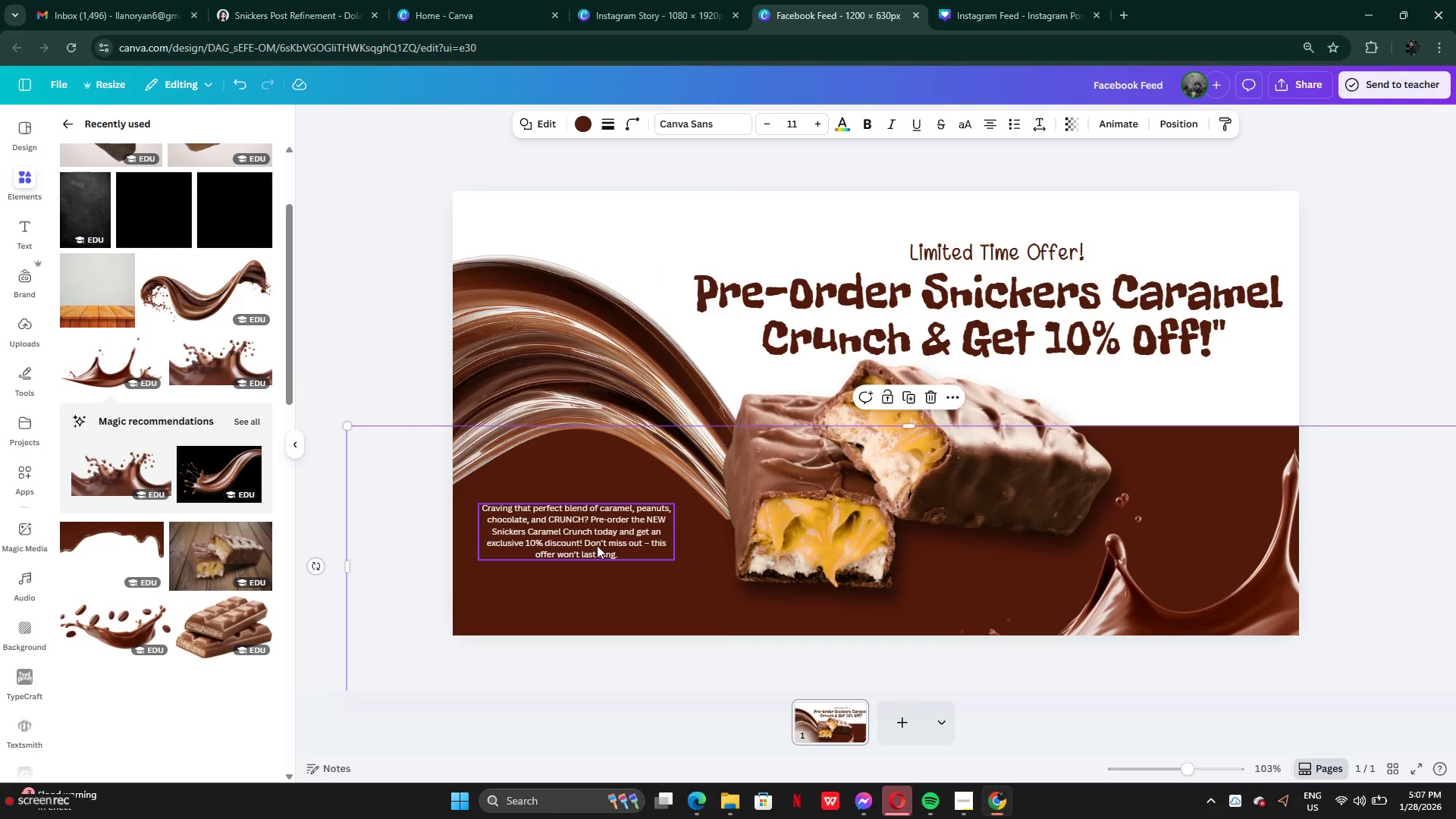 
left_click_drag(start_coordinate=[597, 545], to_coordinate=[599, 553])
 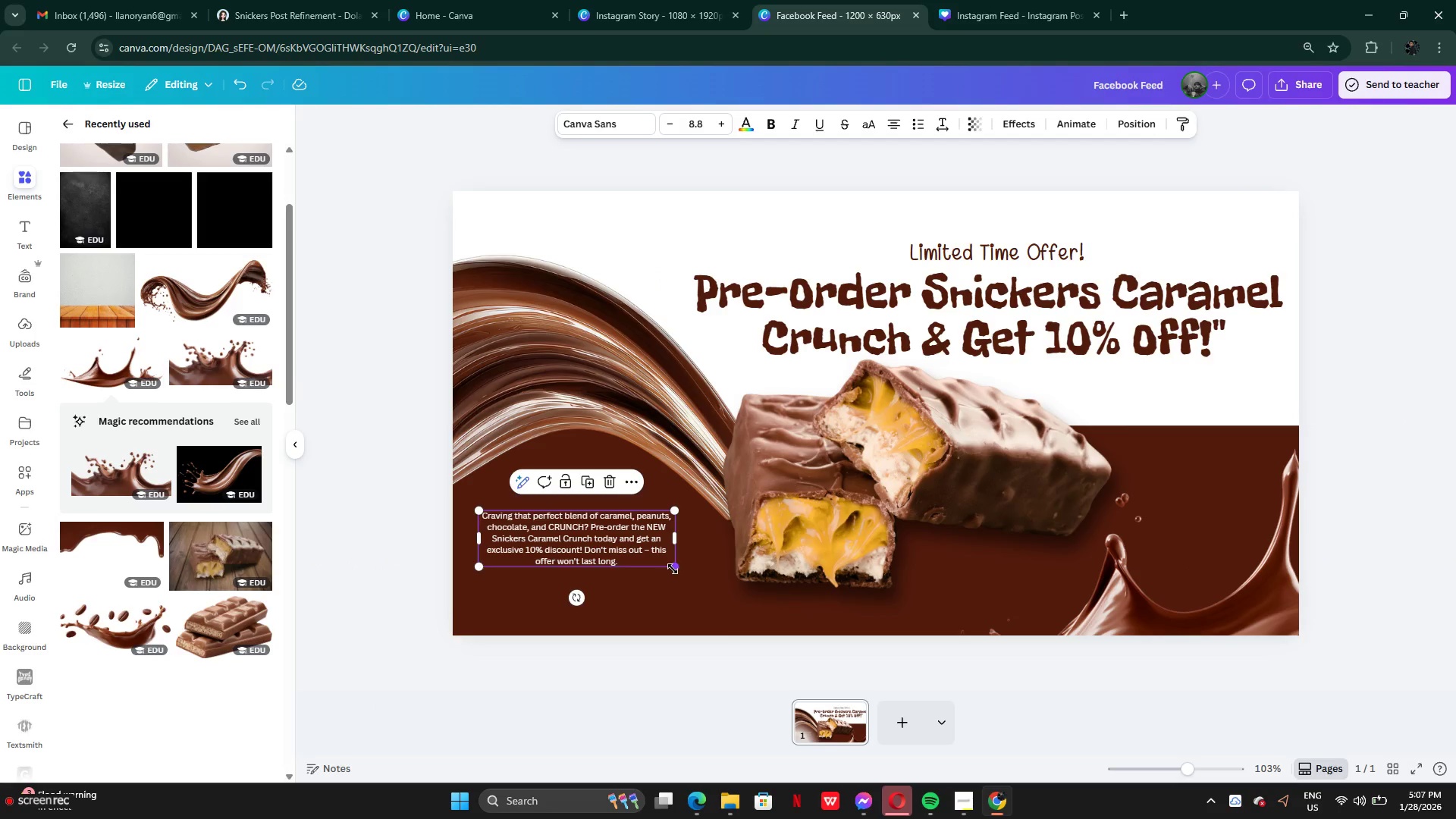 
left_click_drag(start_coordinate=[673, 569], to_coordinate=[710, 586])
 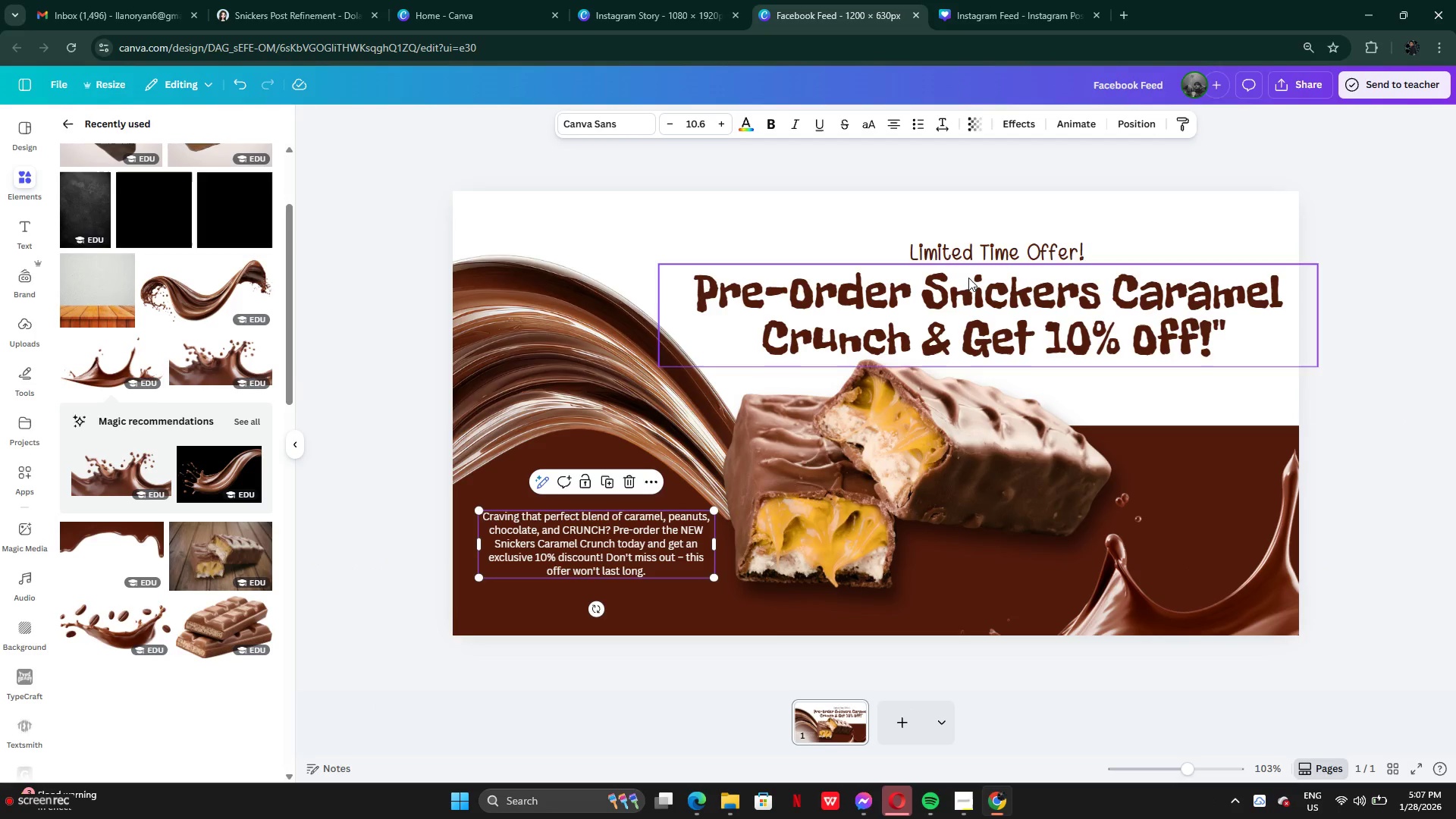 
left_click_drag(start_coordinate=[976, 245], to_coordinate=[538, 219])
 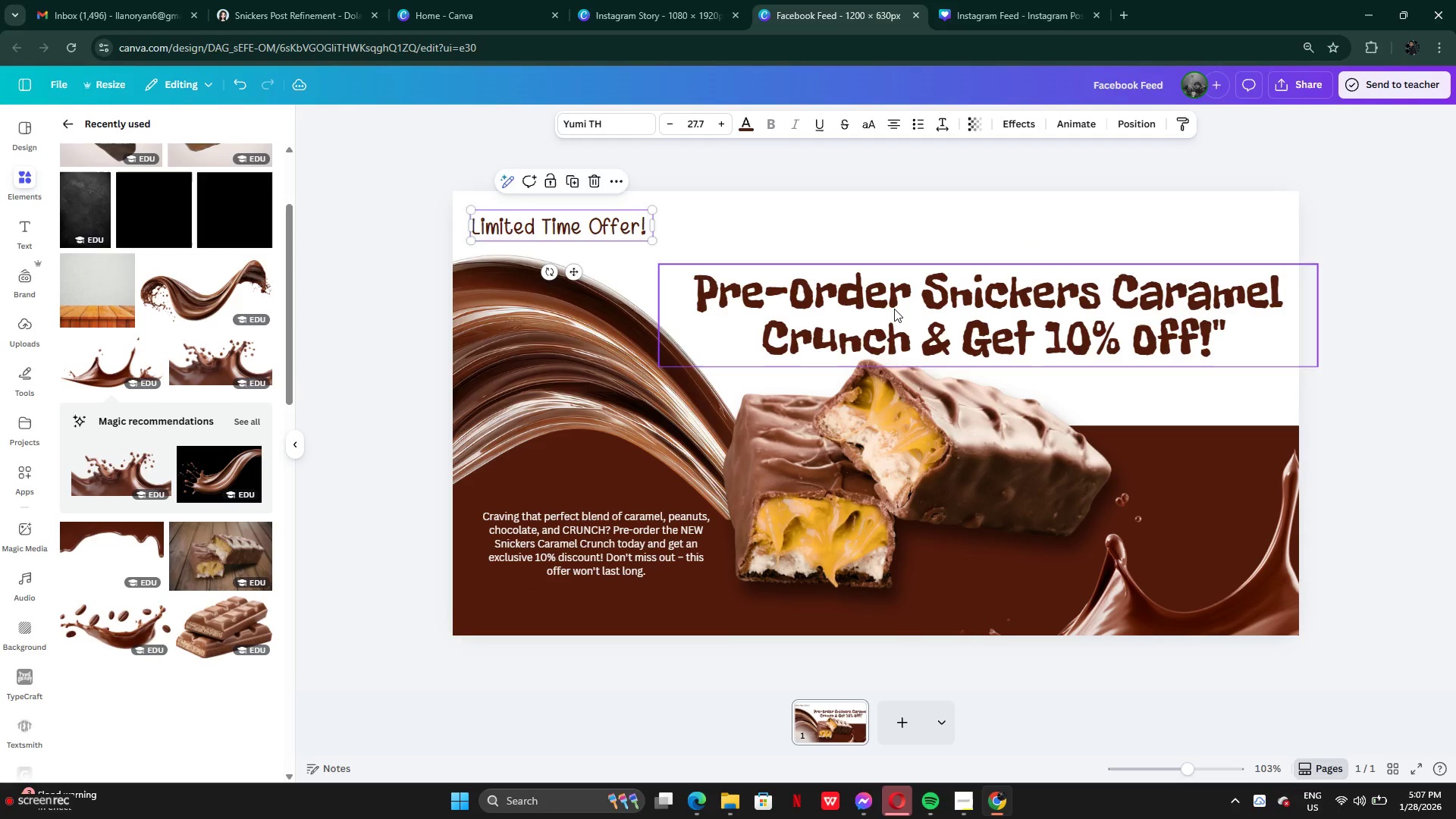 
left_click_drag(start_coordinate=[895, 309], to_coordinate=[890, 282])
 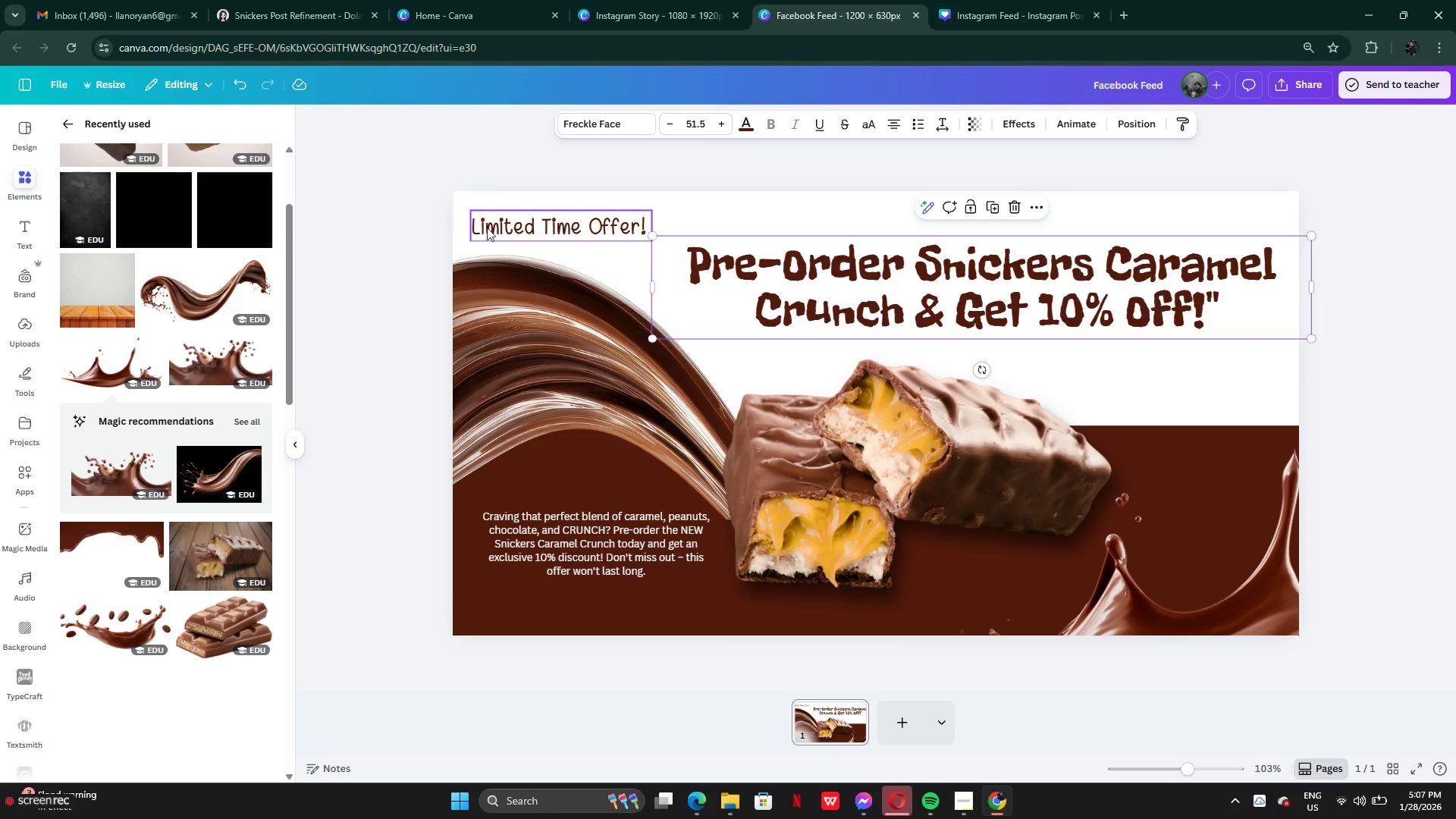 
left_click([1423, 413])
 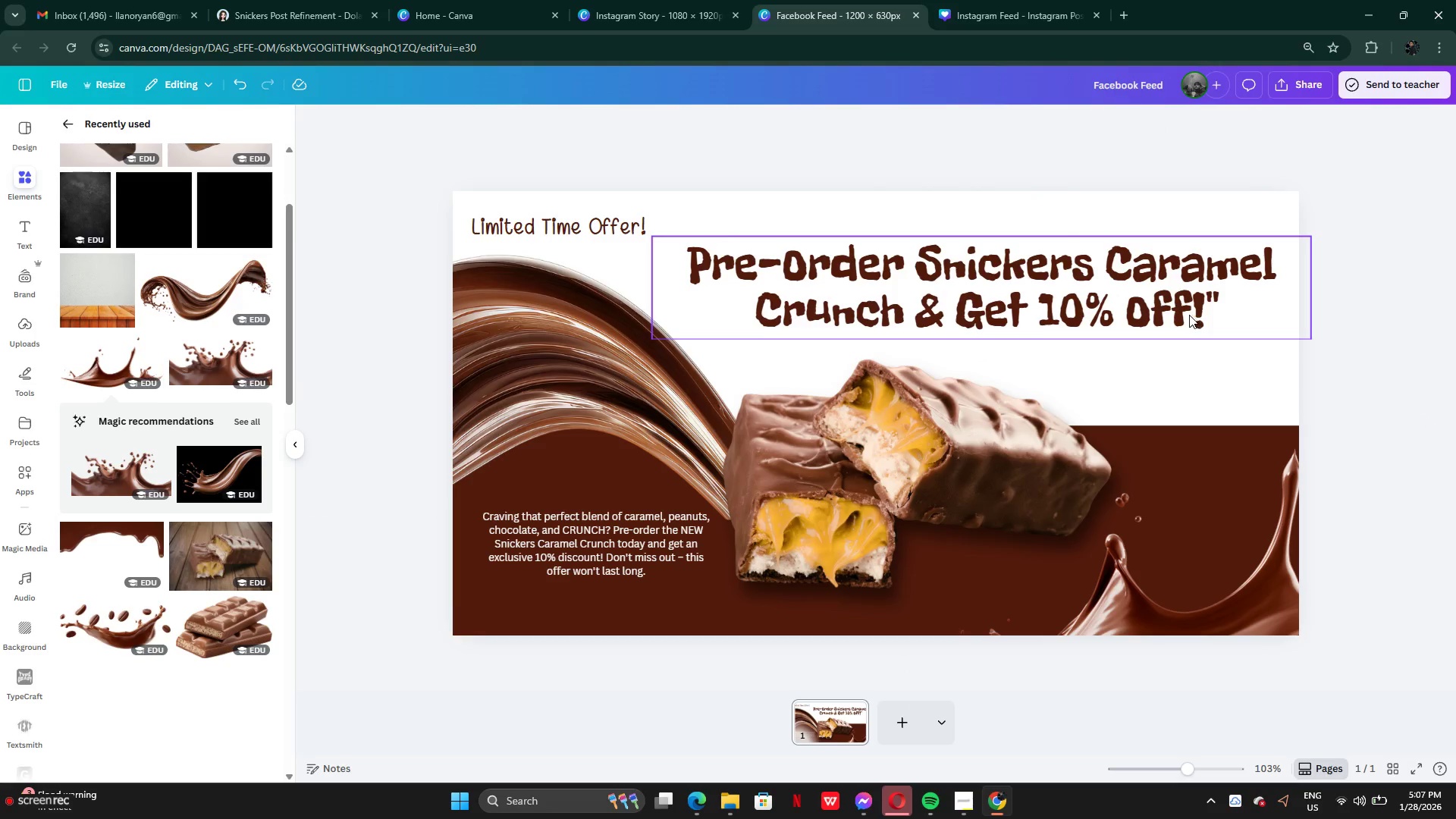 
left_click_drag(start_coordinate=[1186, 313], to_coordinate=[1187, 328])
 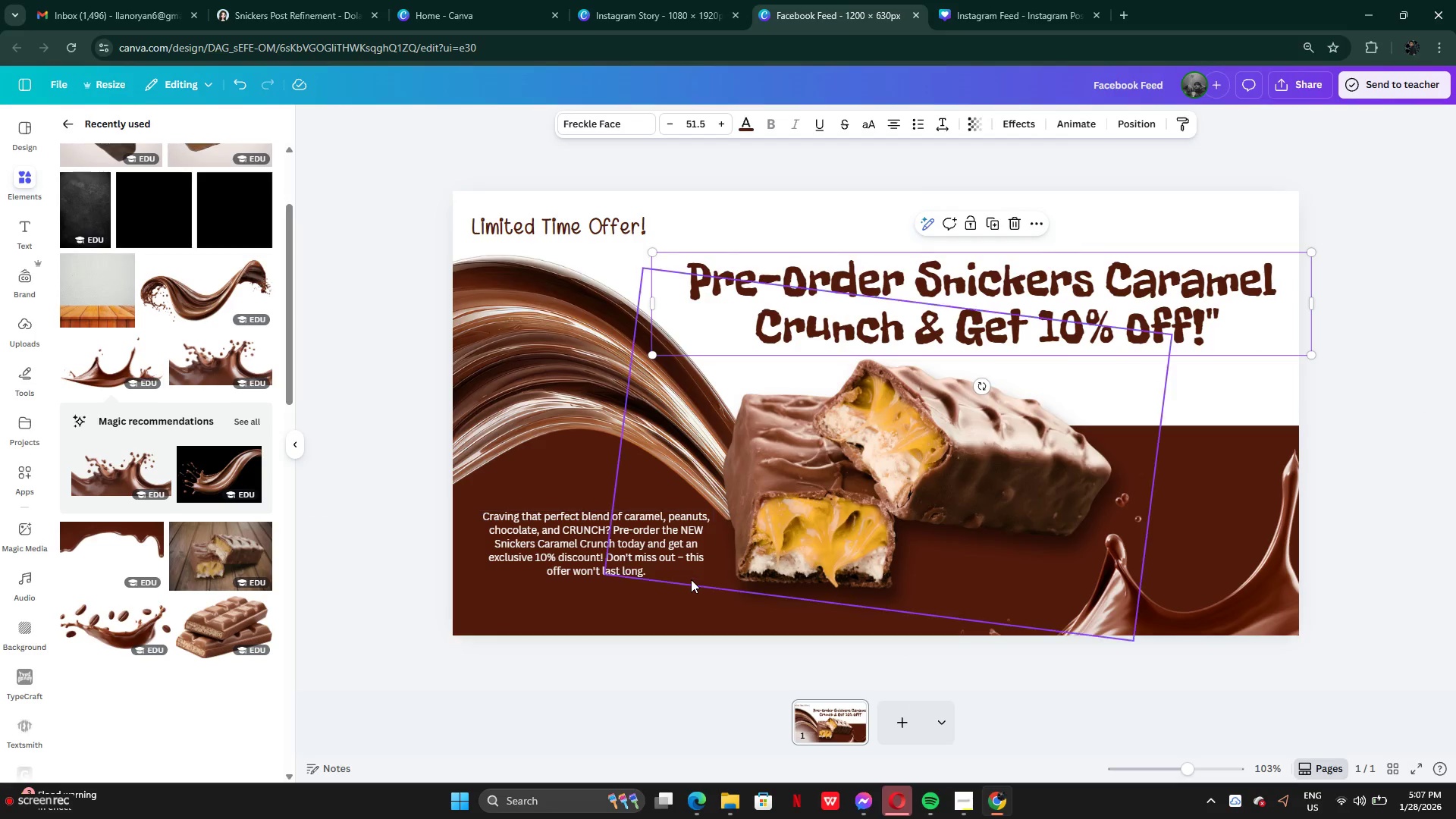 
left_click([689, 559])
 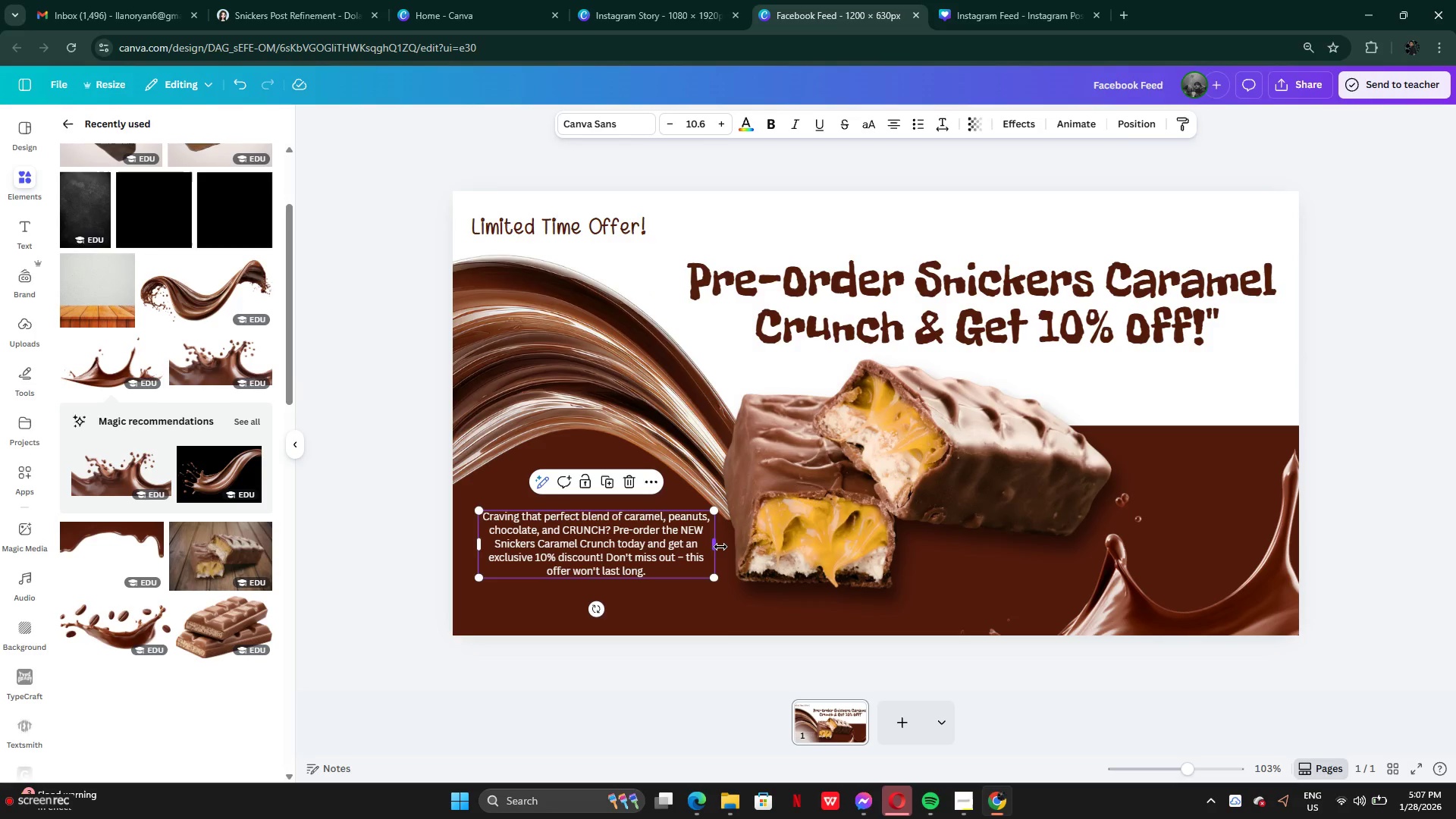 
left_click_drag(start_coordinate=[720, 547], to_coordinate=[1140, 533])
 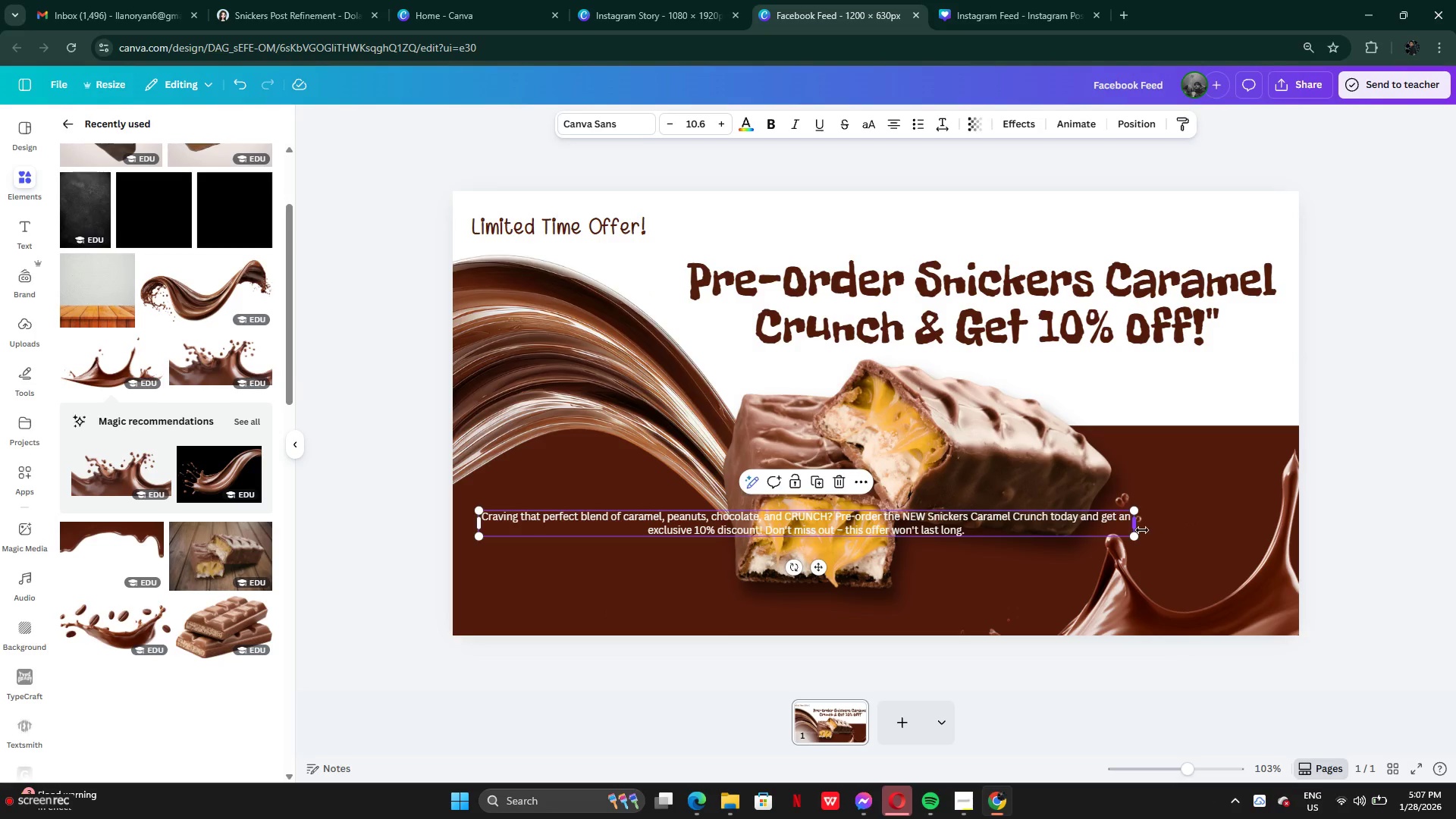 
left_click_drag(start_coordinate=[1142, 530], to_coordinate=[986, 522])
 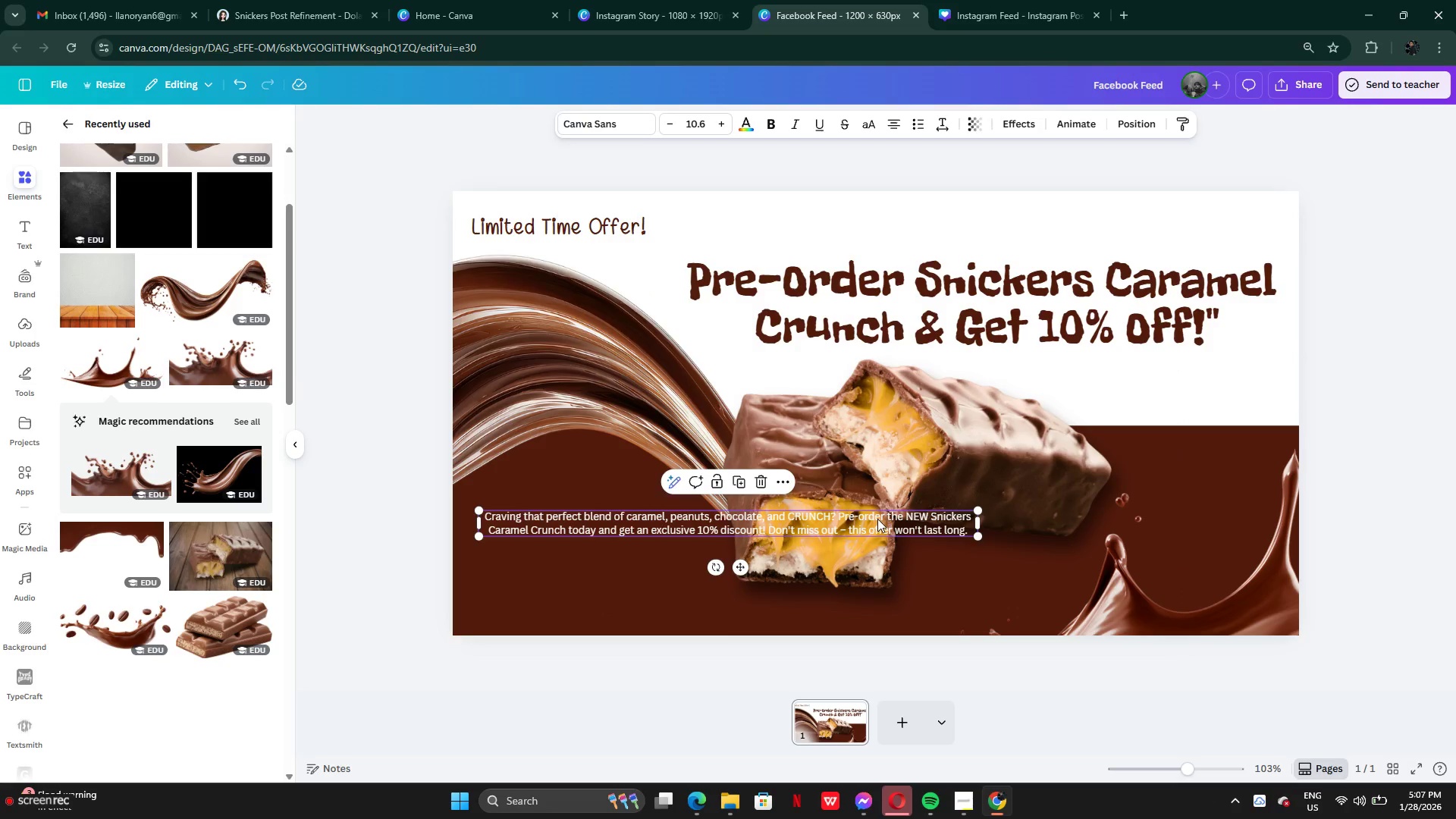 
left_click_drag(start_coordinate=[877, 519], to_coordinate=[865, 605])
 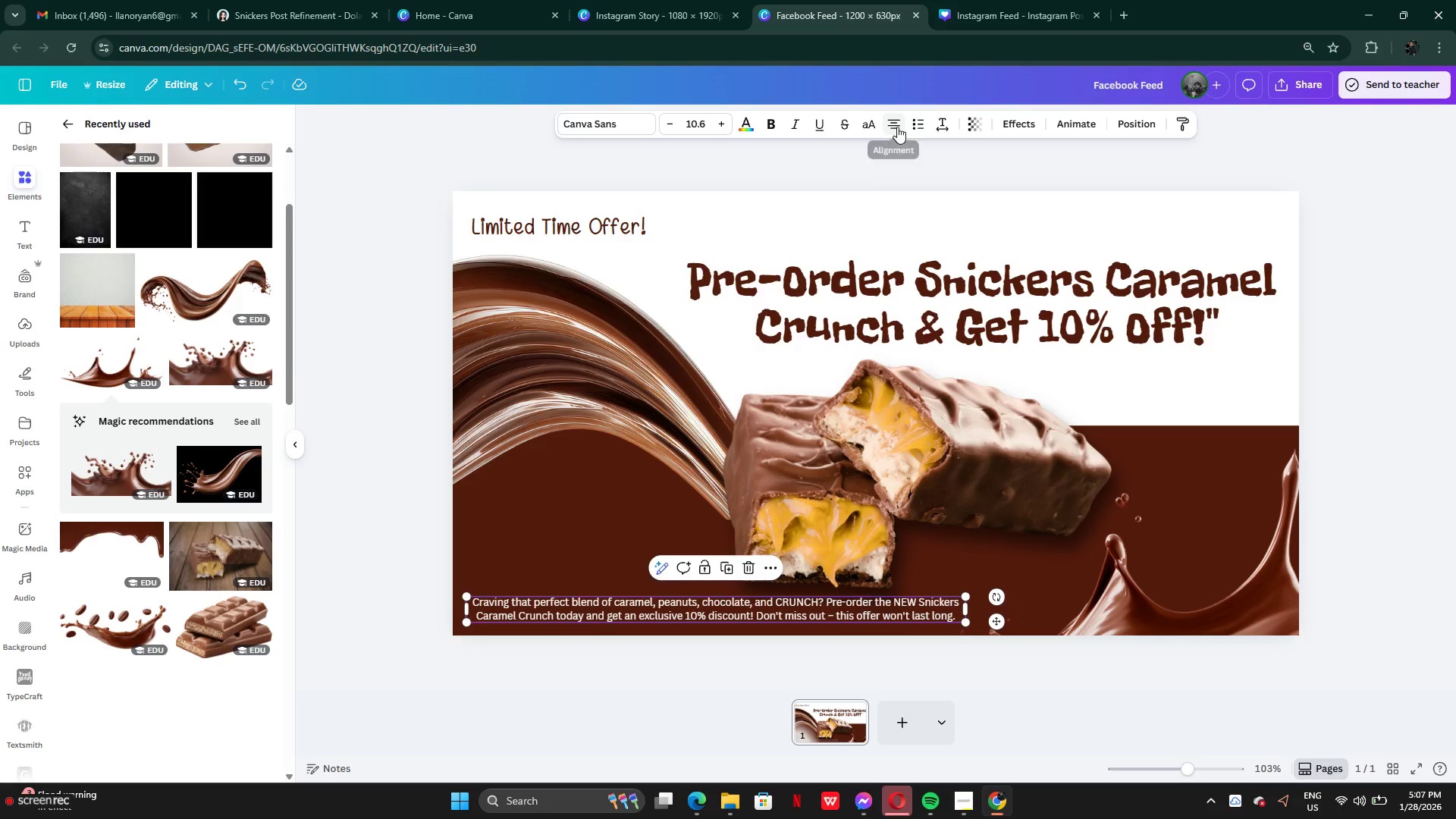 
double_click([897, 127])
 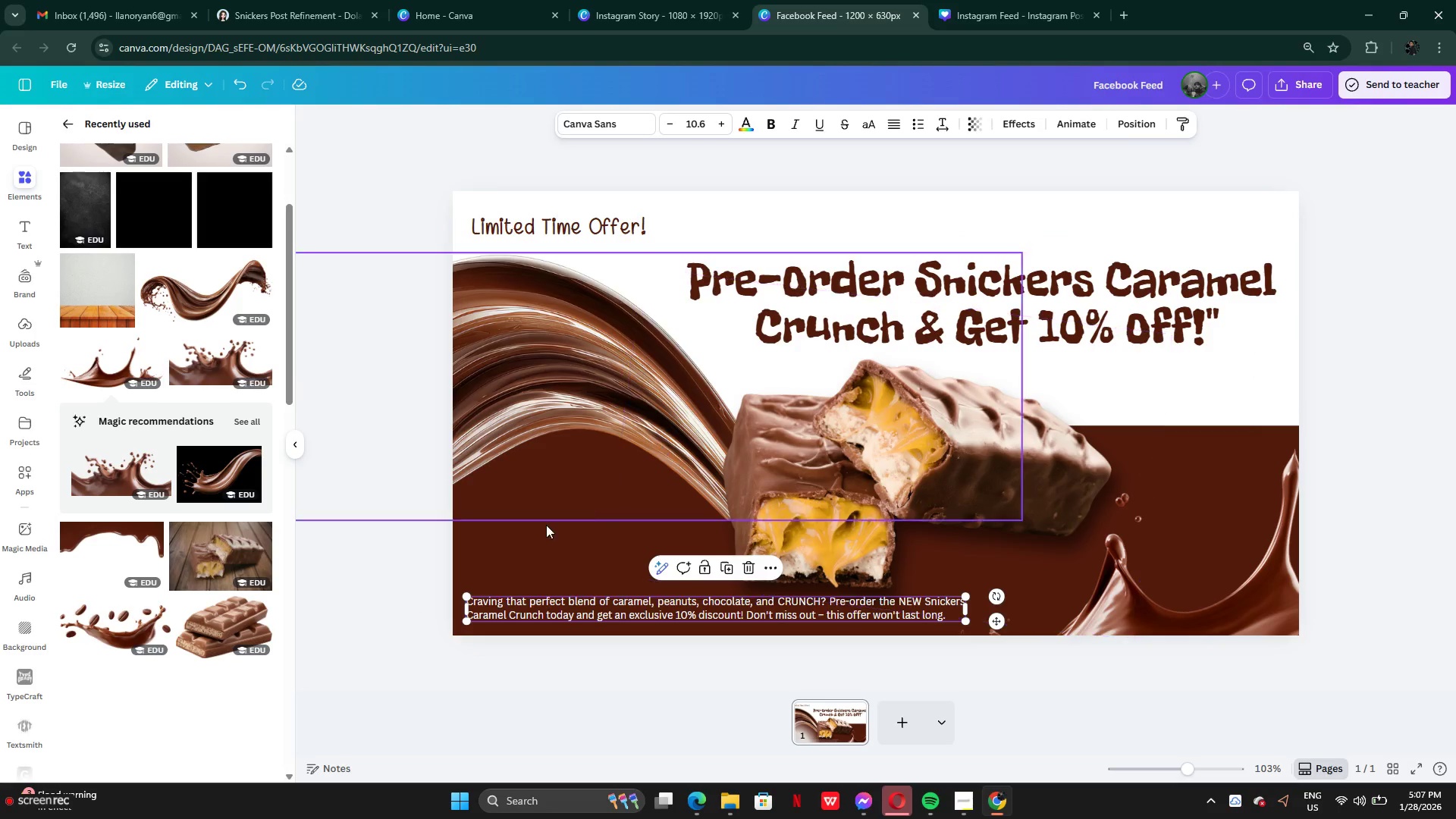 
left_click([553, 519])
 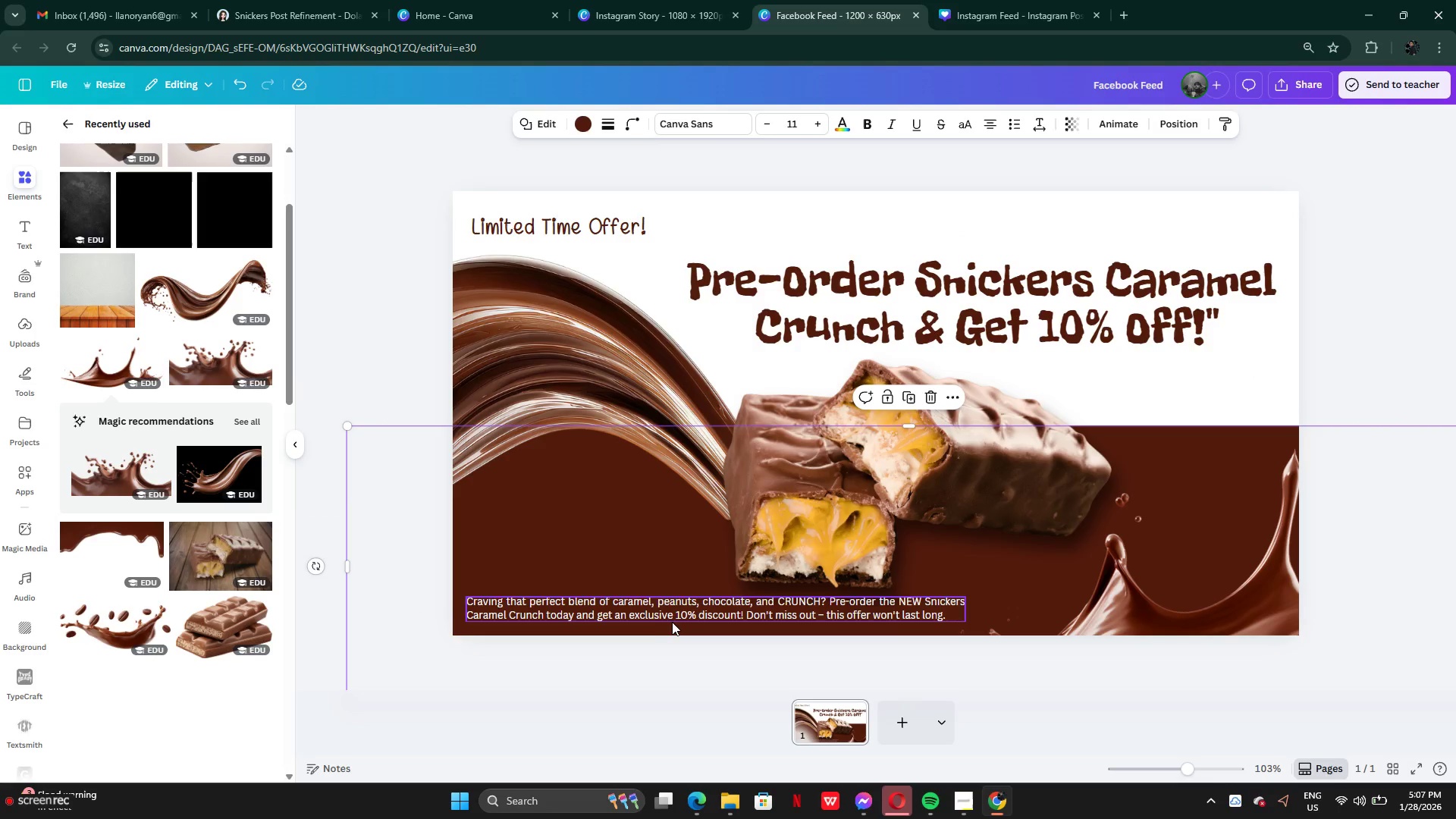 
left_click([676, 623])
 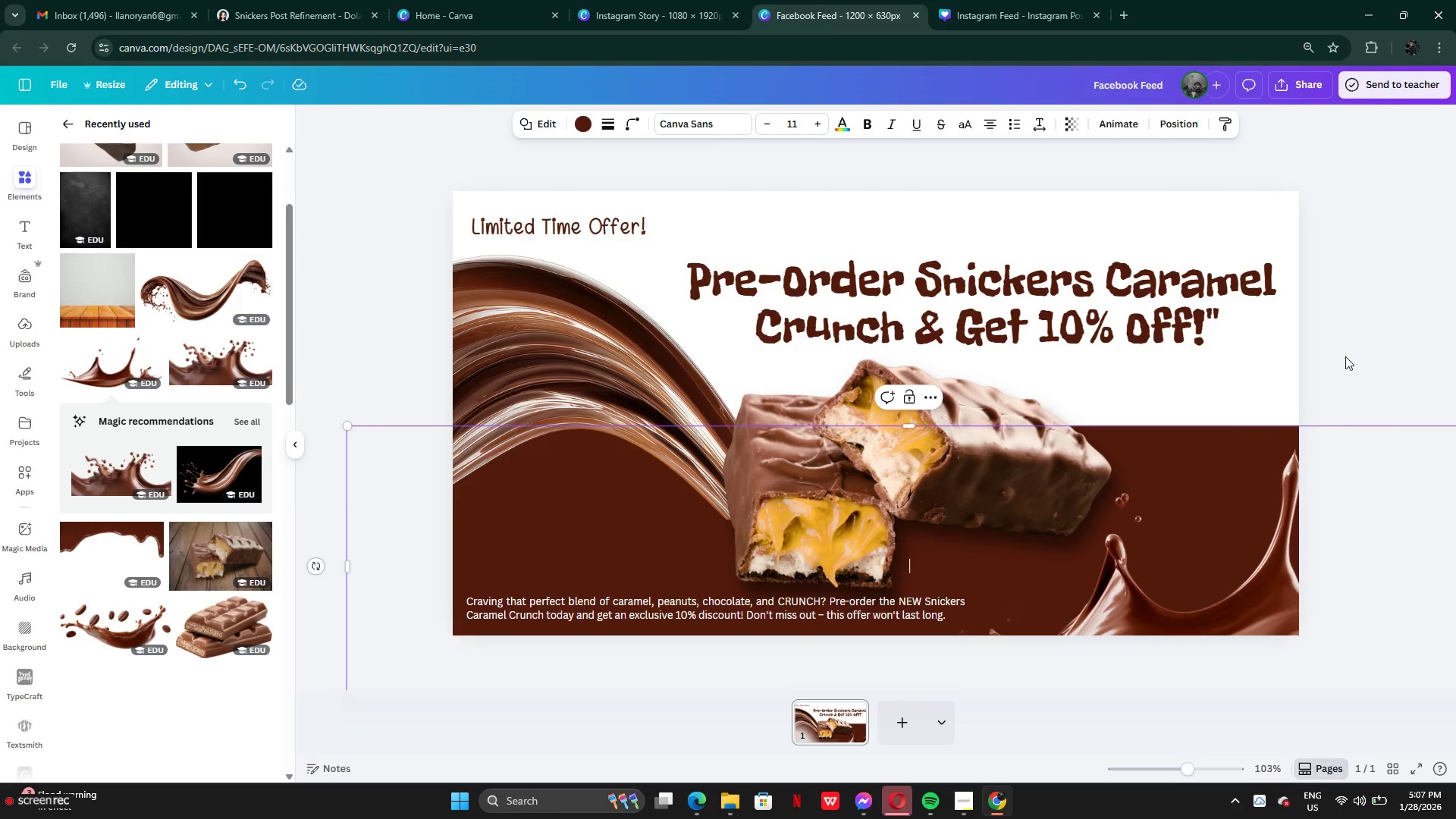 
left_click([1345, 356])
 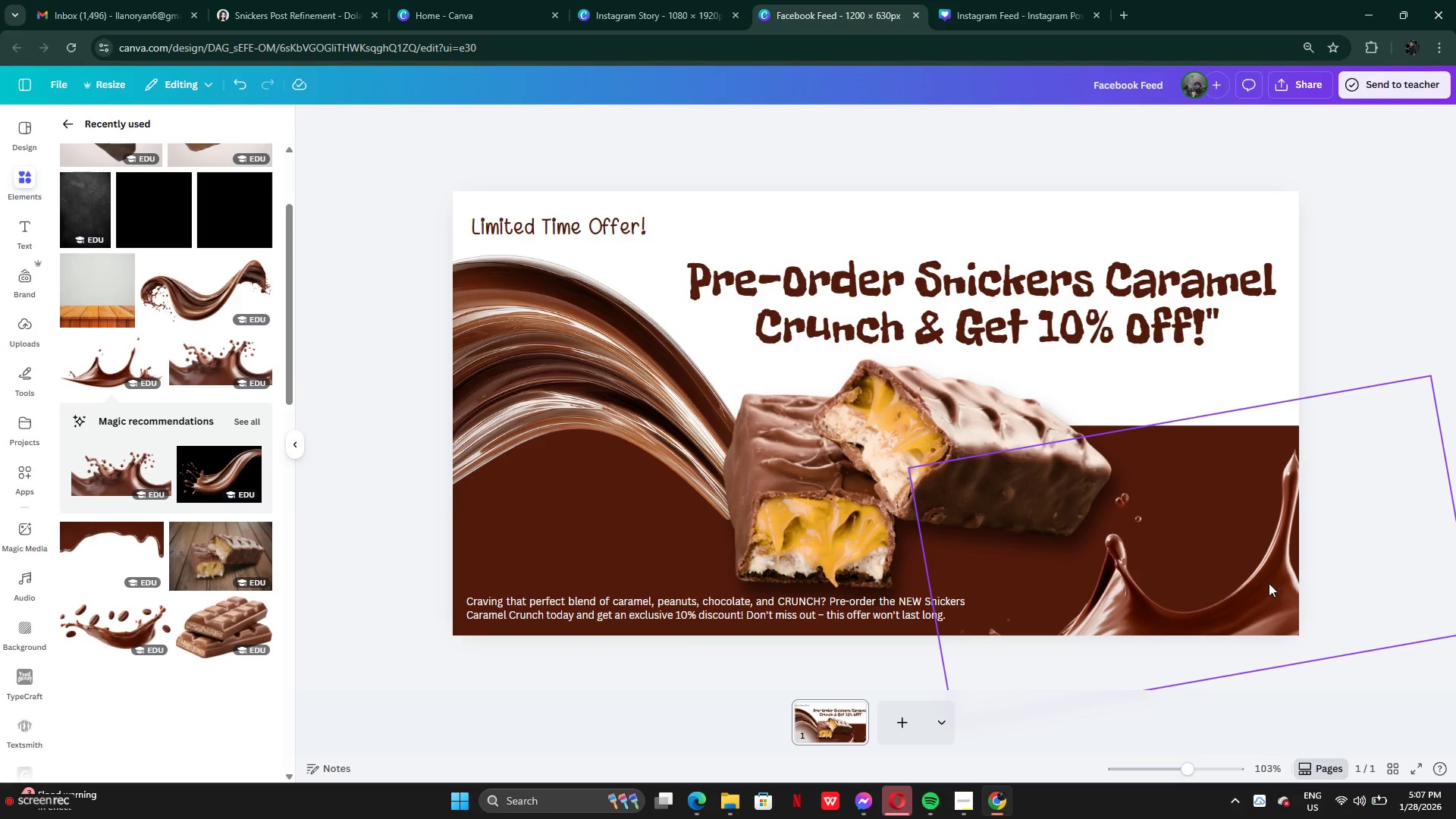 
left_click_drag(start_coordinate=[1235, 562], to_coordinate=[1239, 518])
 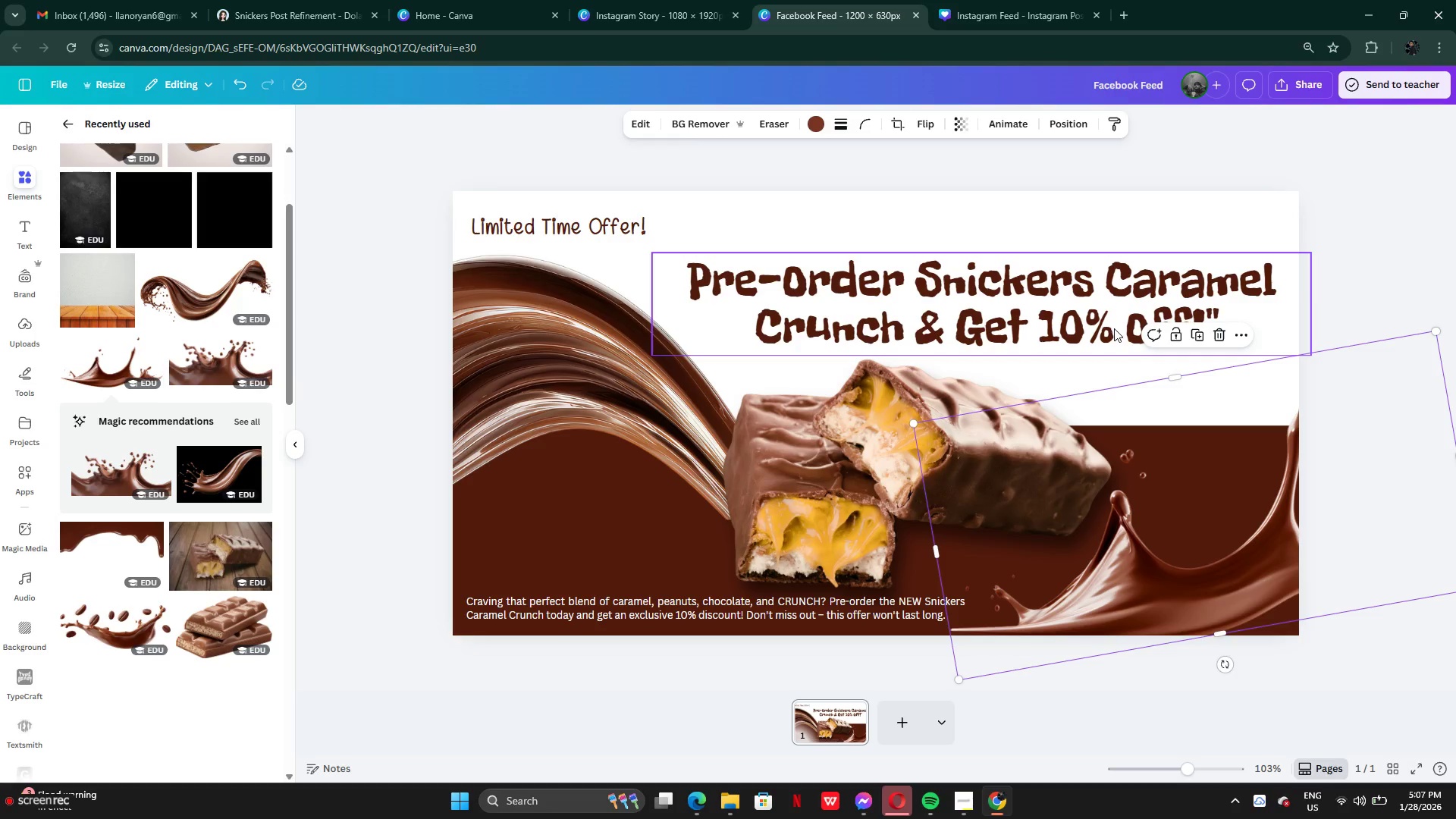 
left_click([1115, 328])
 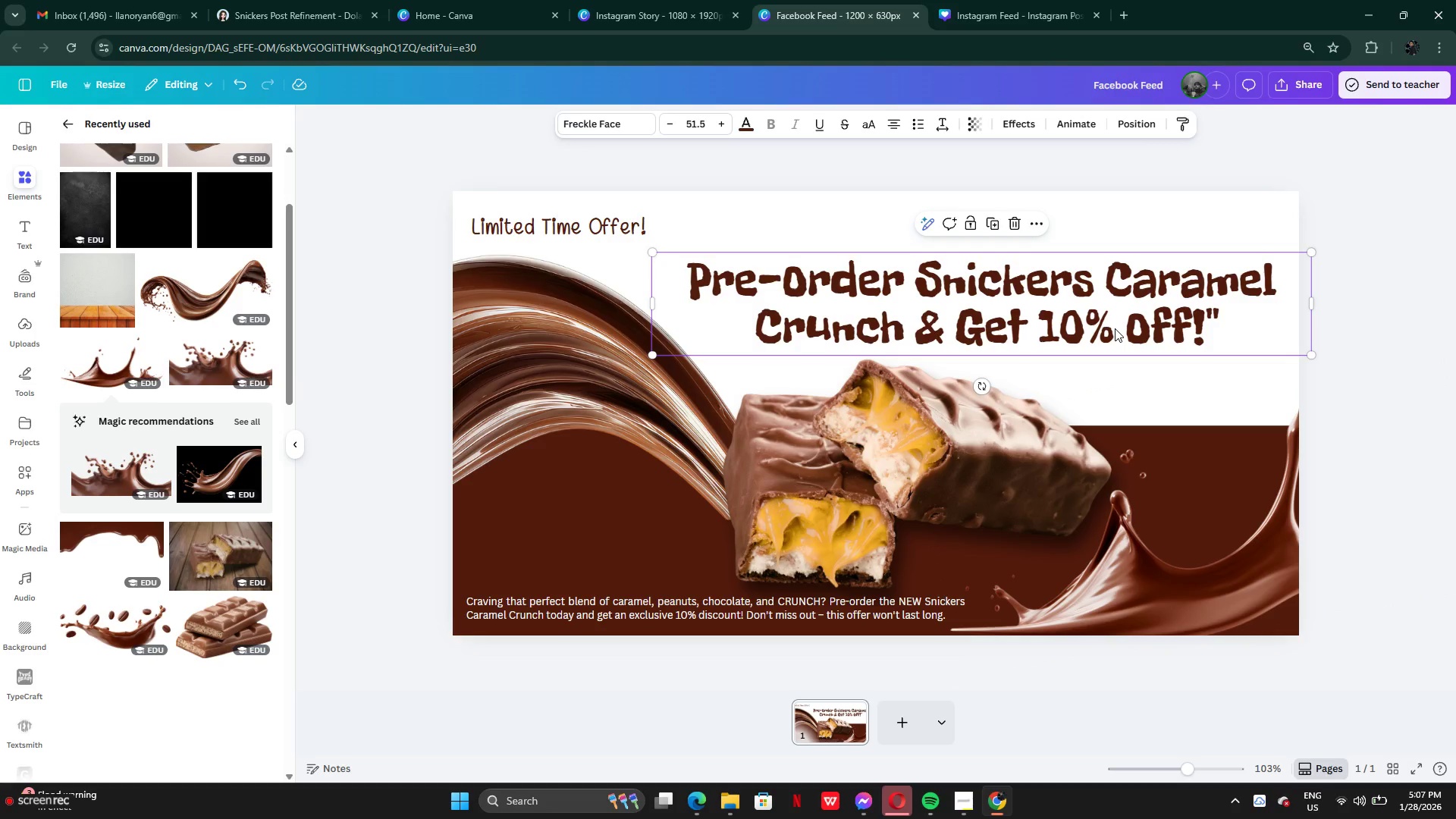 
left_click_drag(start_coordinate=[1115, 328], to_coordinate=[1123, 316])
 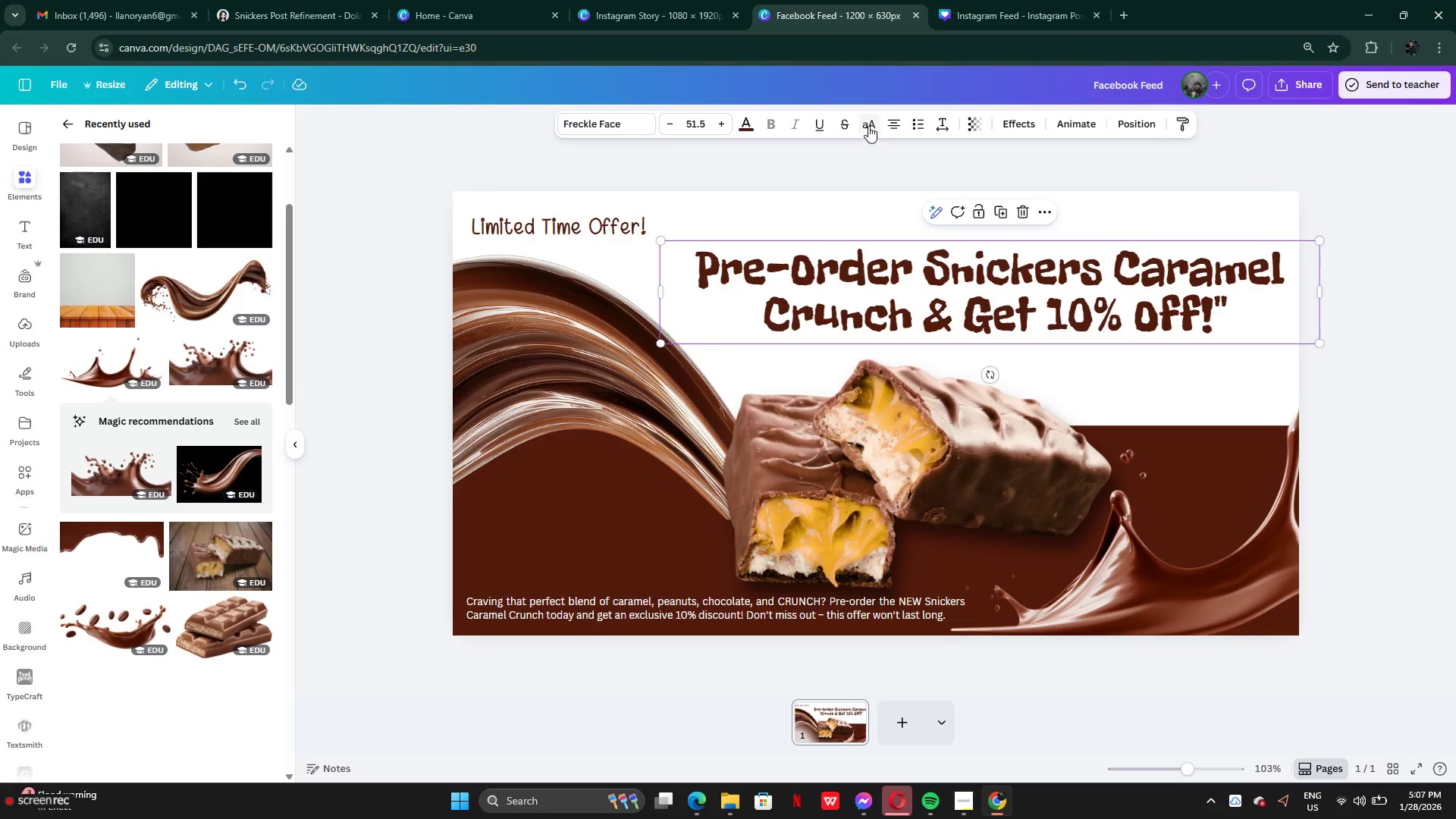 
left_click([868, 126])
 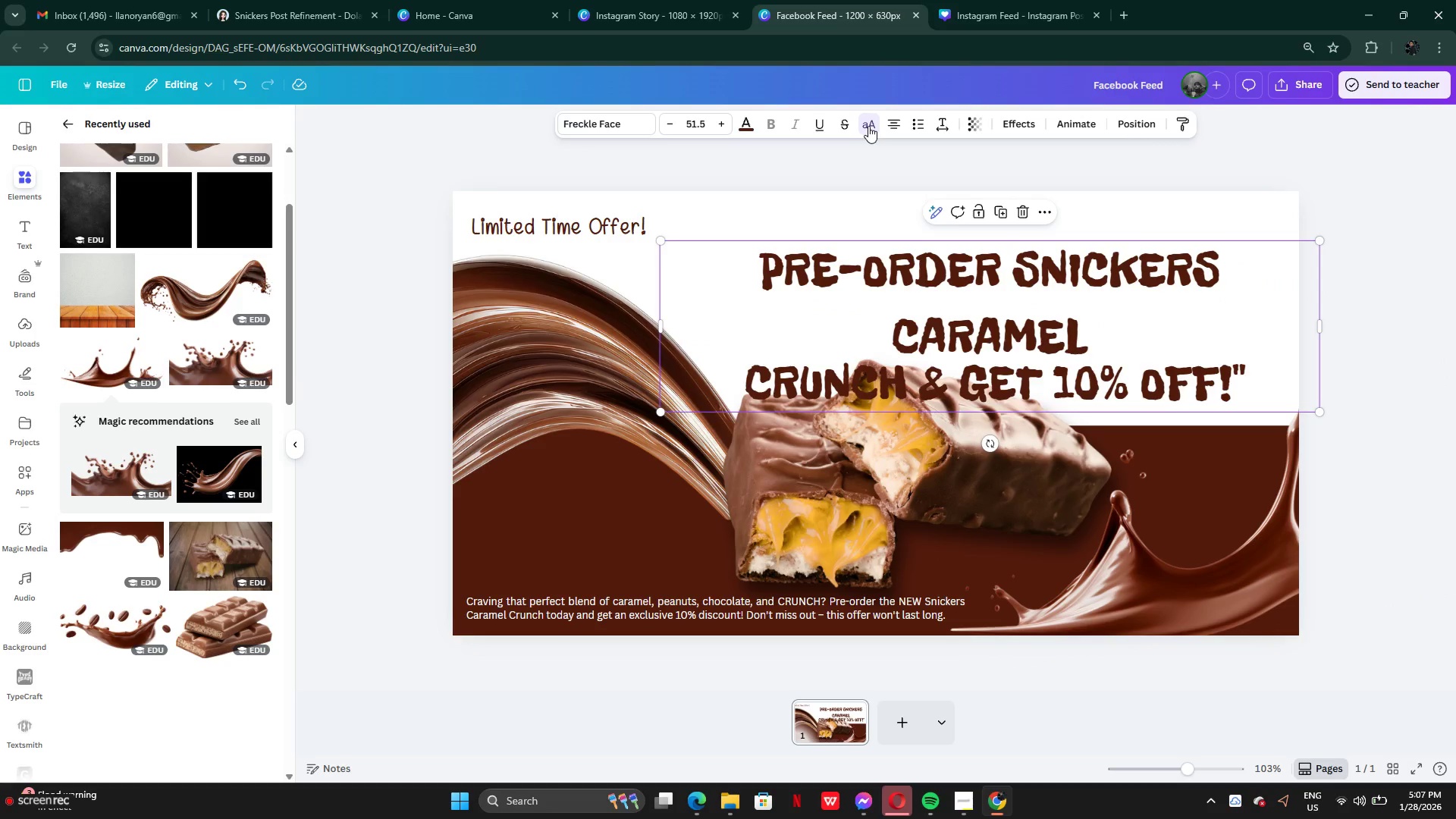 
left_click([868, 126])
 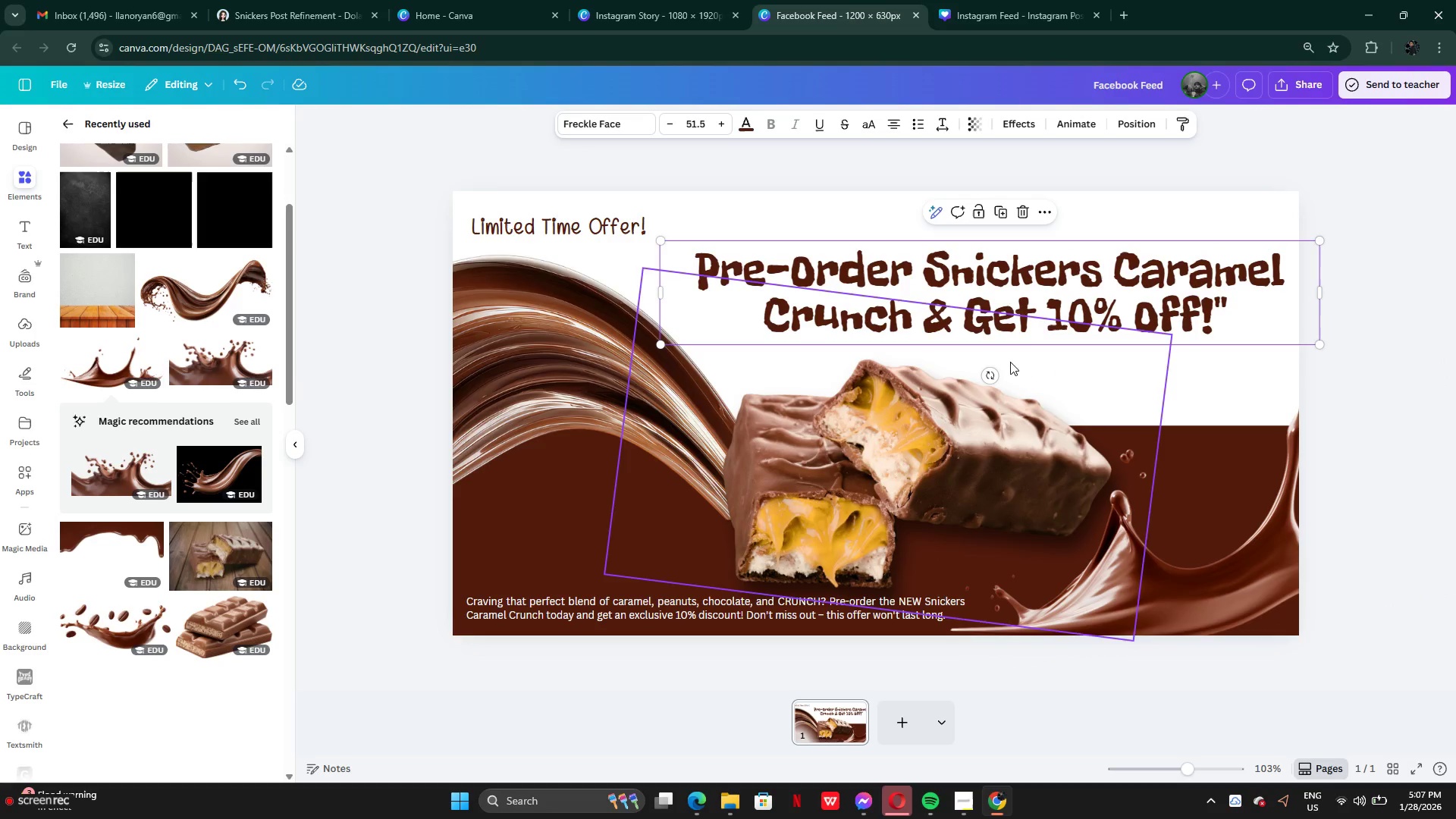 
left_click_drag(start_coordinate=[1026, 320], to_coordinate=[1034, 337])
 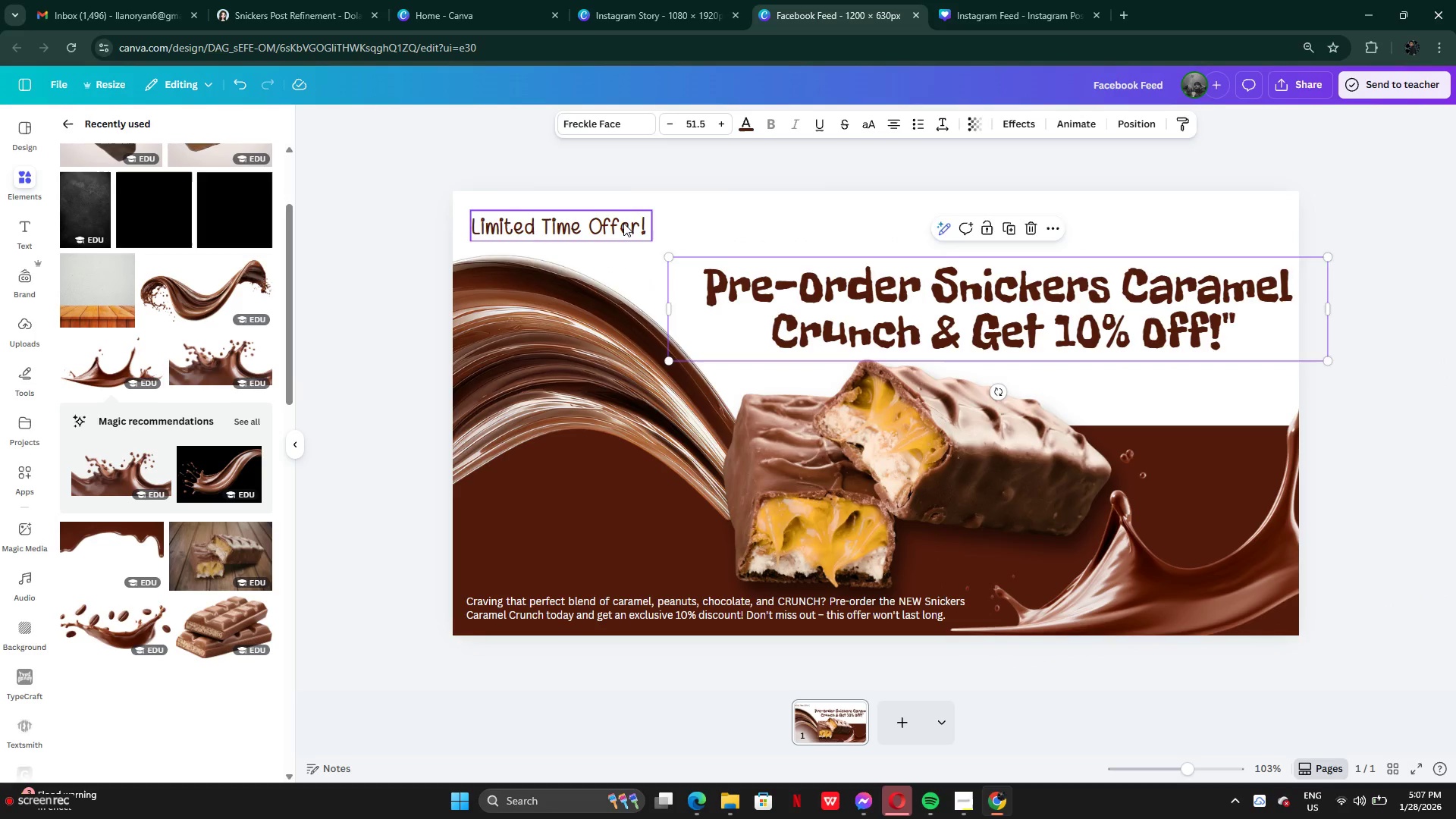 
left_click_drag(start_coordinate=[623, 223], to_coordinate=[1053, 247])
 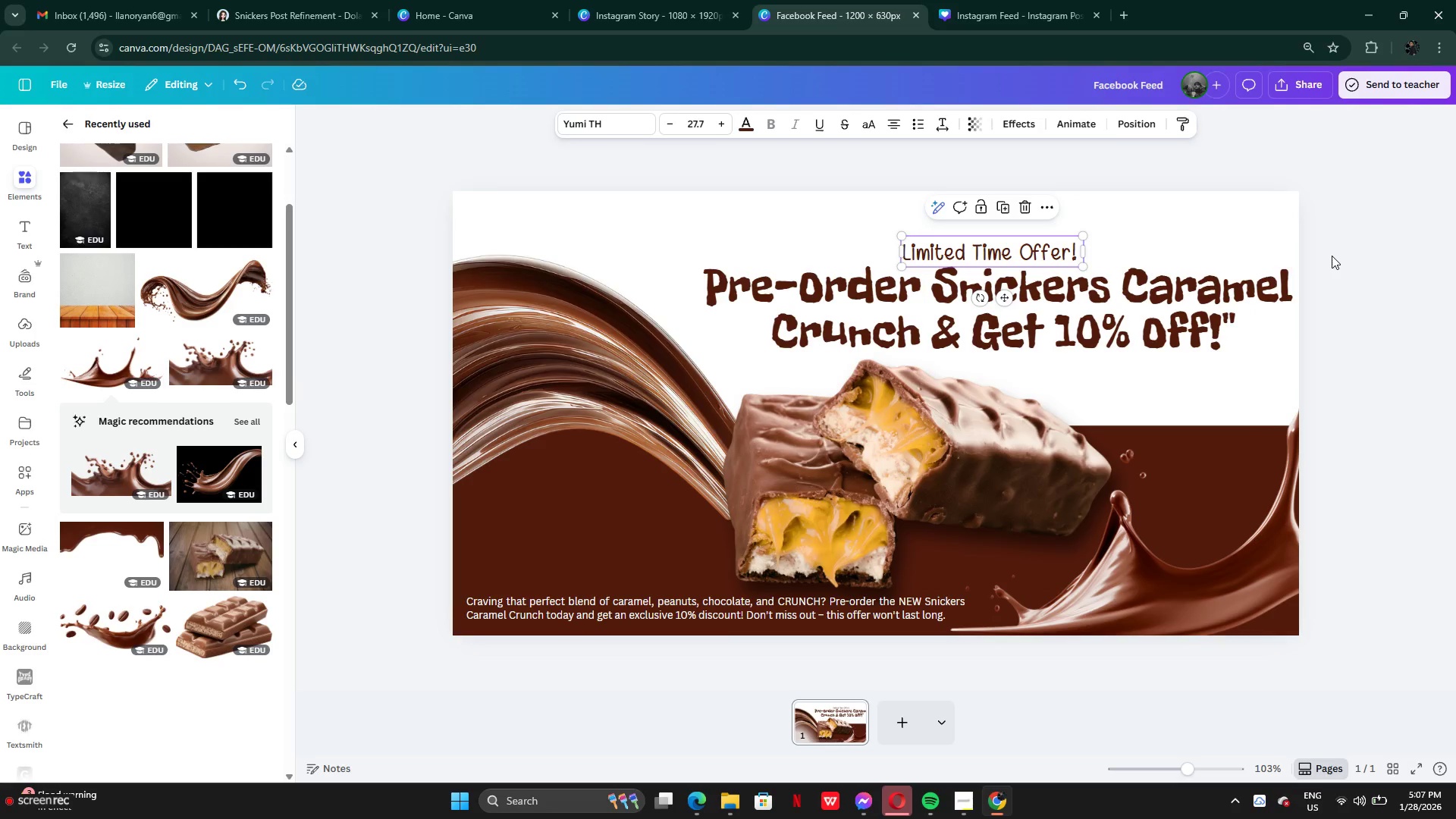 
left_click([1332, 256])
 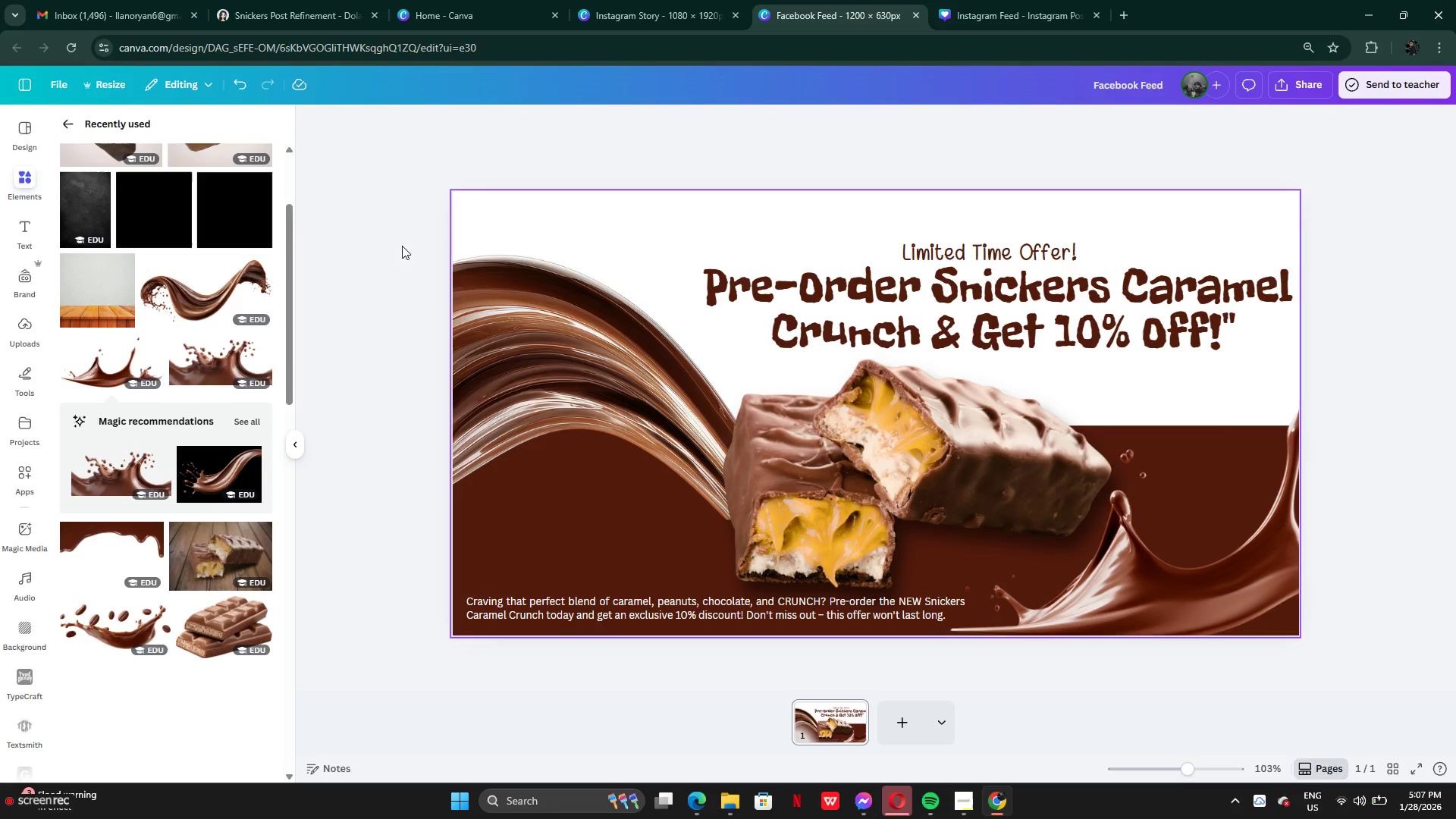 
left_click([66, 118])
 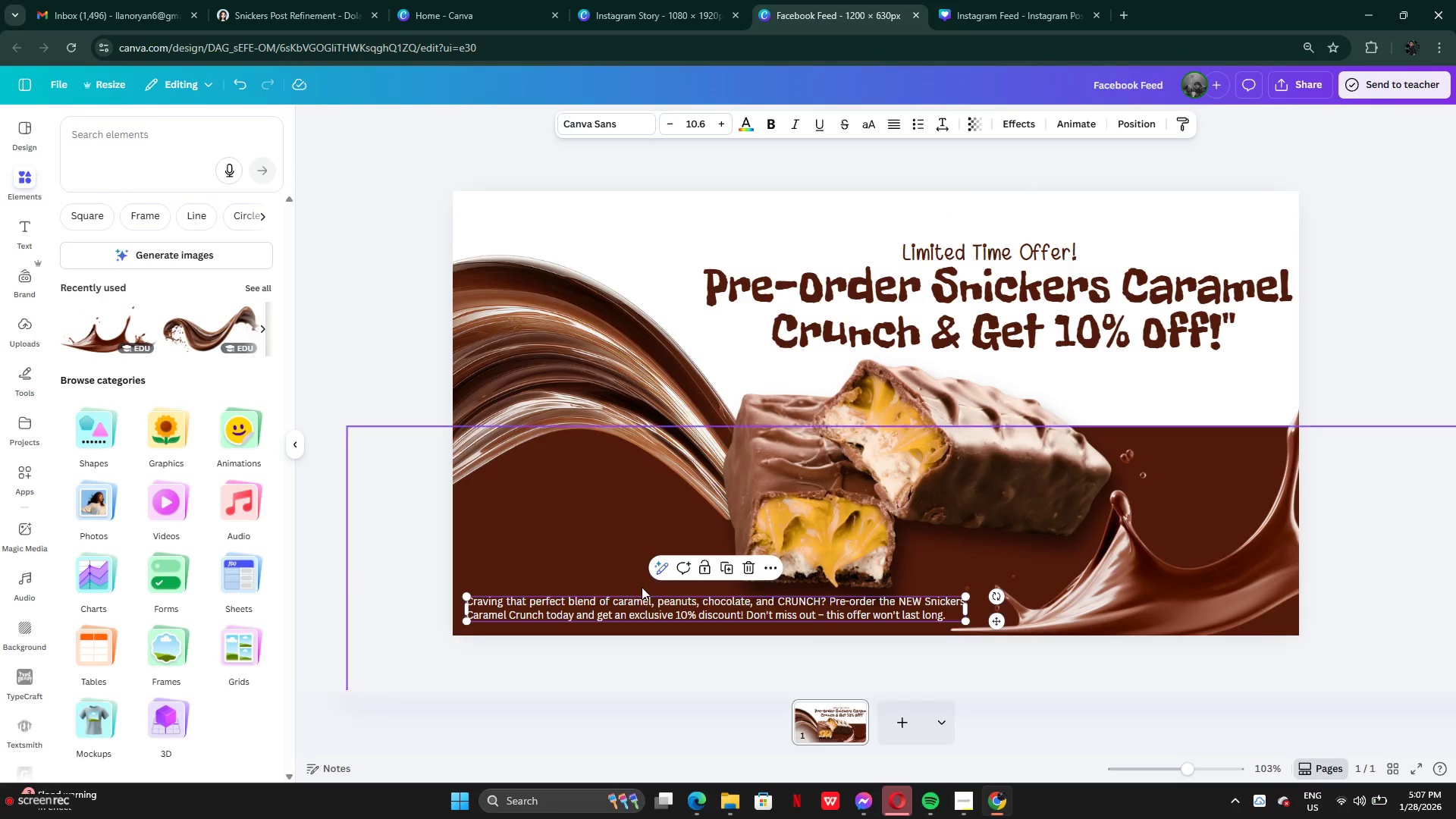 
left_click([720, 570])
 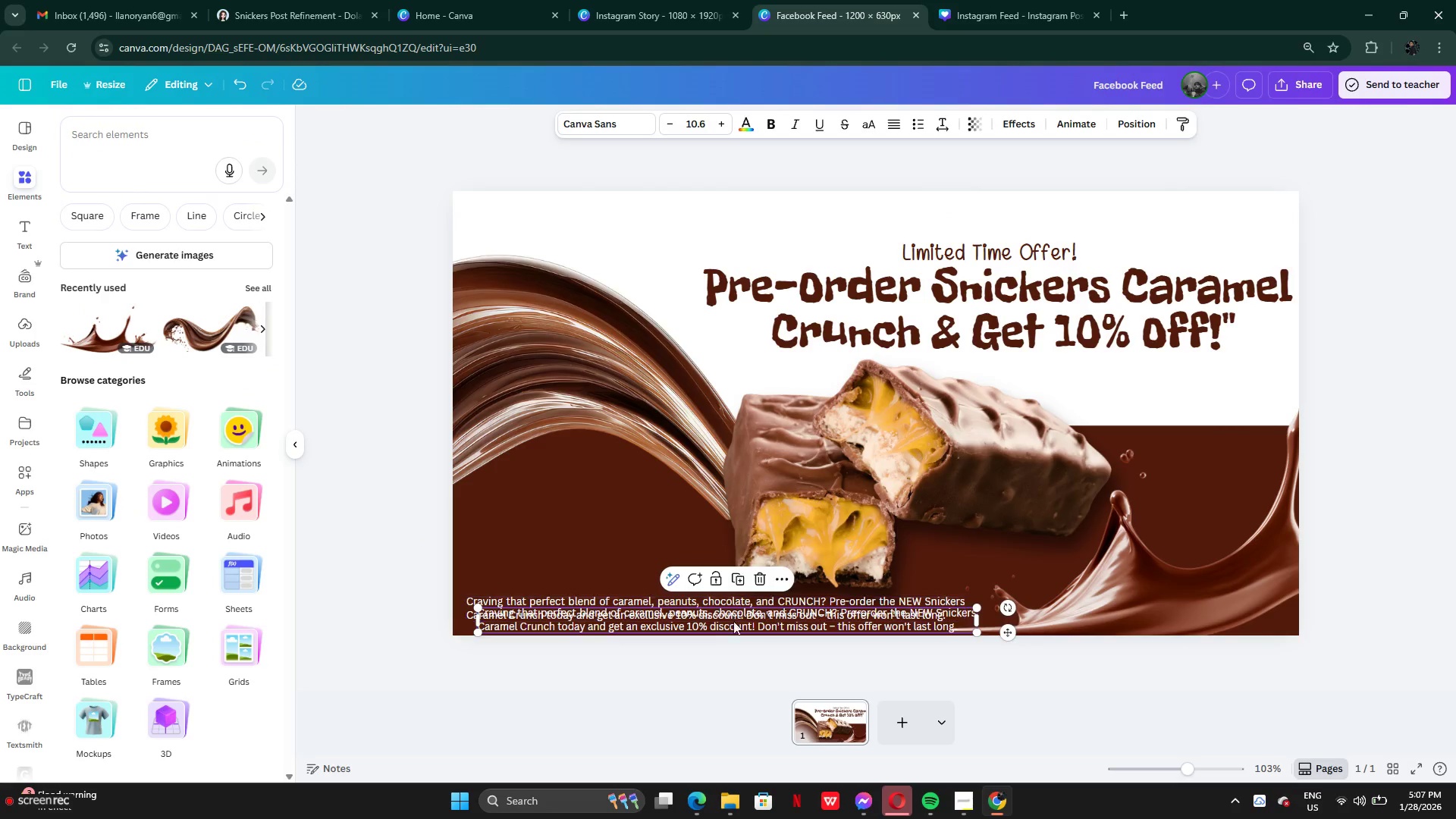 
left_click_drag(start_coordinate=[735, 621], to_coordinate=[706, 536])
 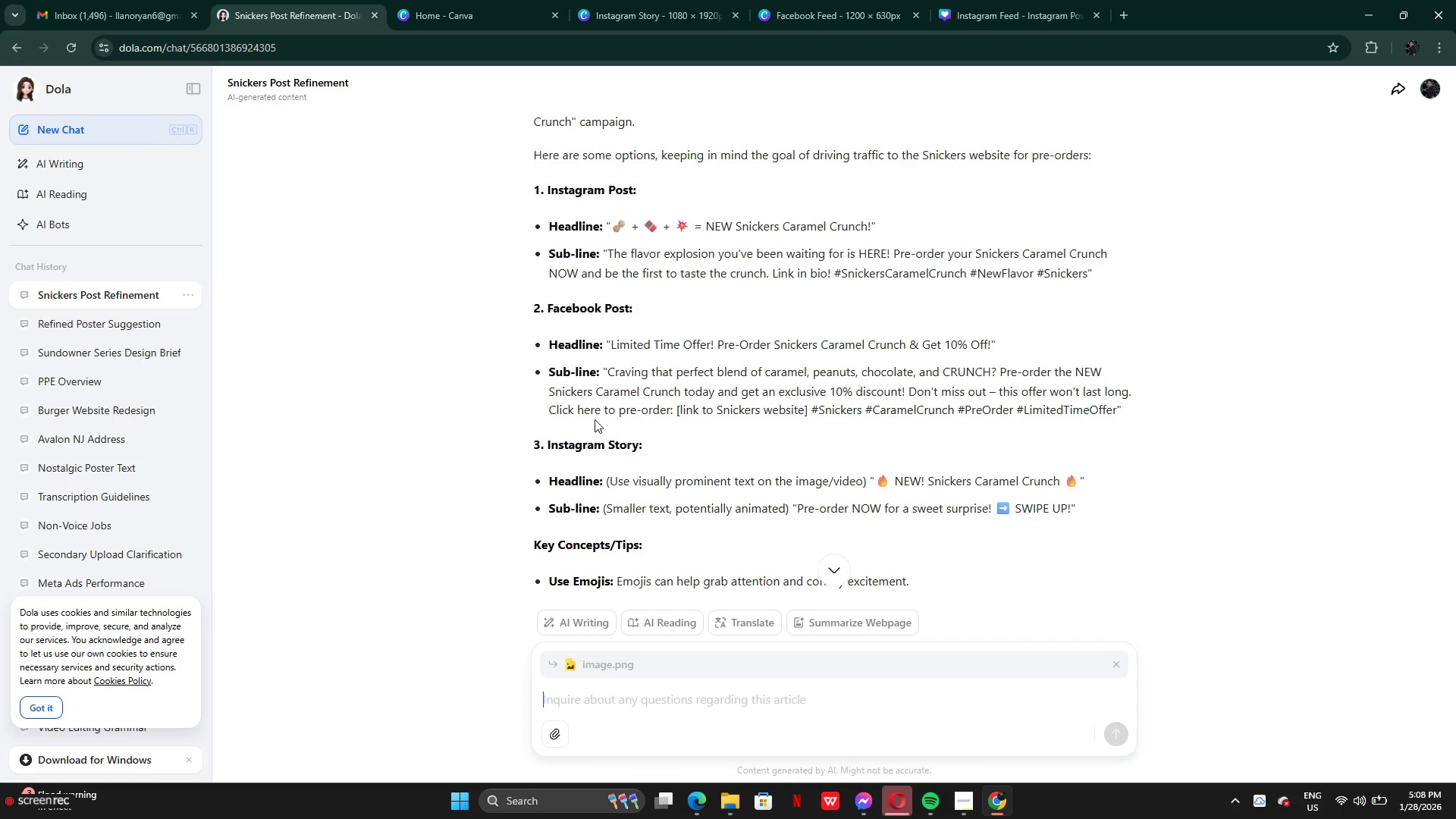 
left_click_drag(start_coordinate=[551, 412], to_coordinate=[672, 413])
 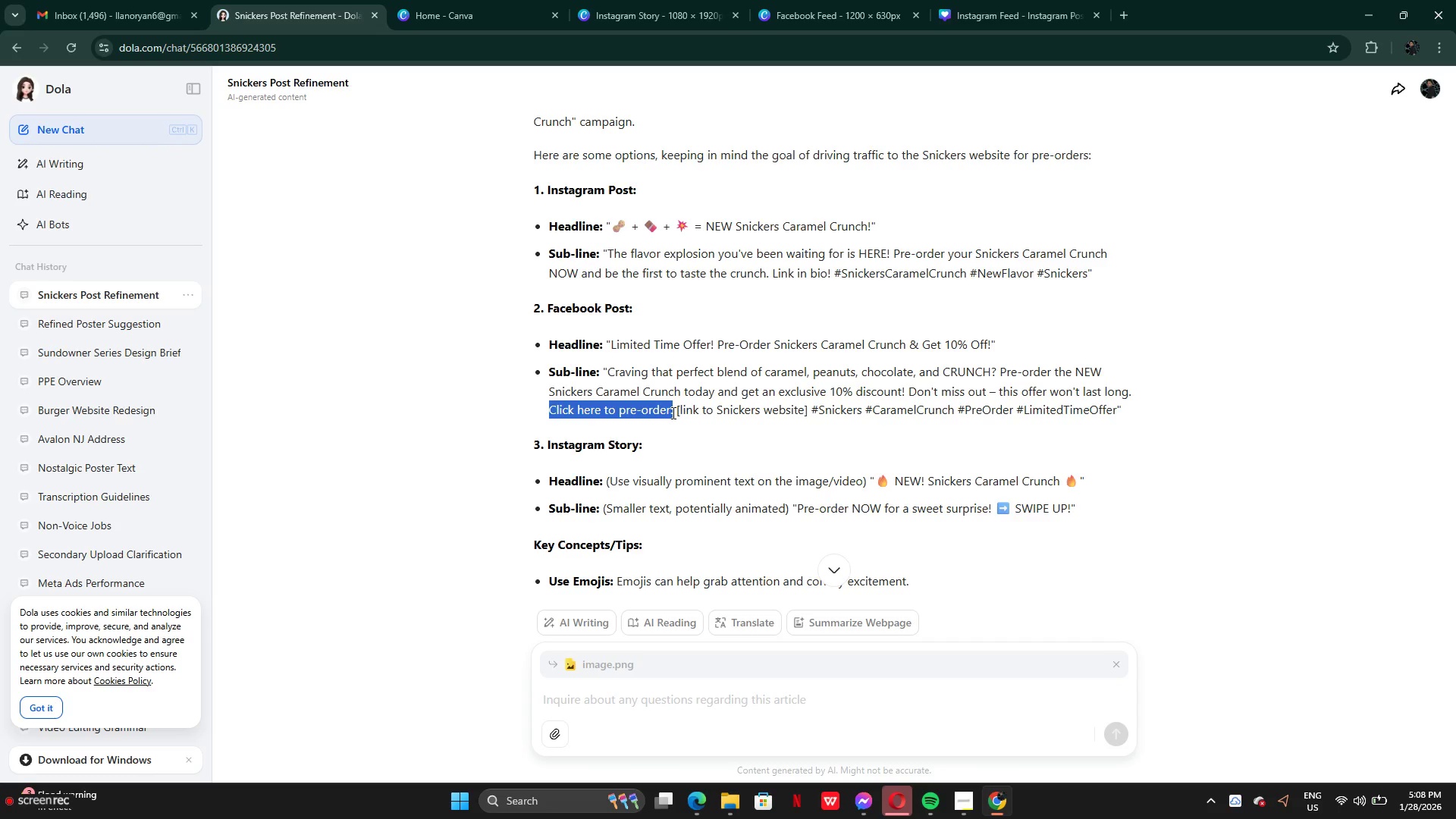 
key(Control+C)
 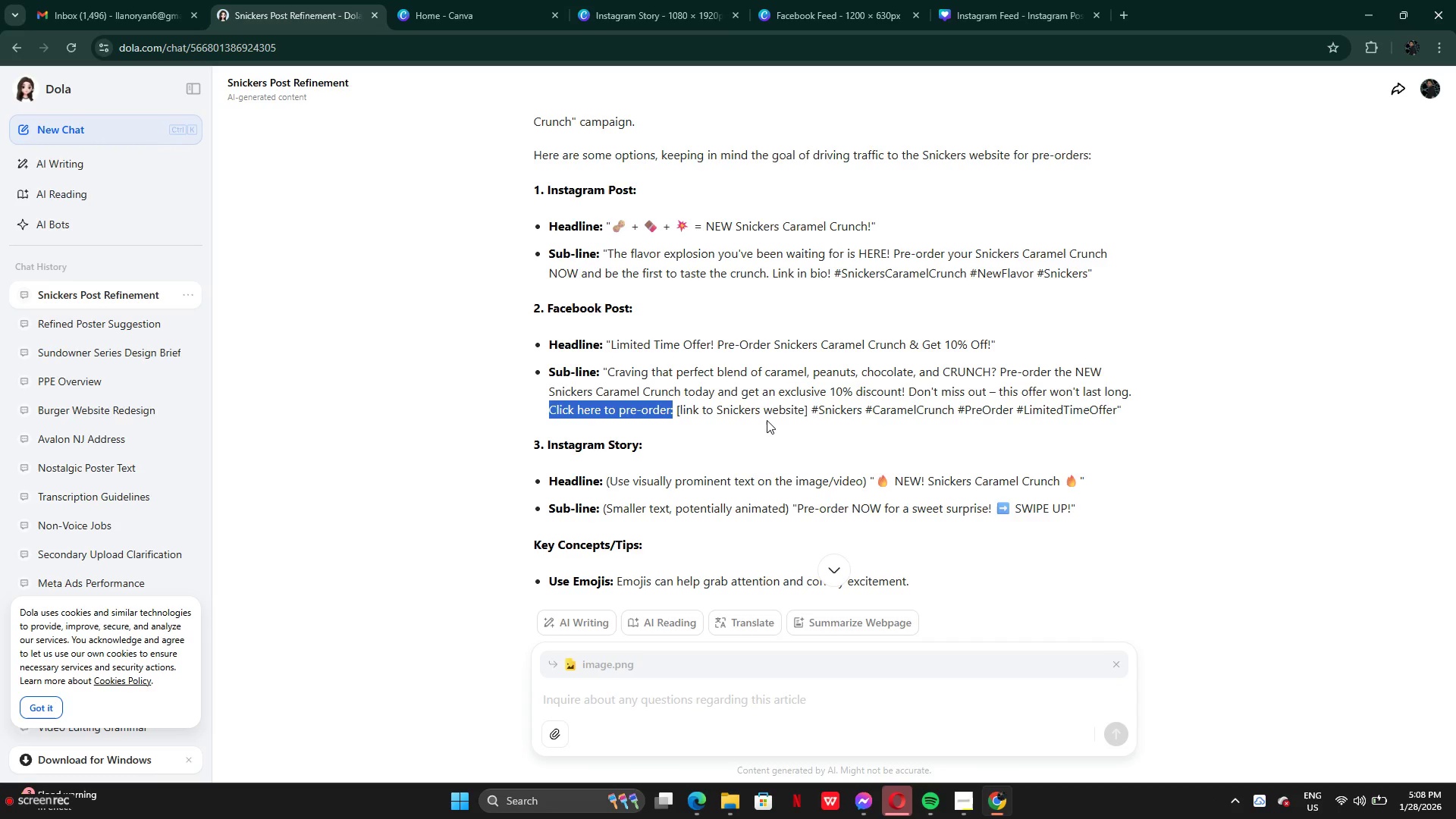 
wait(5.14)
 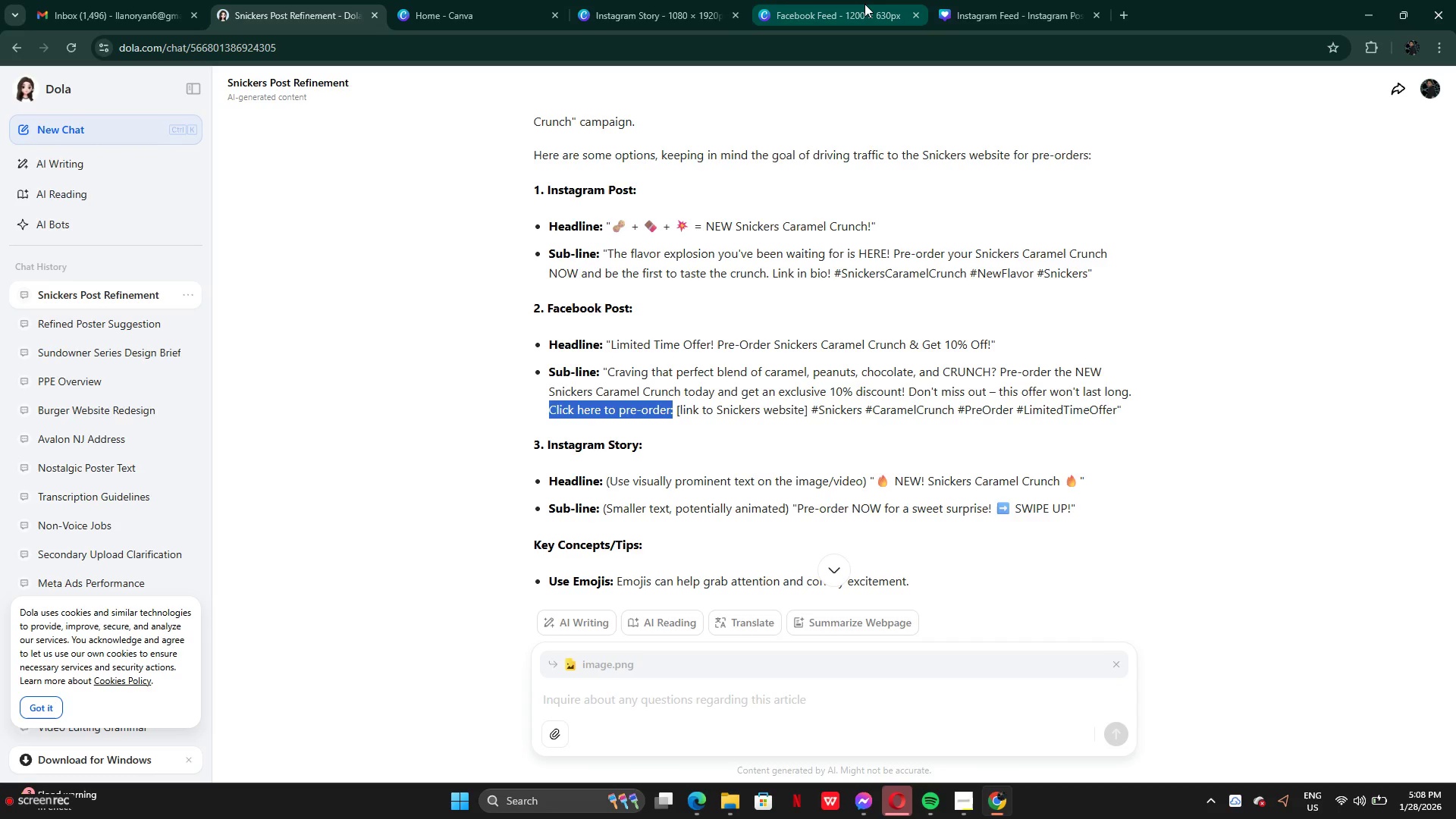 
left_click([986, 8])
 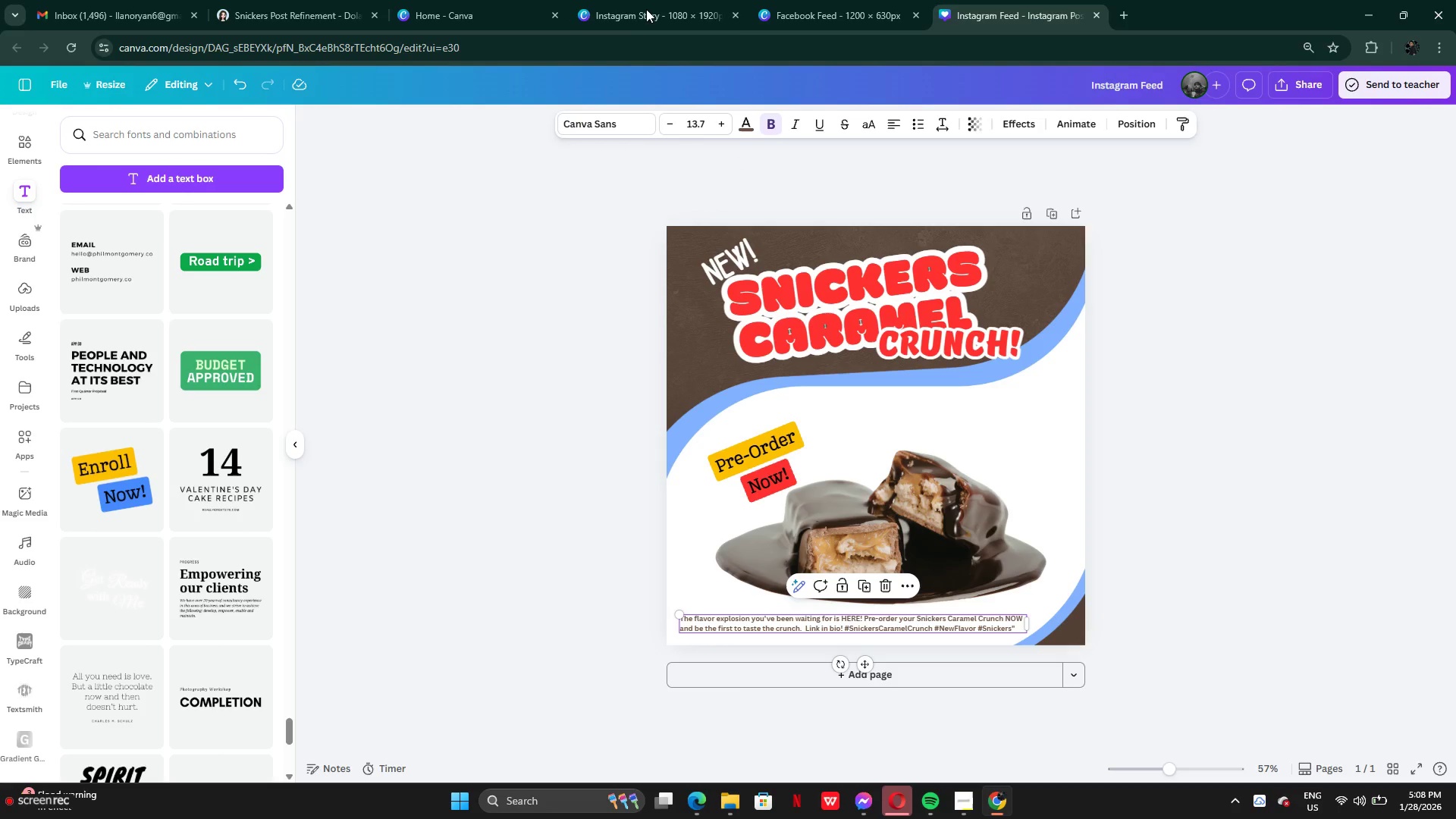 
left_click([649, 0])
 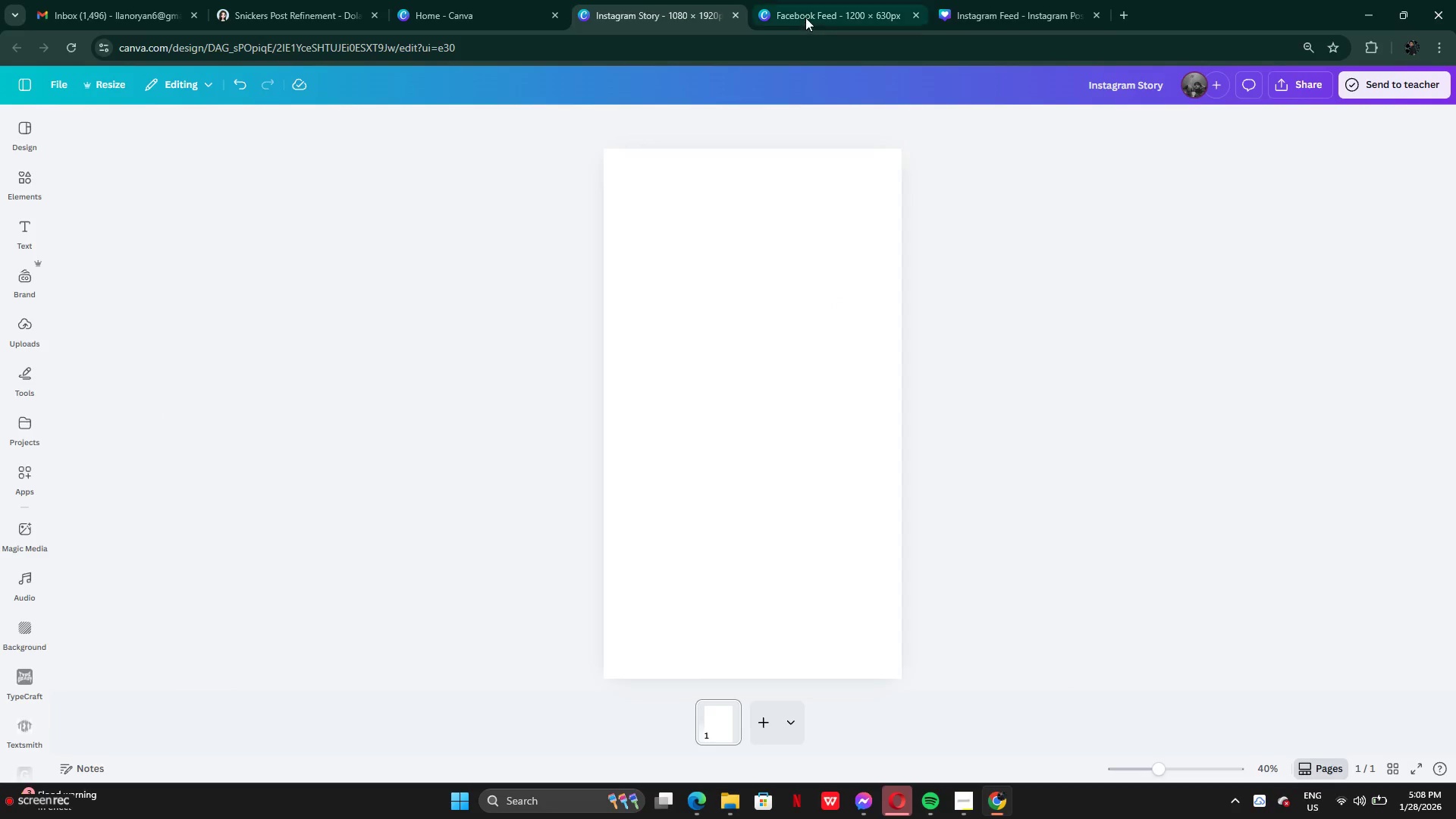 
left_click([831, 12])
 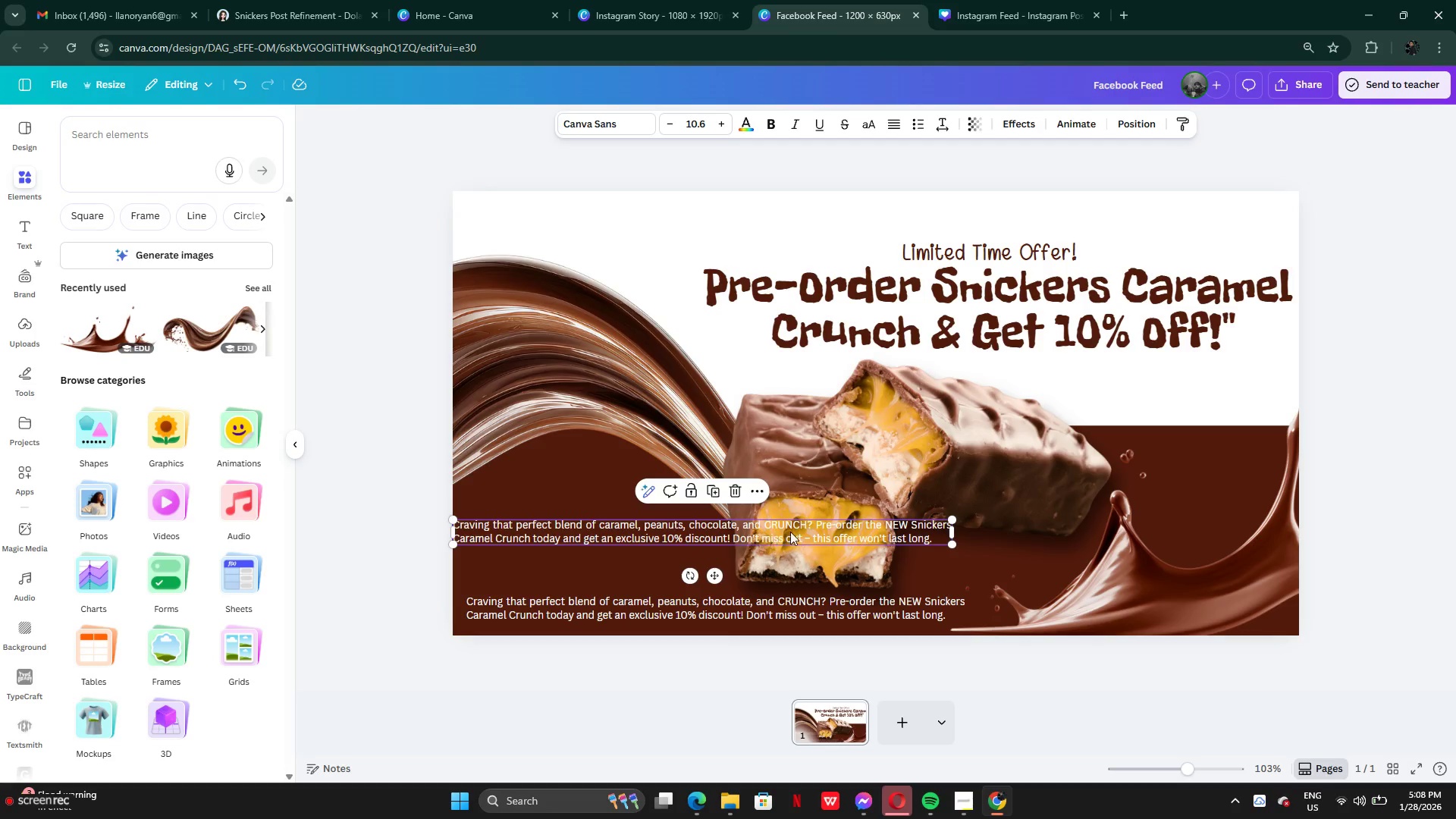 
left_click([779, 529])
 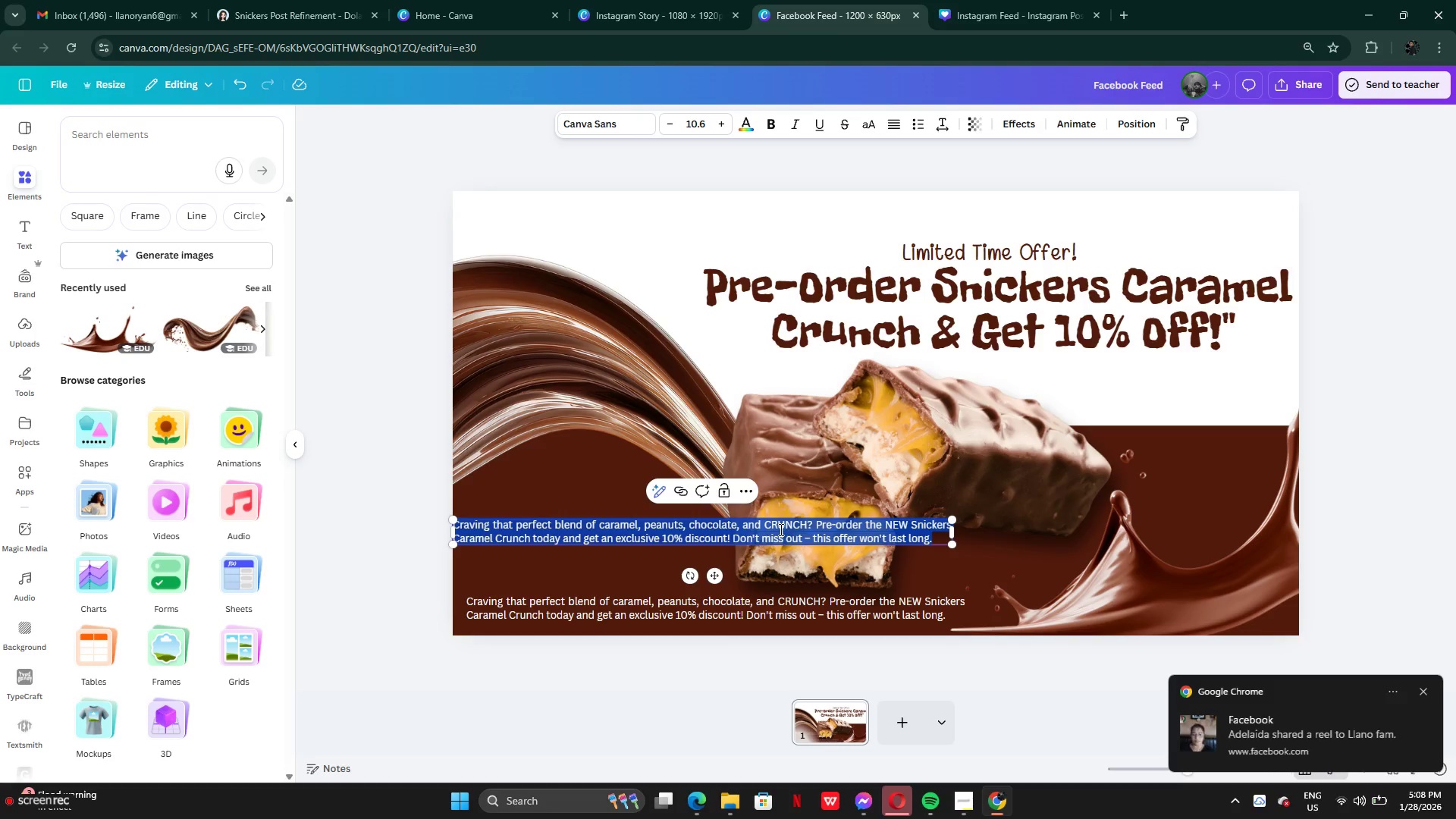 
key(Control+V)
 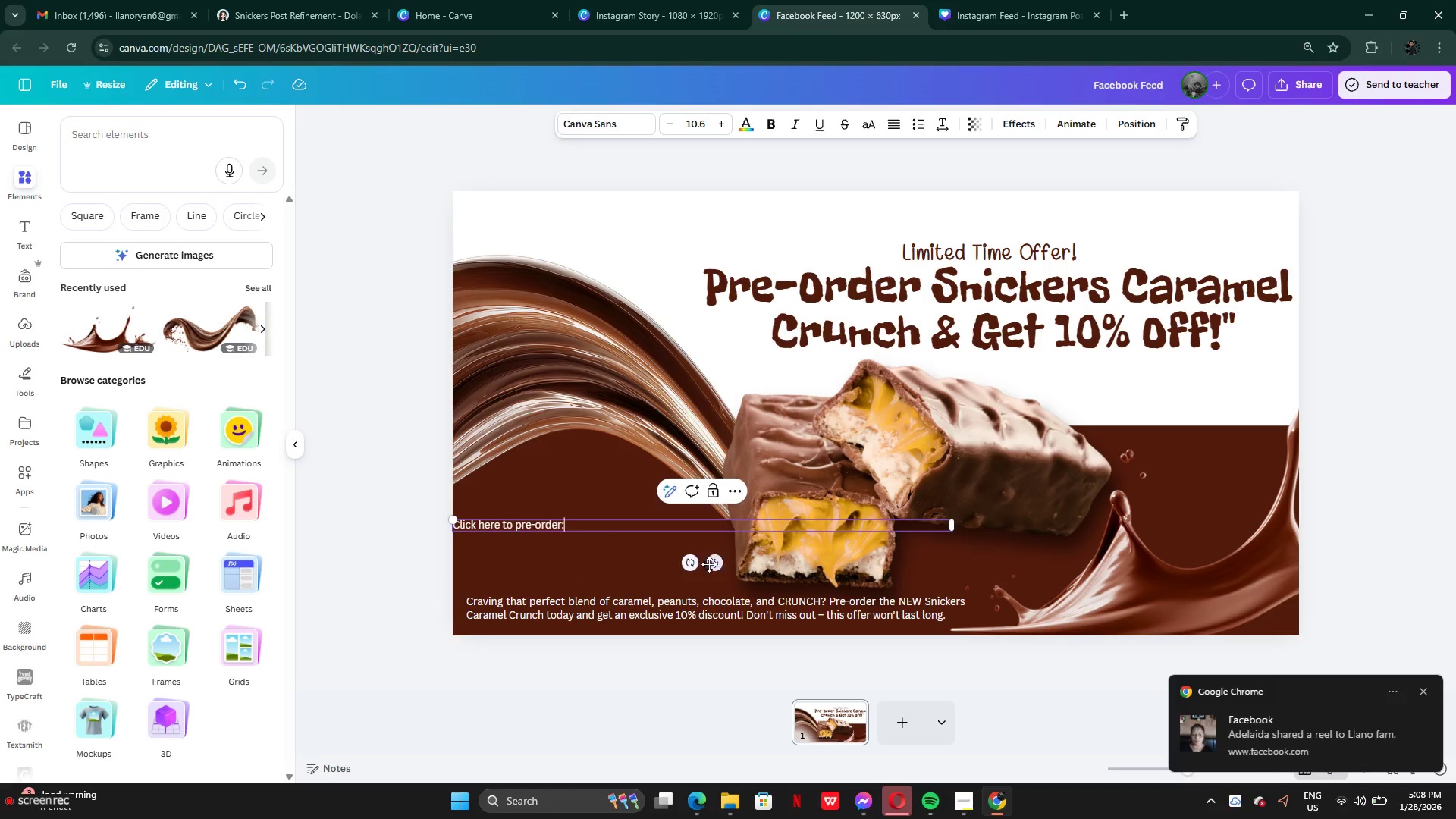 
left_click_drag(start_coordinate=[714, 563], to_coordinate=[730, 617])
 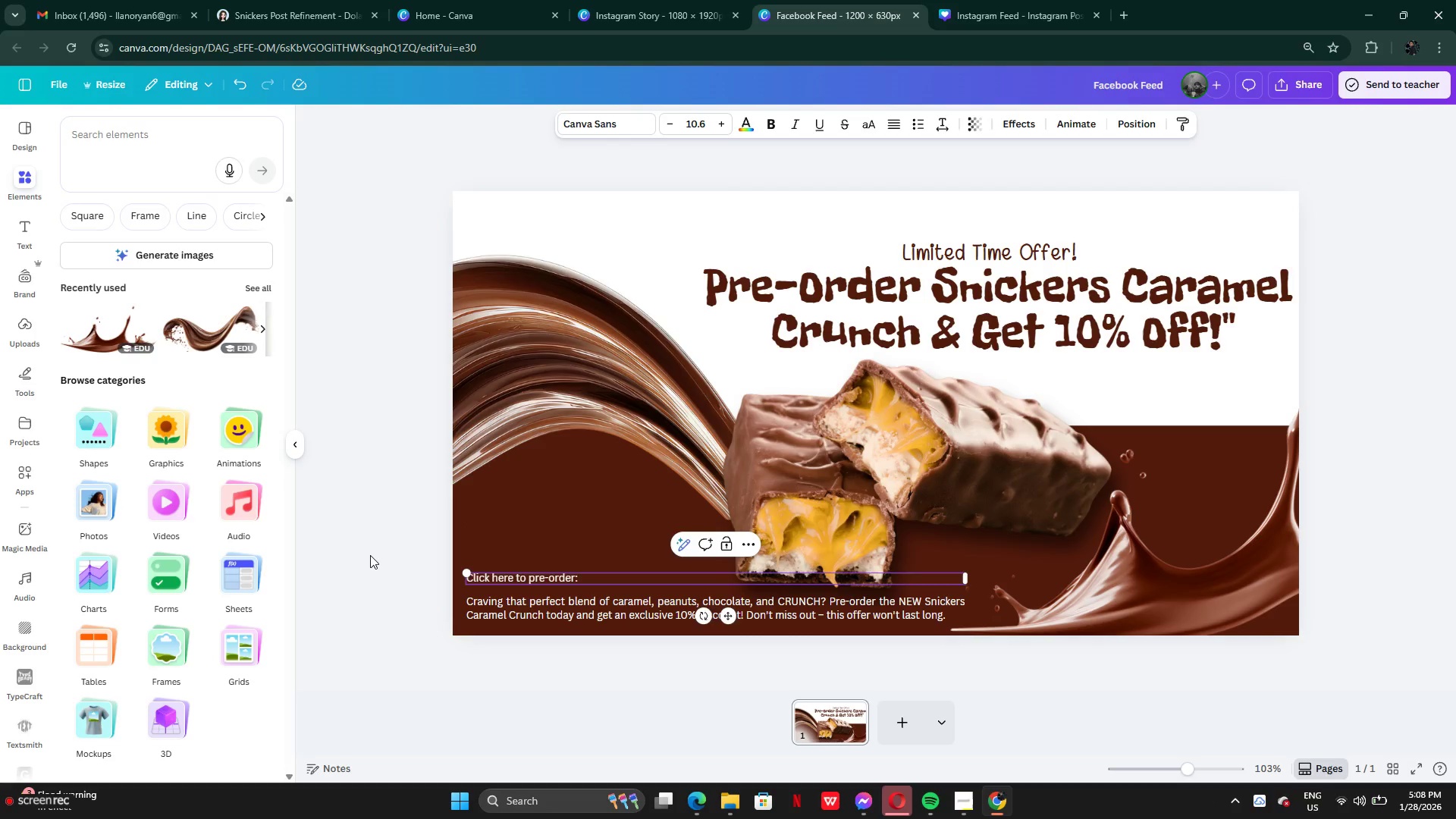 
left_click([370, 555])
 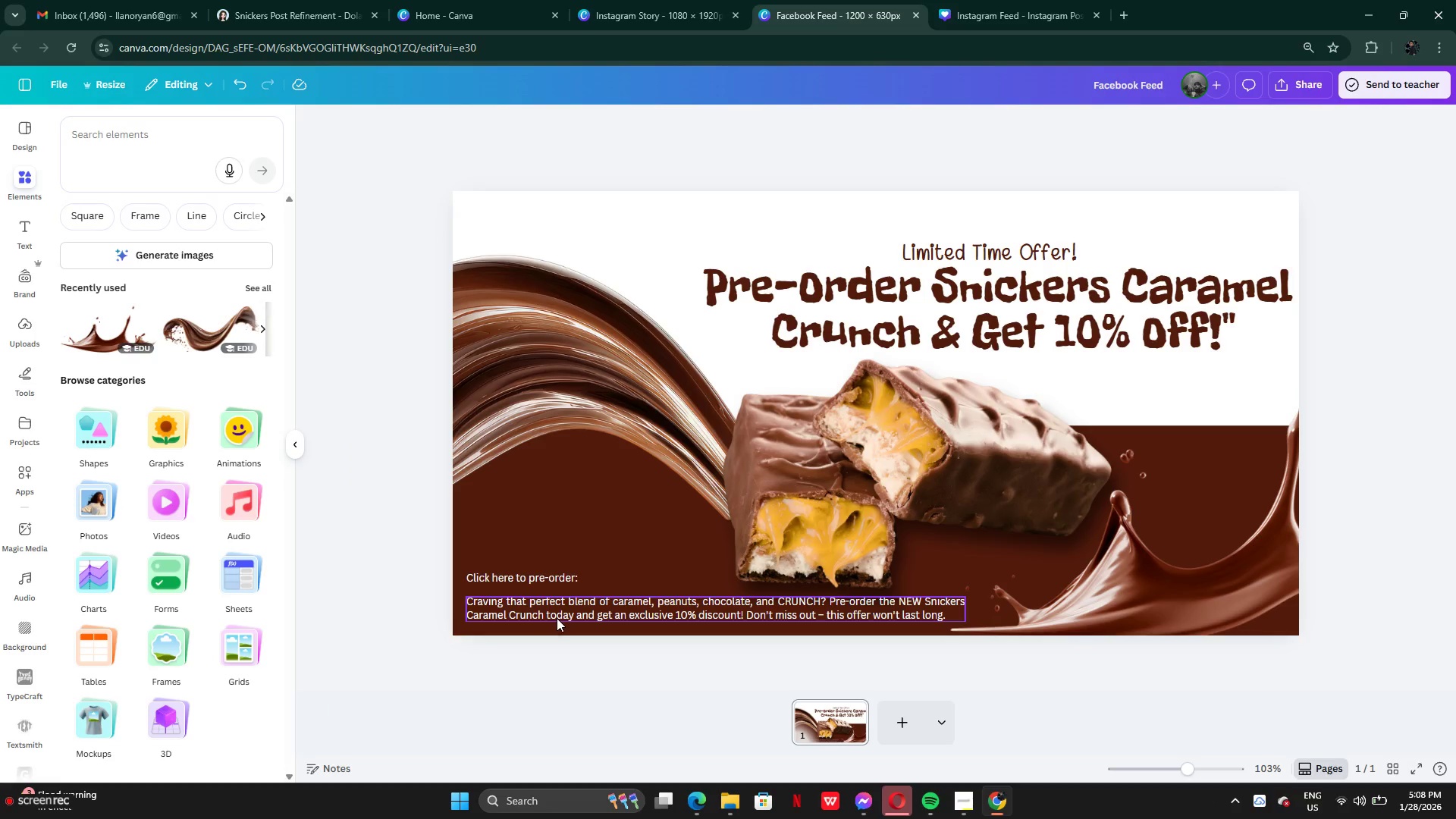 
left_click_drag(start_coordinate=[544, 579], to_coordinate=[541, 583])
 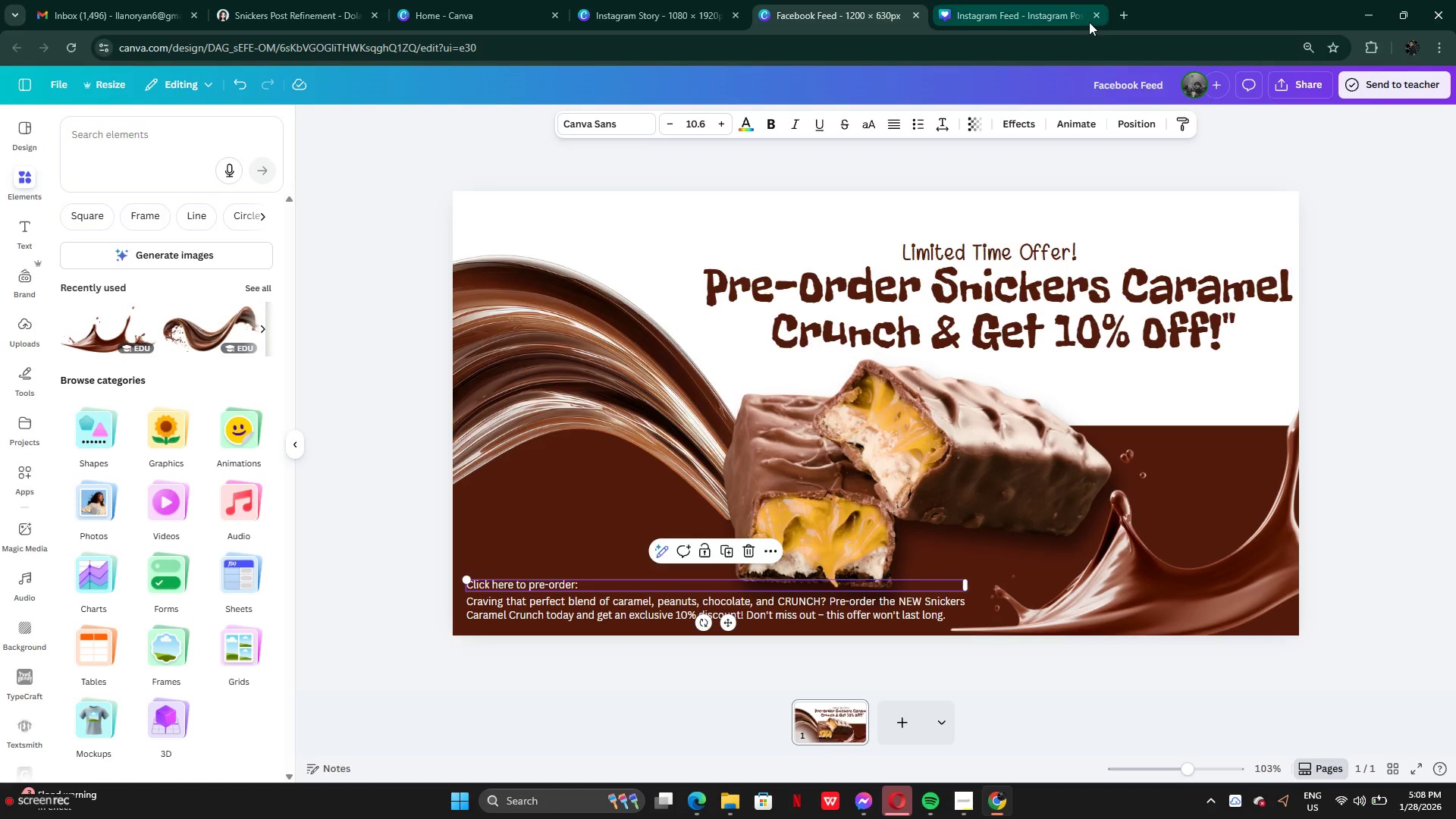 
left_click([1122, 6])
 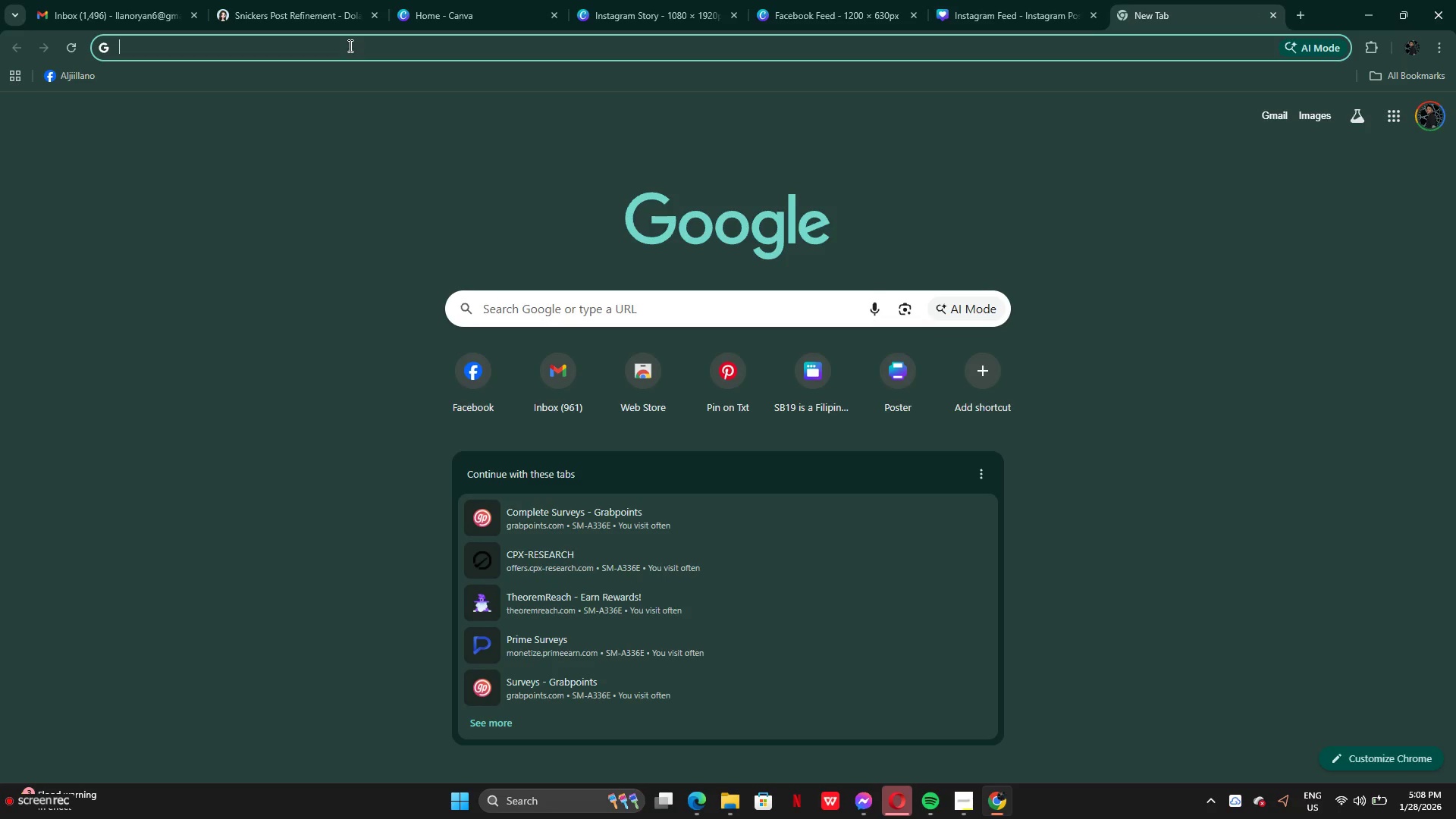 
type(sbieckers)
 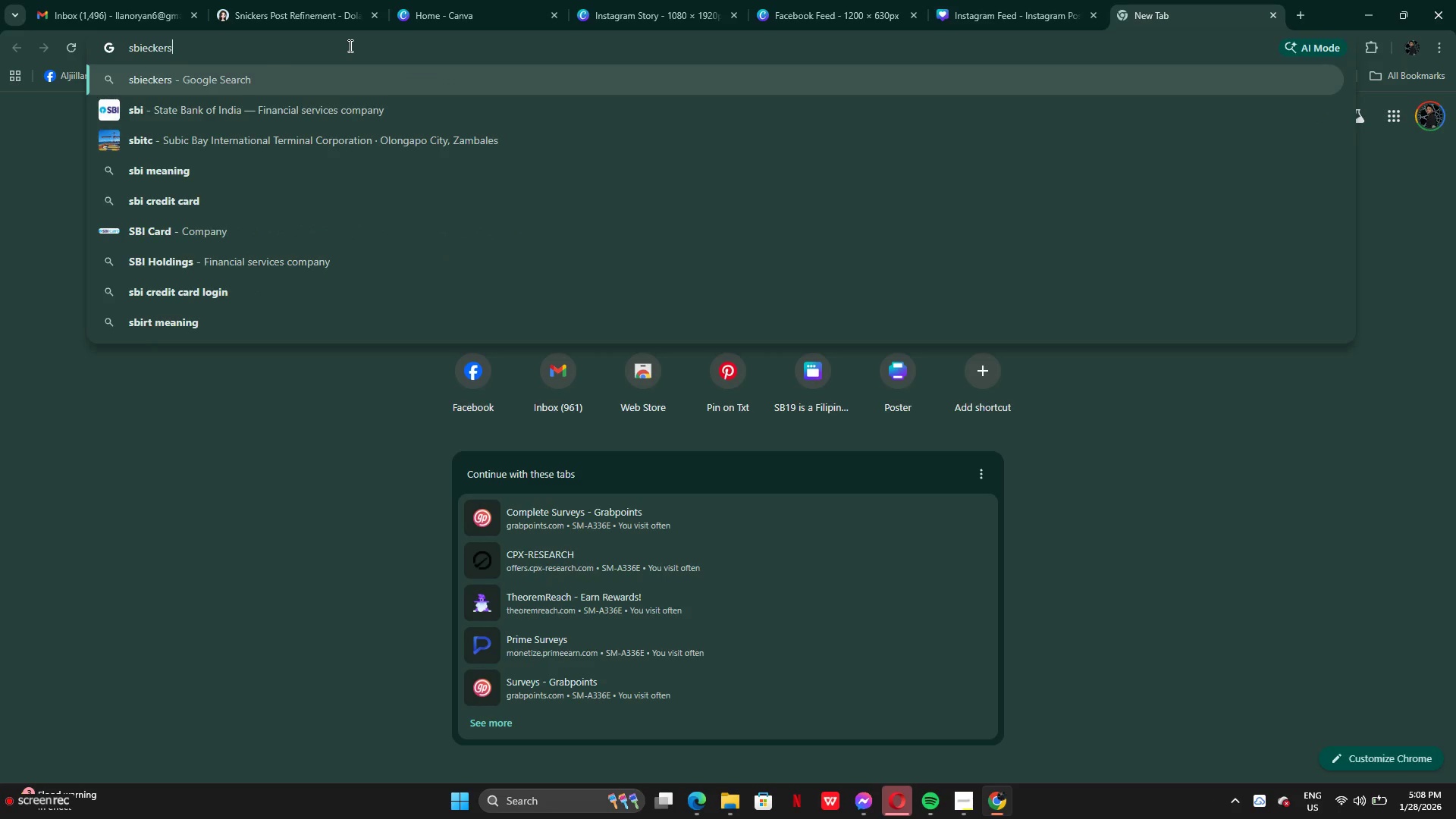 
key(Enter)
 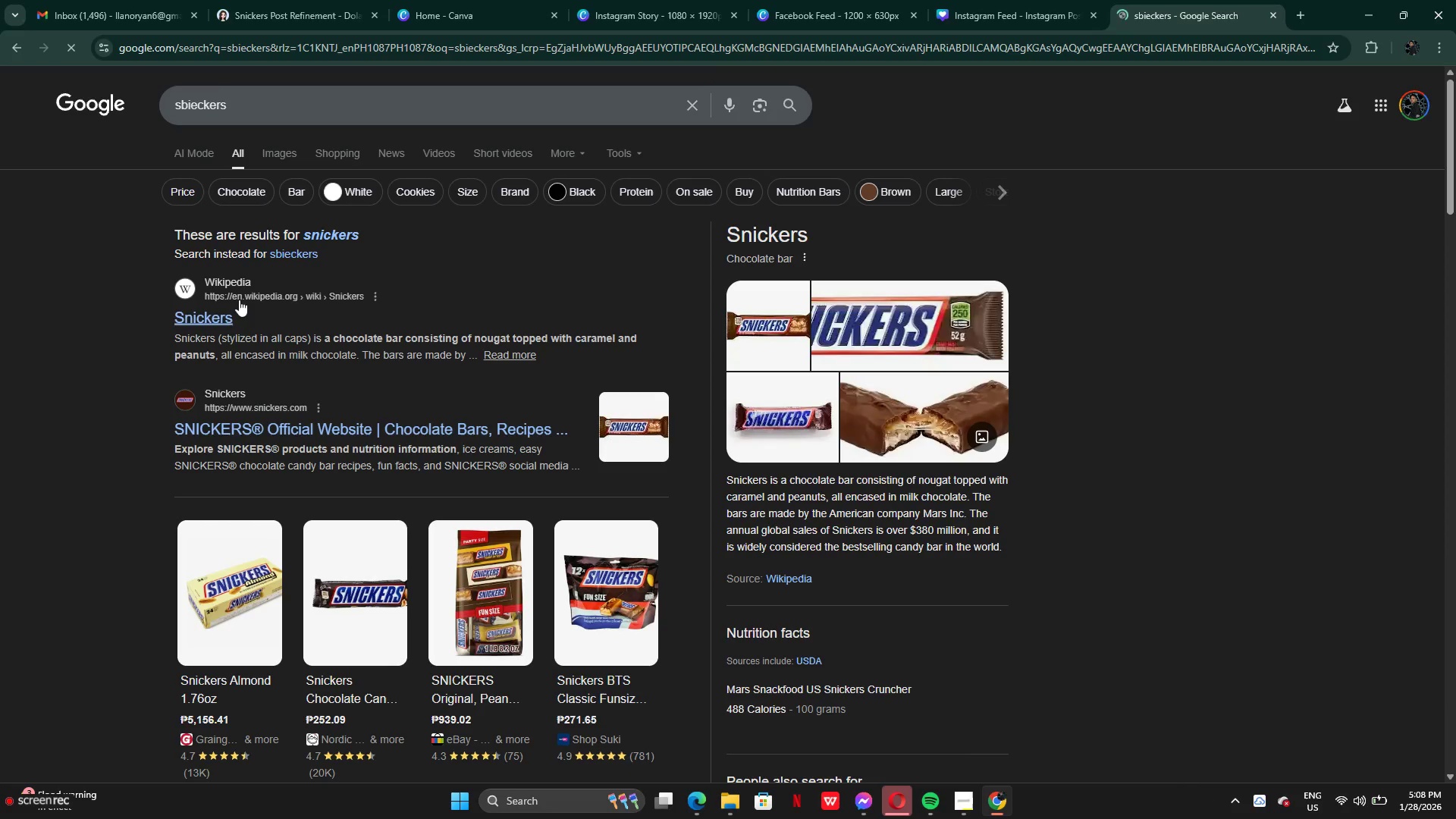 
scroll: coordinate [277, 532], scroll_direction: down, amount: 13.0
 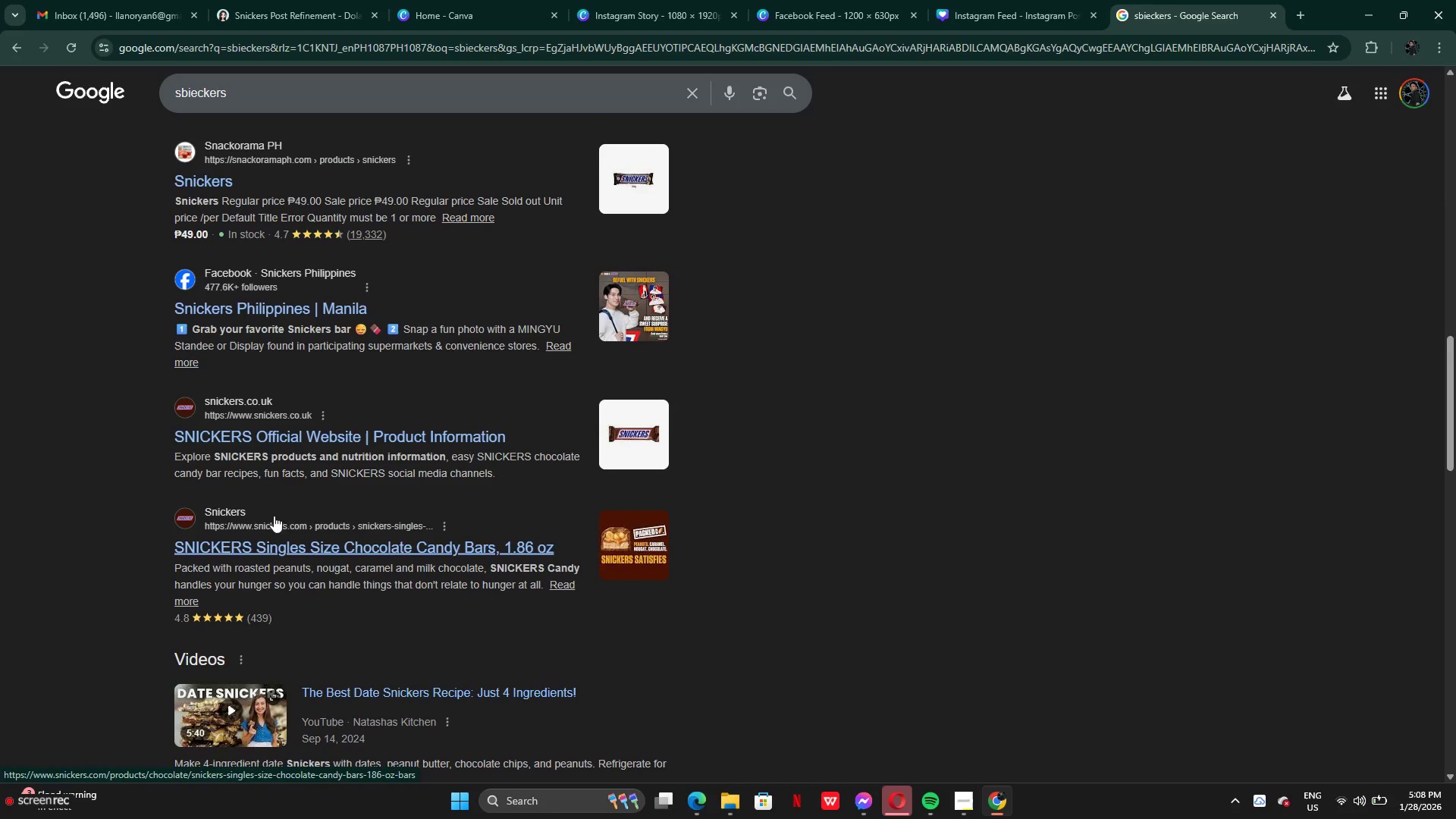 
left_click([249, 441])
 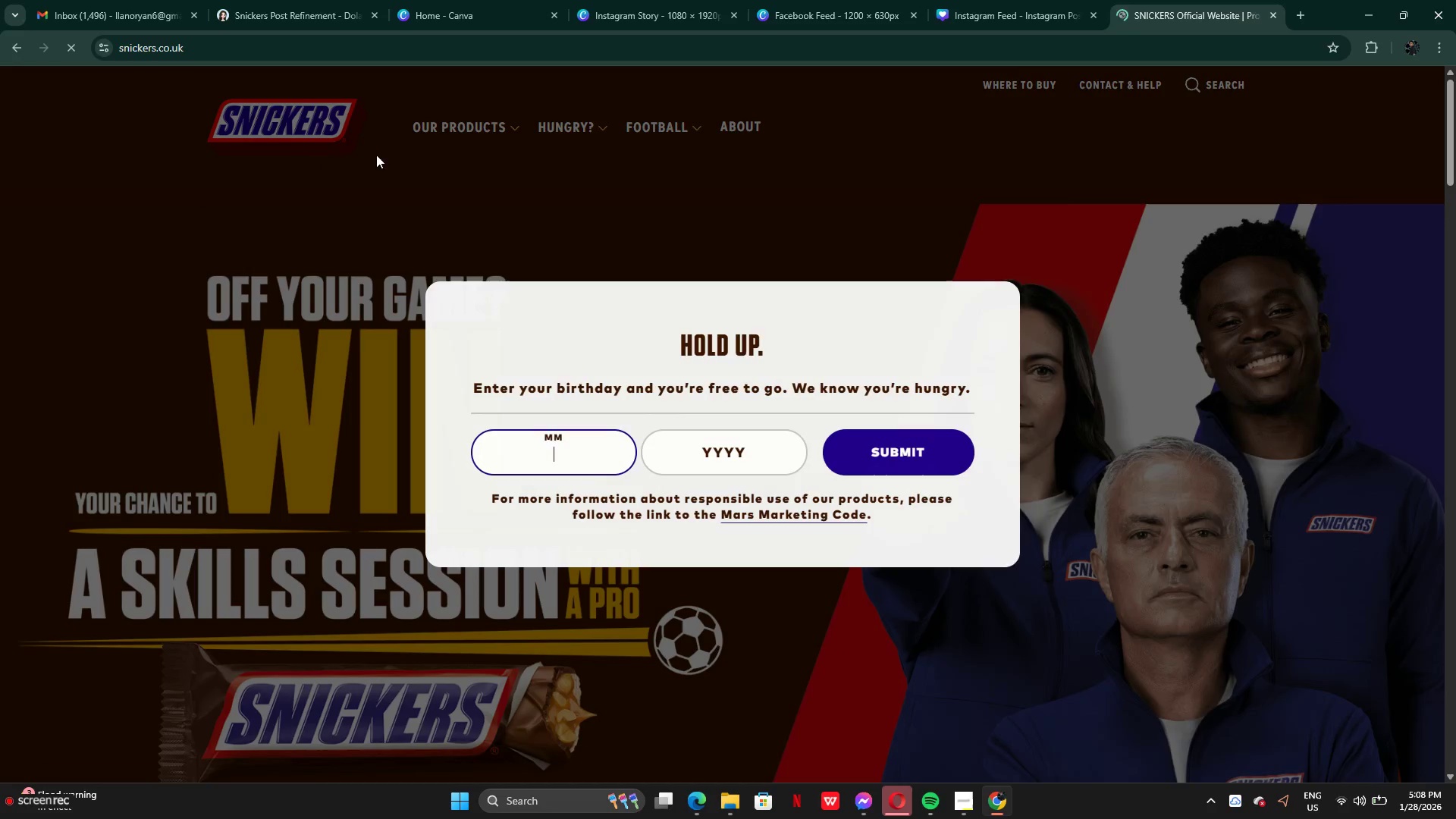 
left_click([273, 42])
 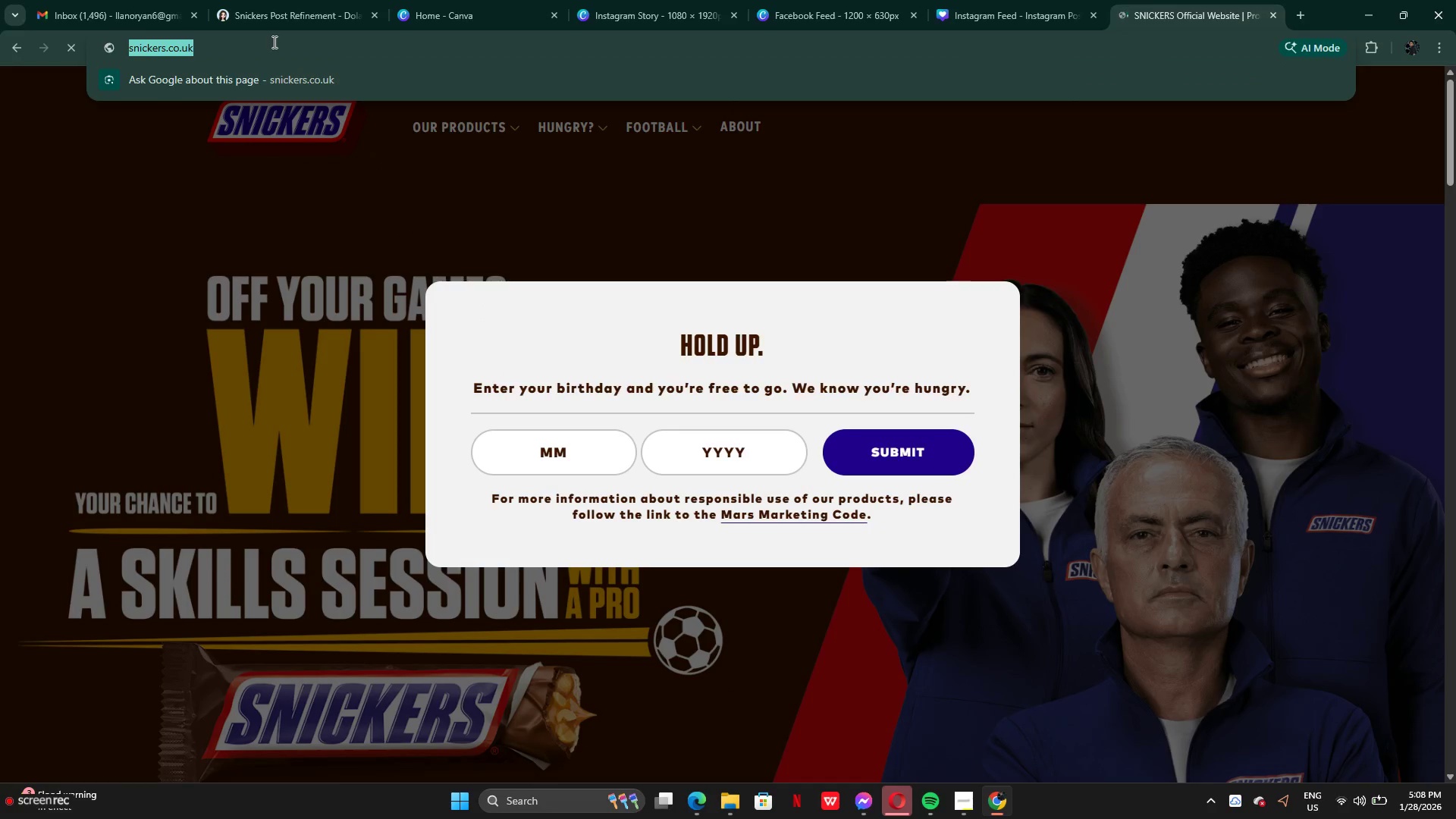 
key(Control+C)
 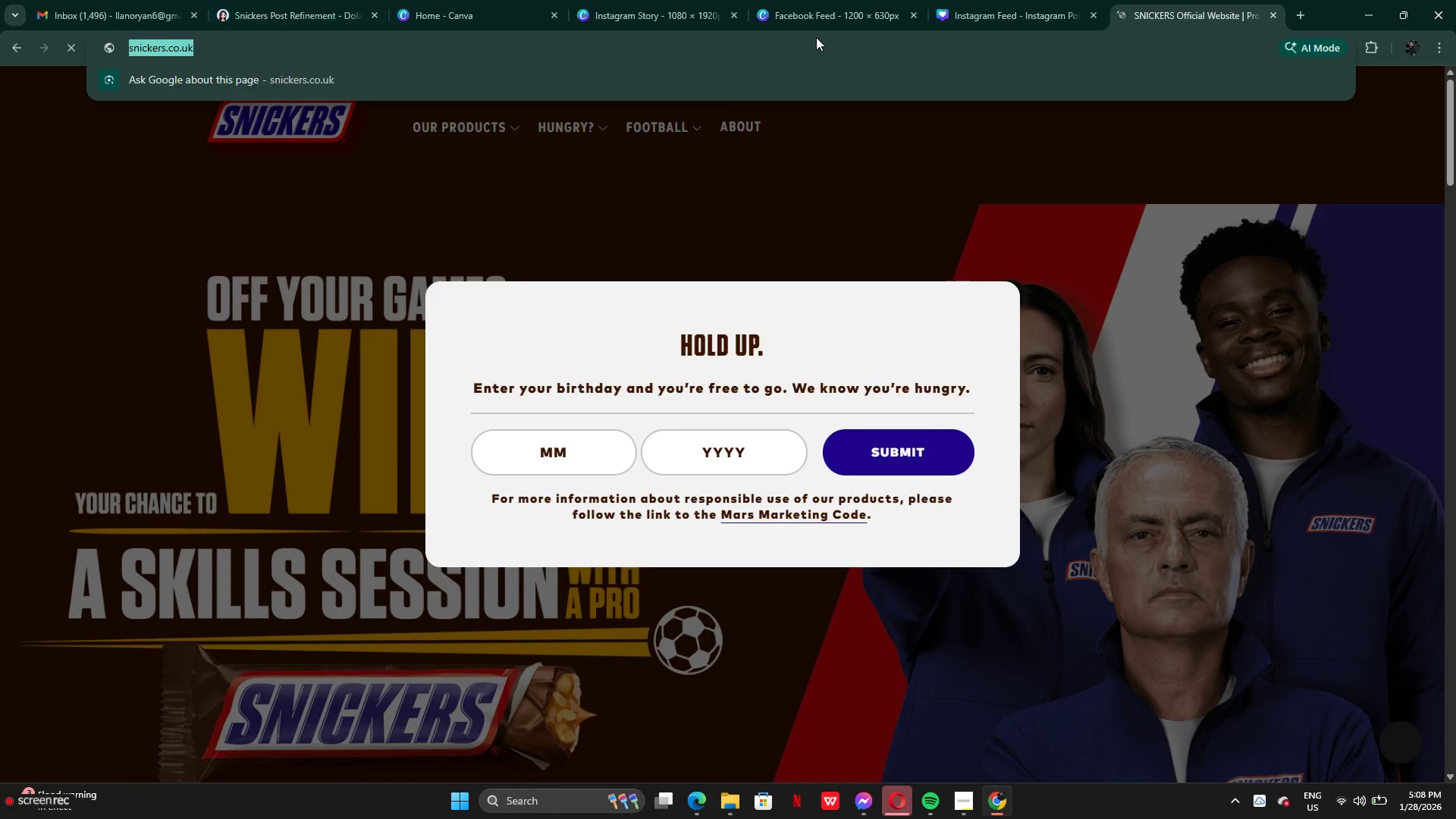 
left_click([829, 24])
 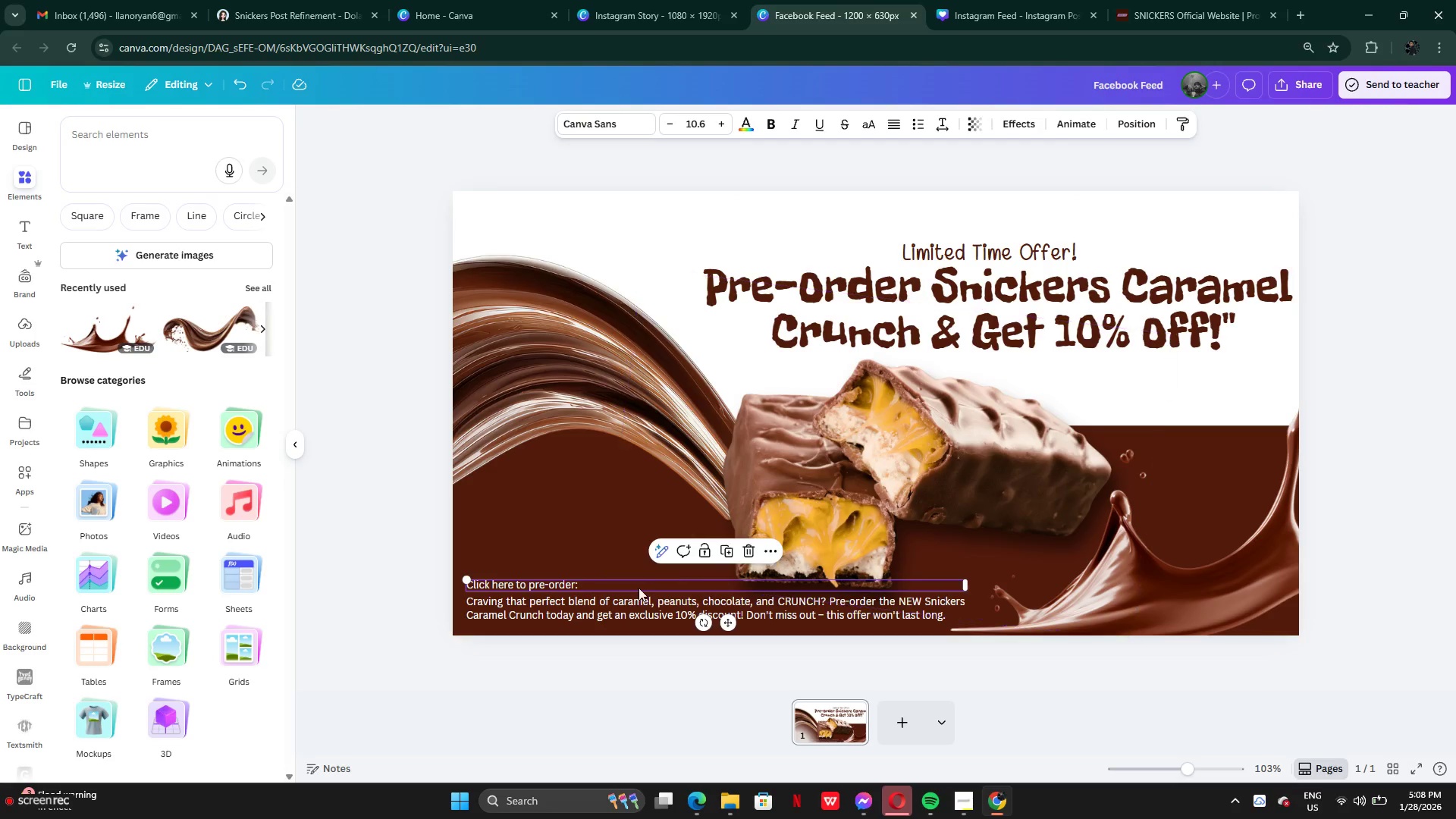 
left_click([608, 581])
 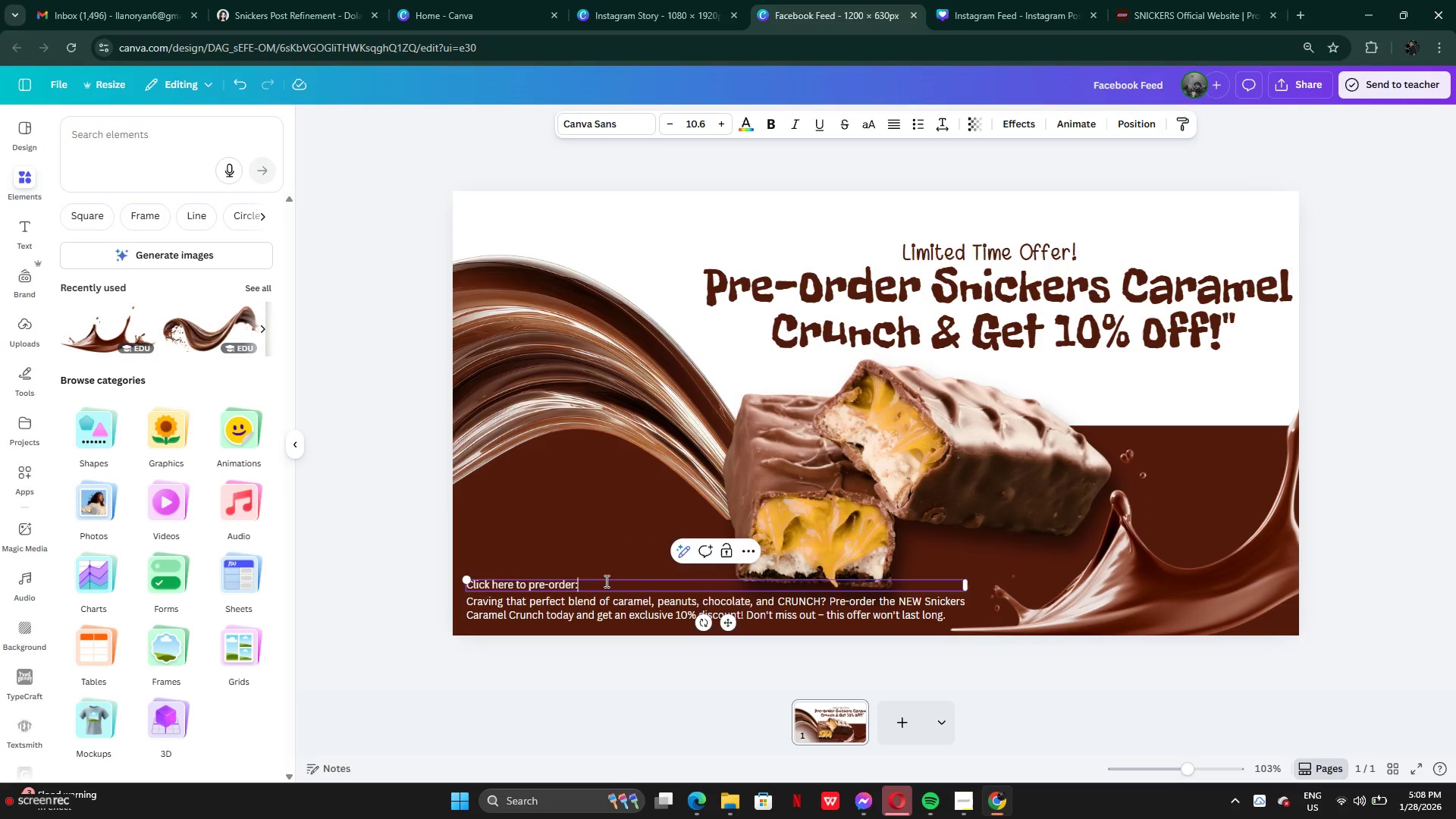 
key(Space)
 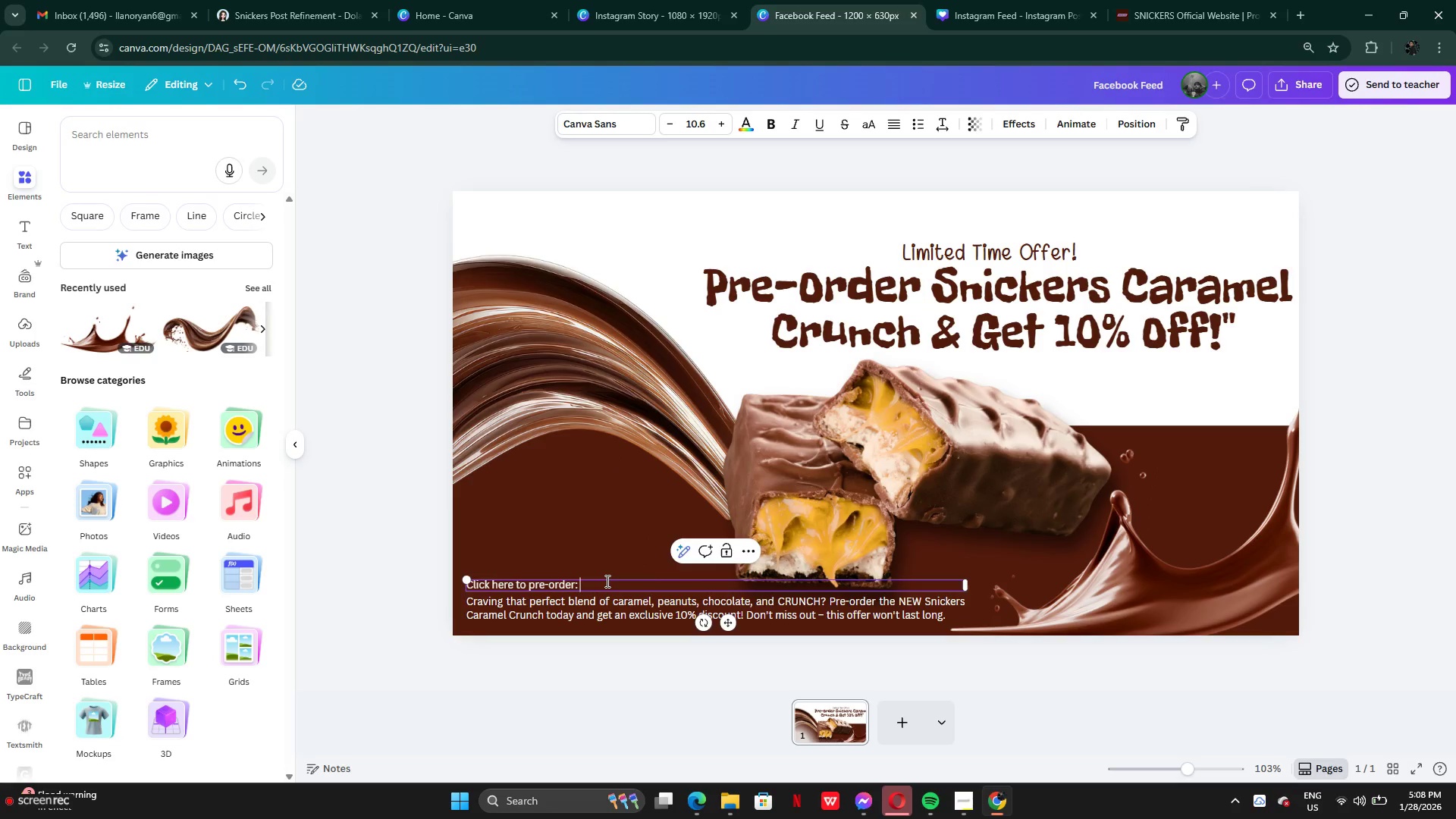 
key(Control+V)
 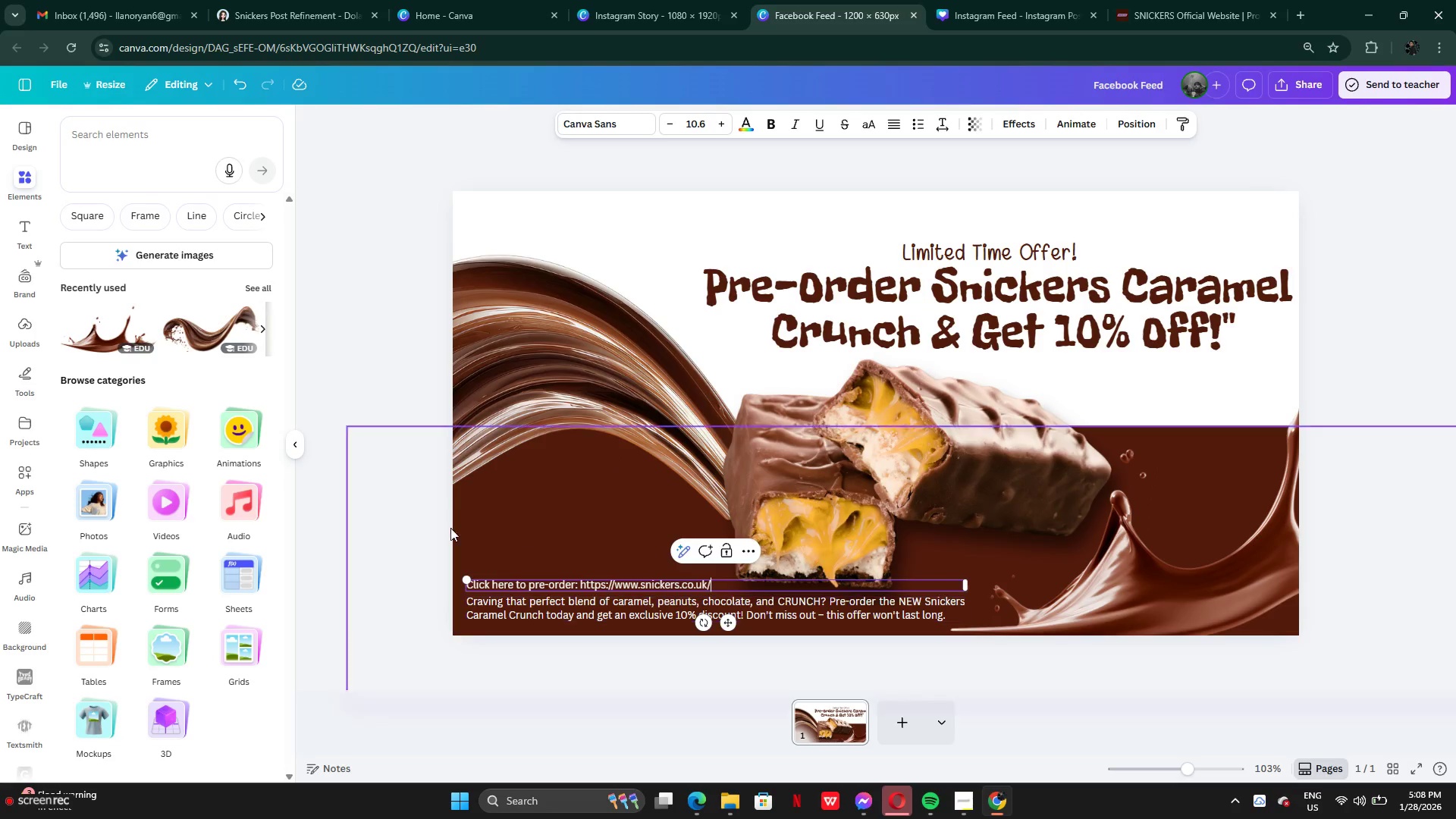 
left_click([407, 557])
 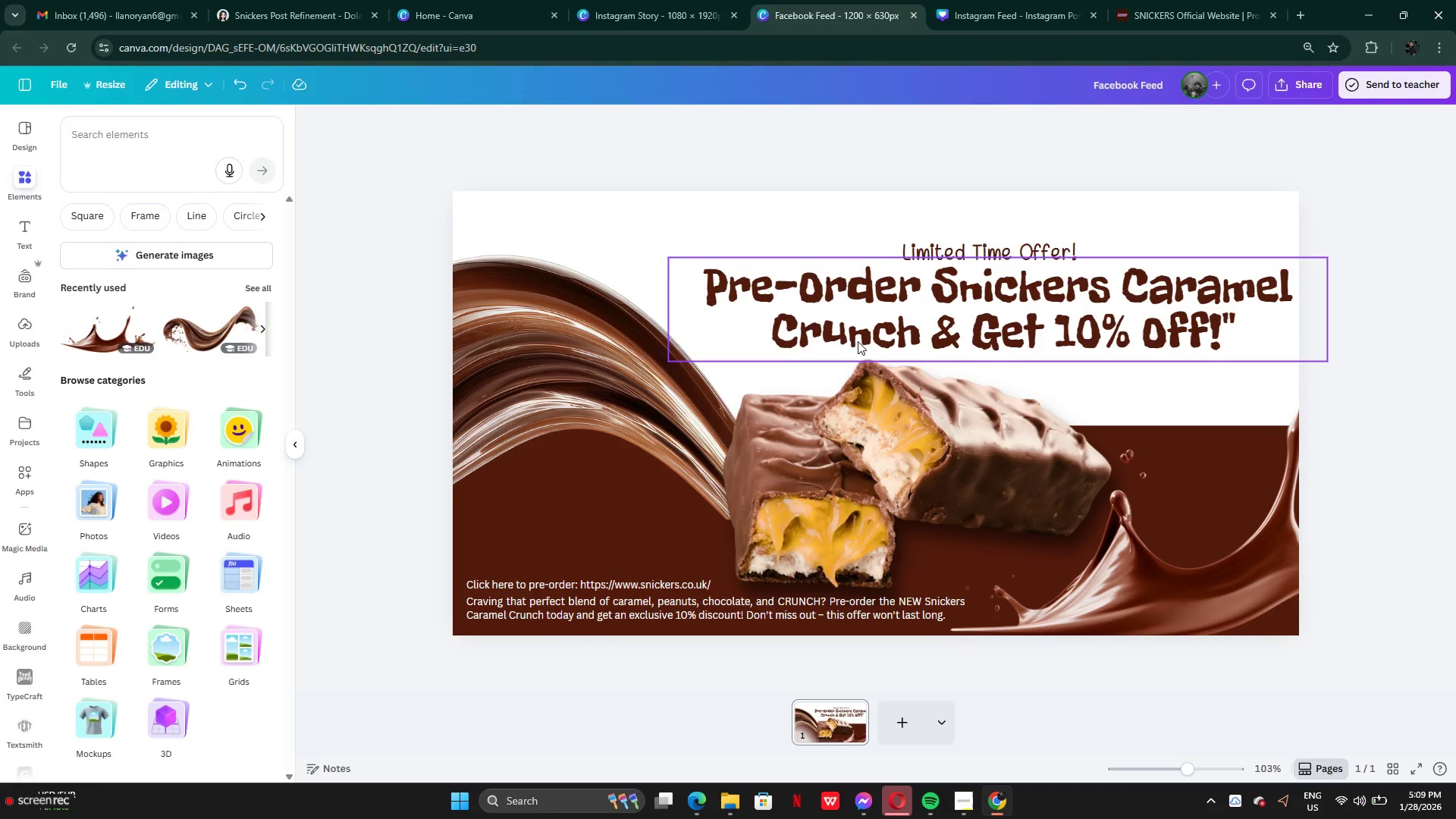 
wait(5.58)
 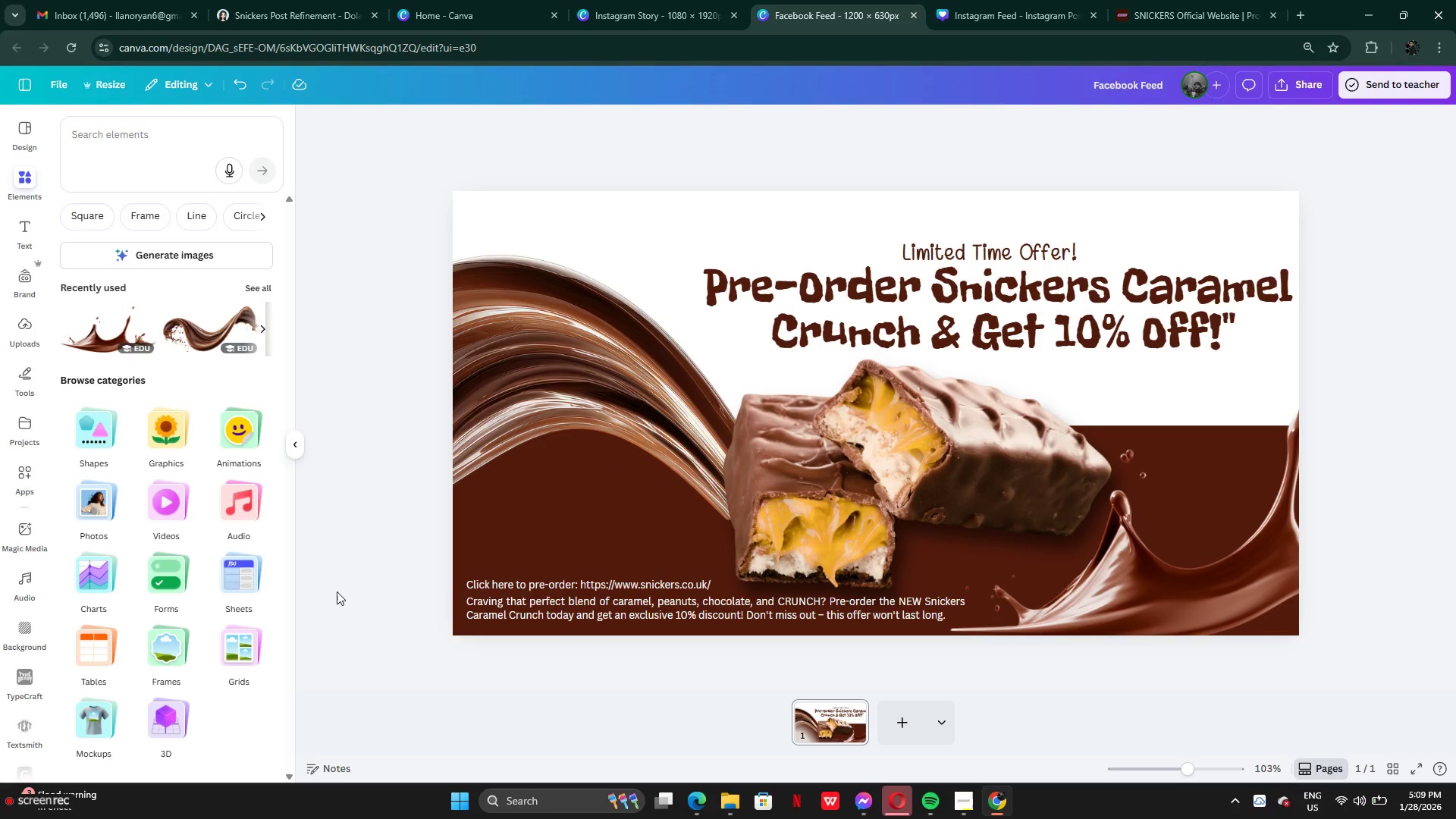 
left_click([940, 318])
 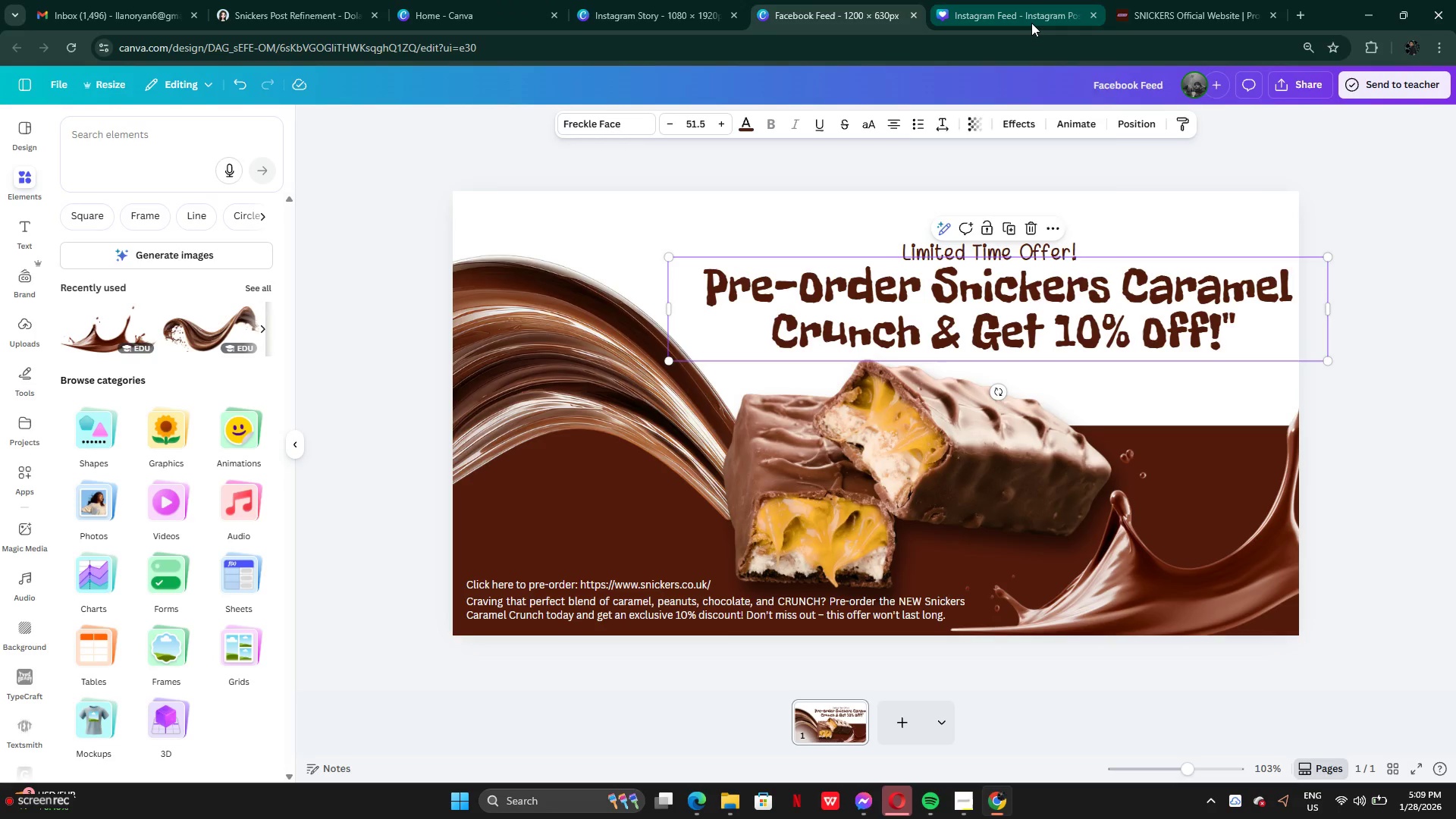 
left_click([1031, 23])
 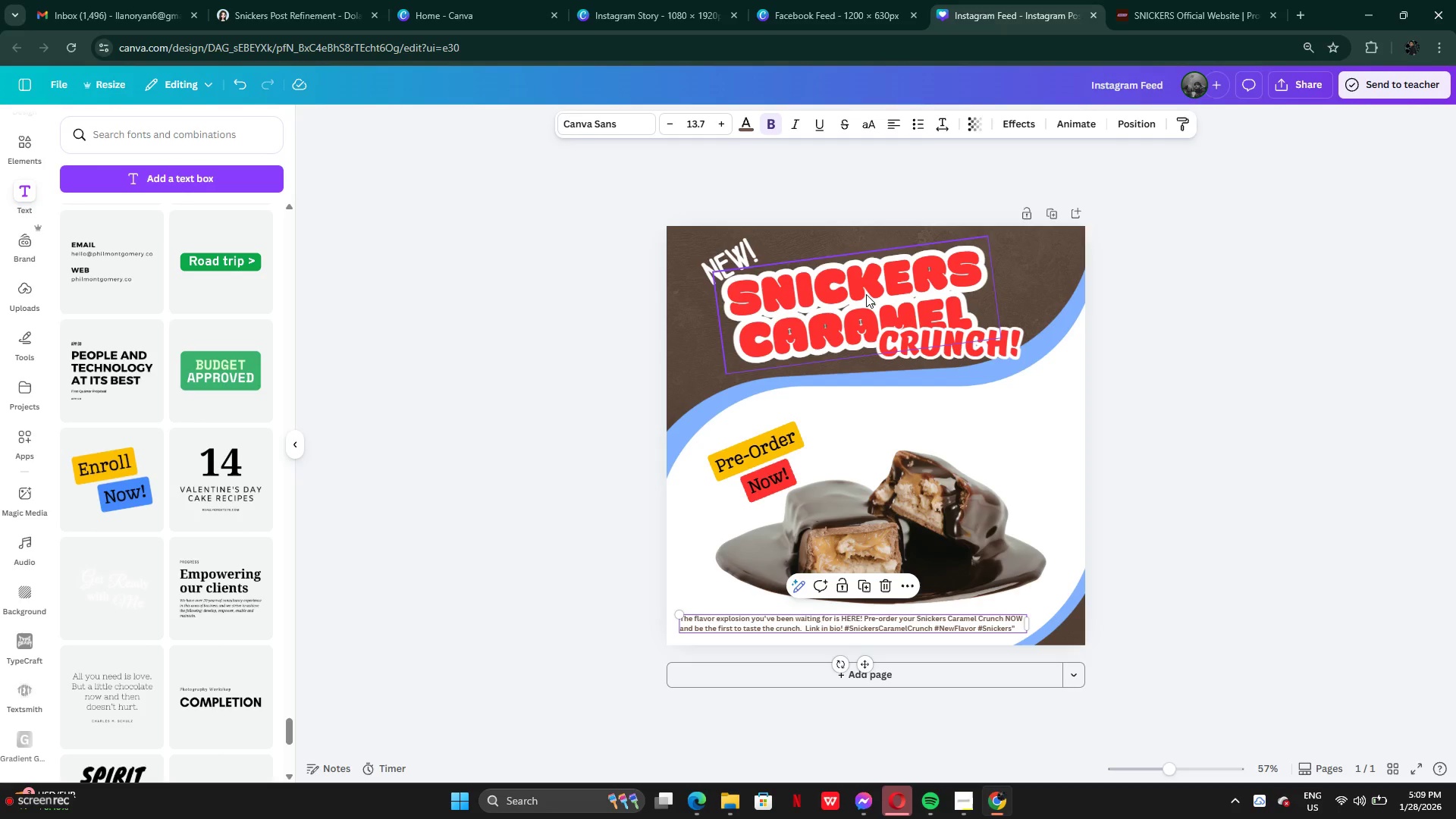 
left_click([867, 294])
 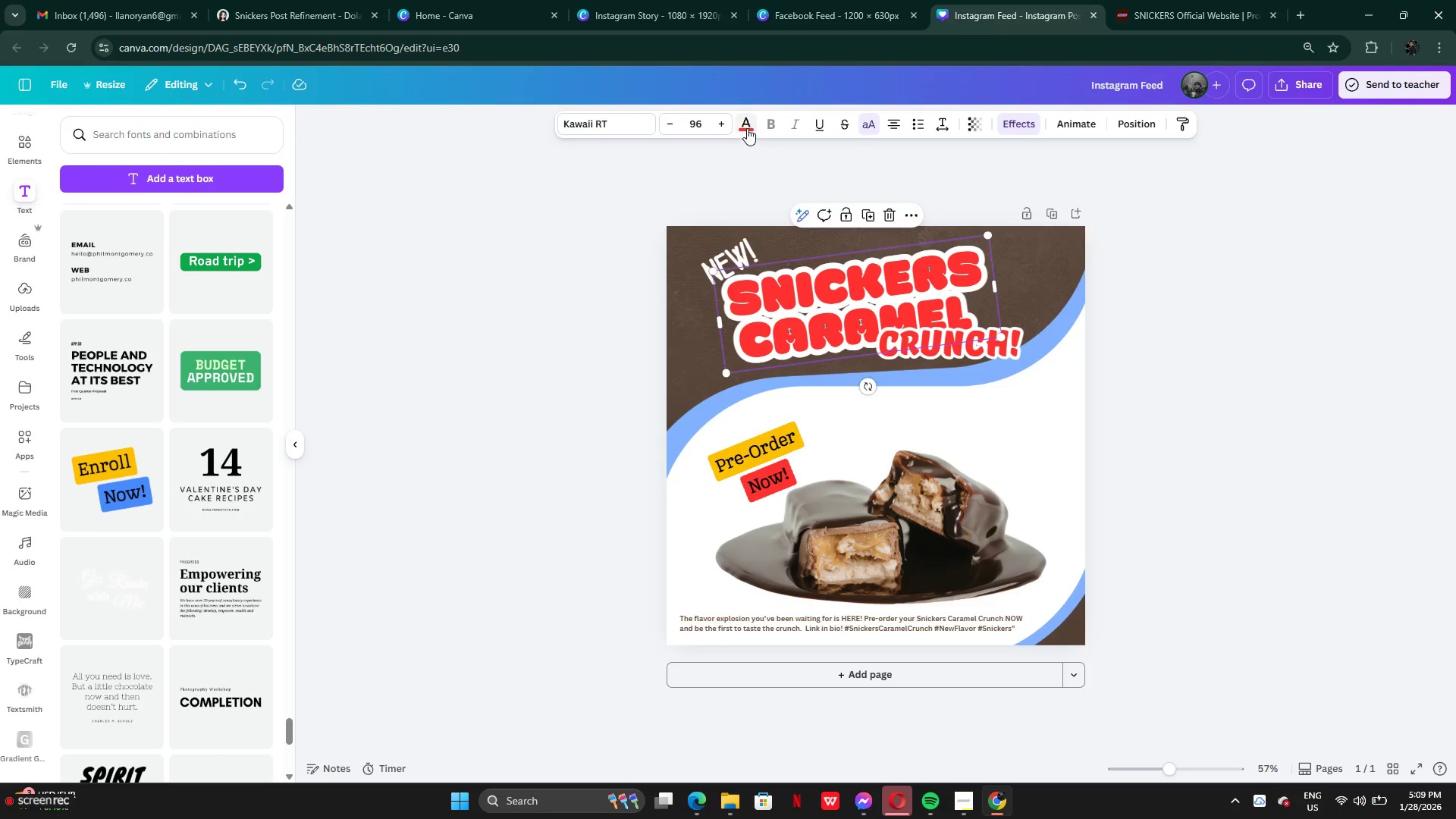 
left_click([745, 125])
 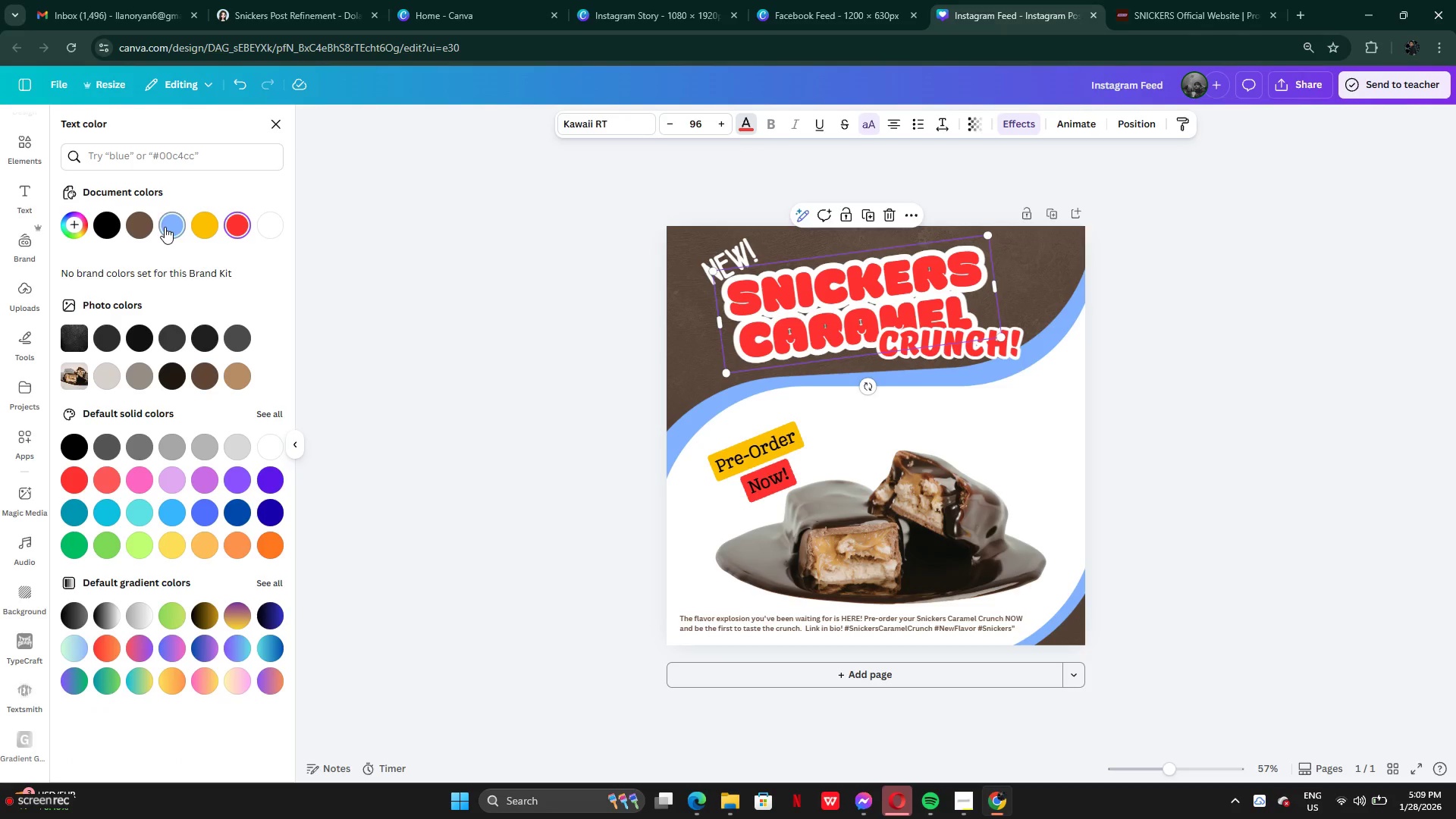 
left_click([165, 227])
 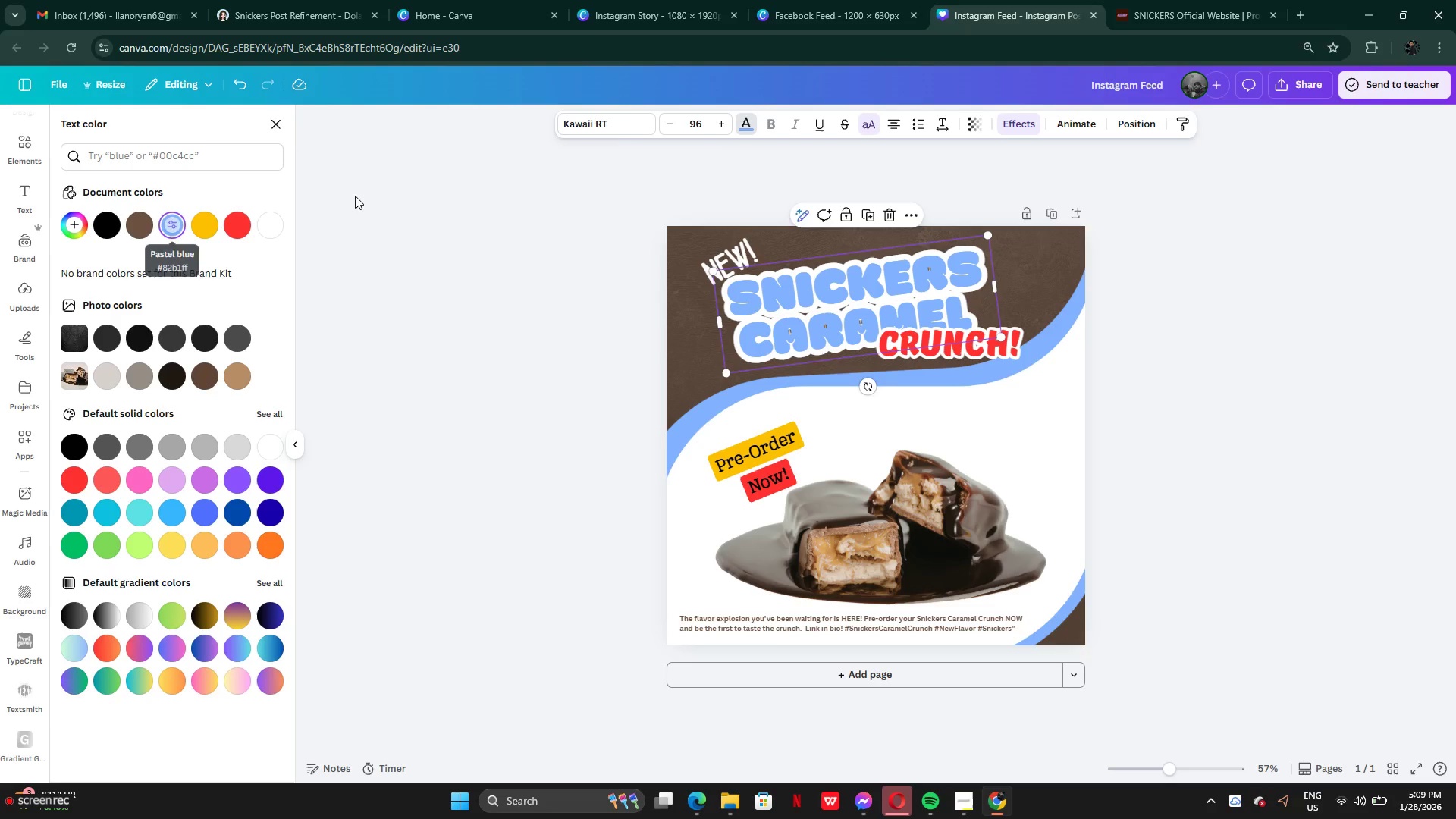 
left_click([1160, 15])
 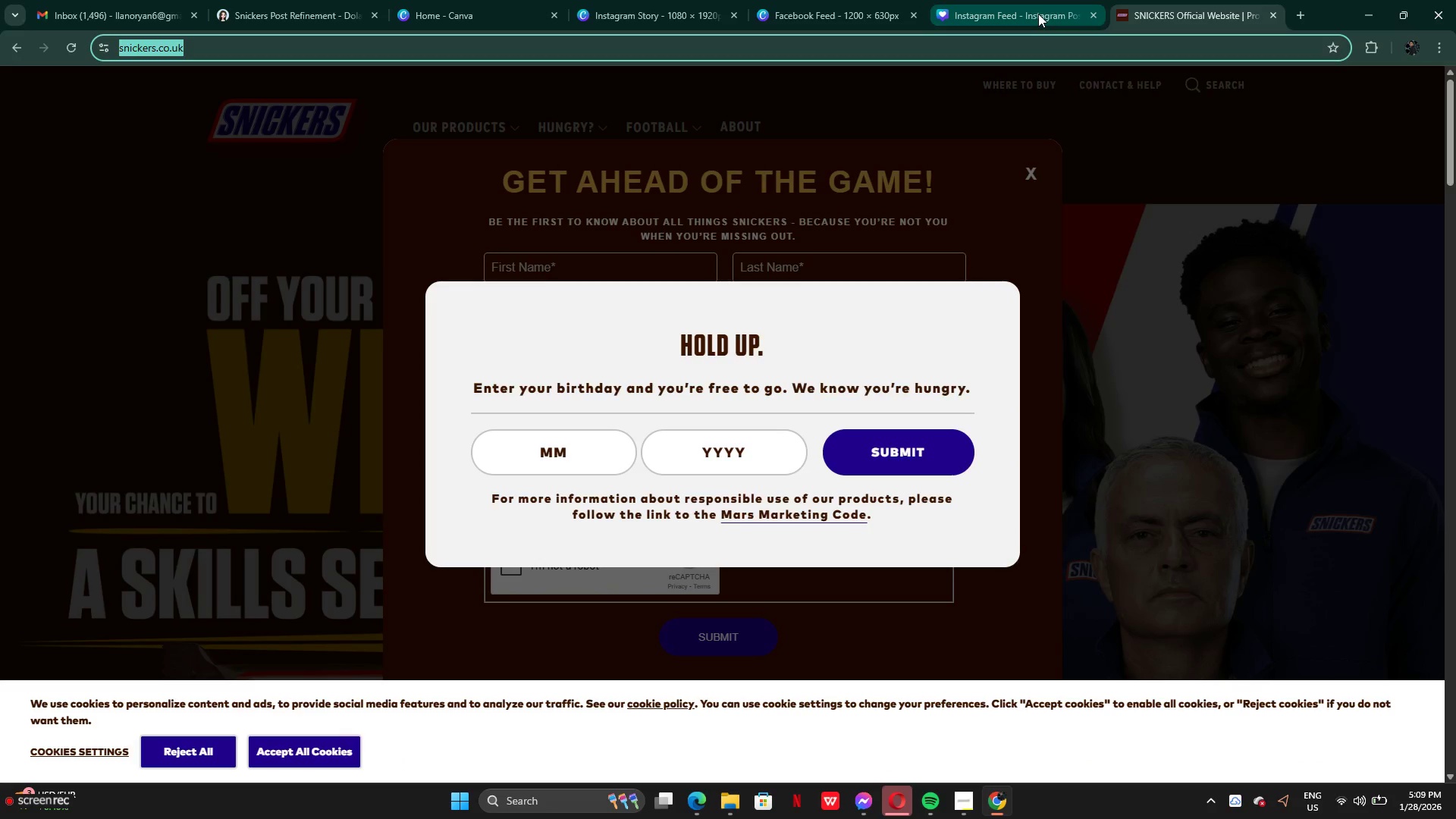 
left_click([1038, 14])
 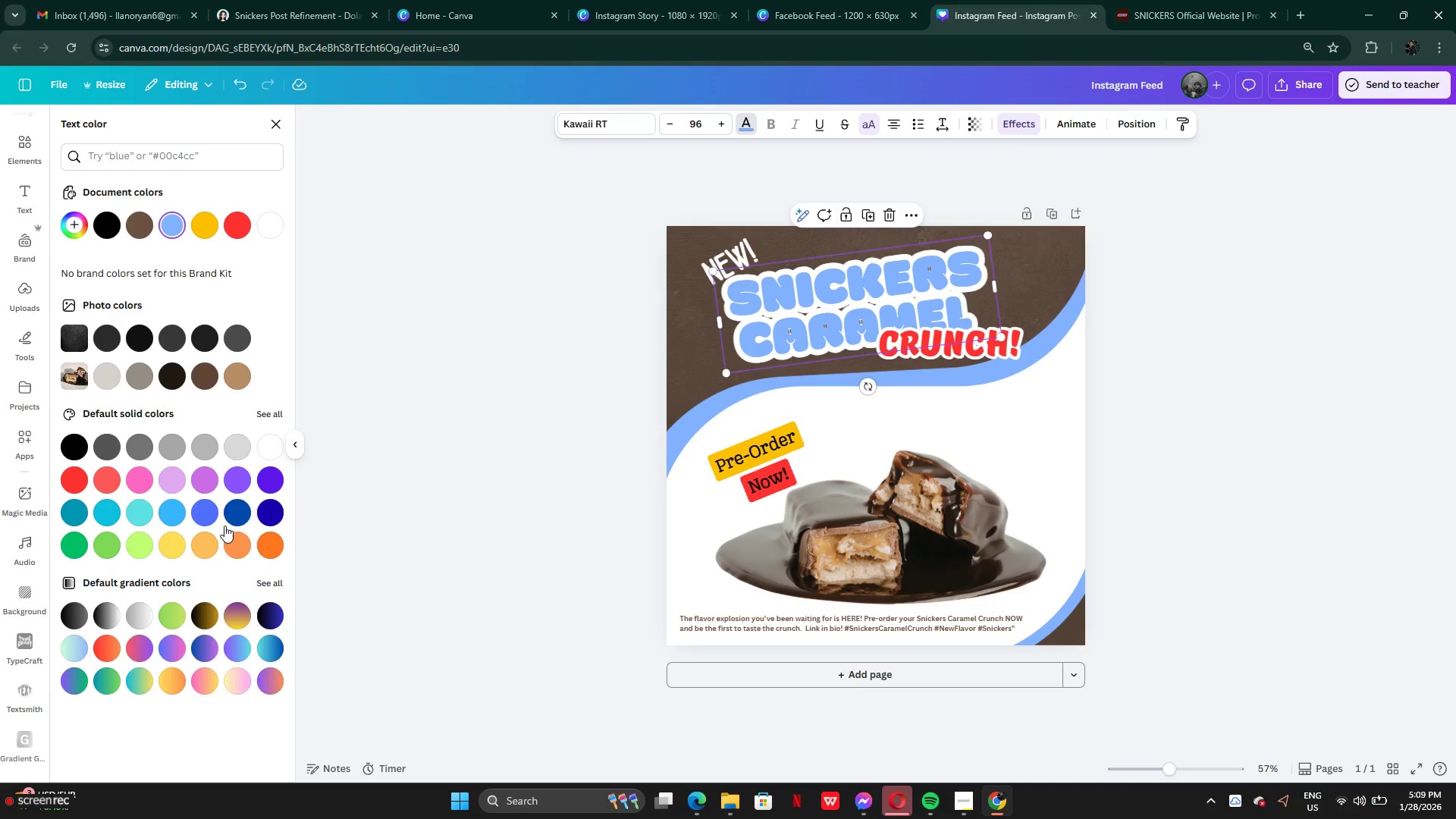 
left_click([237, 514])
 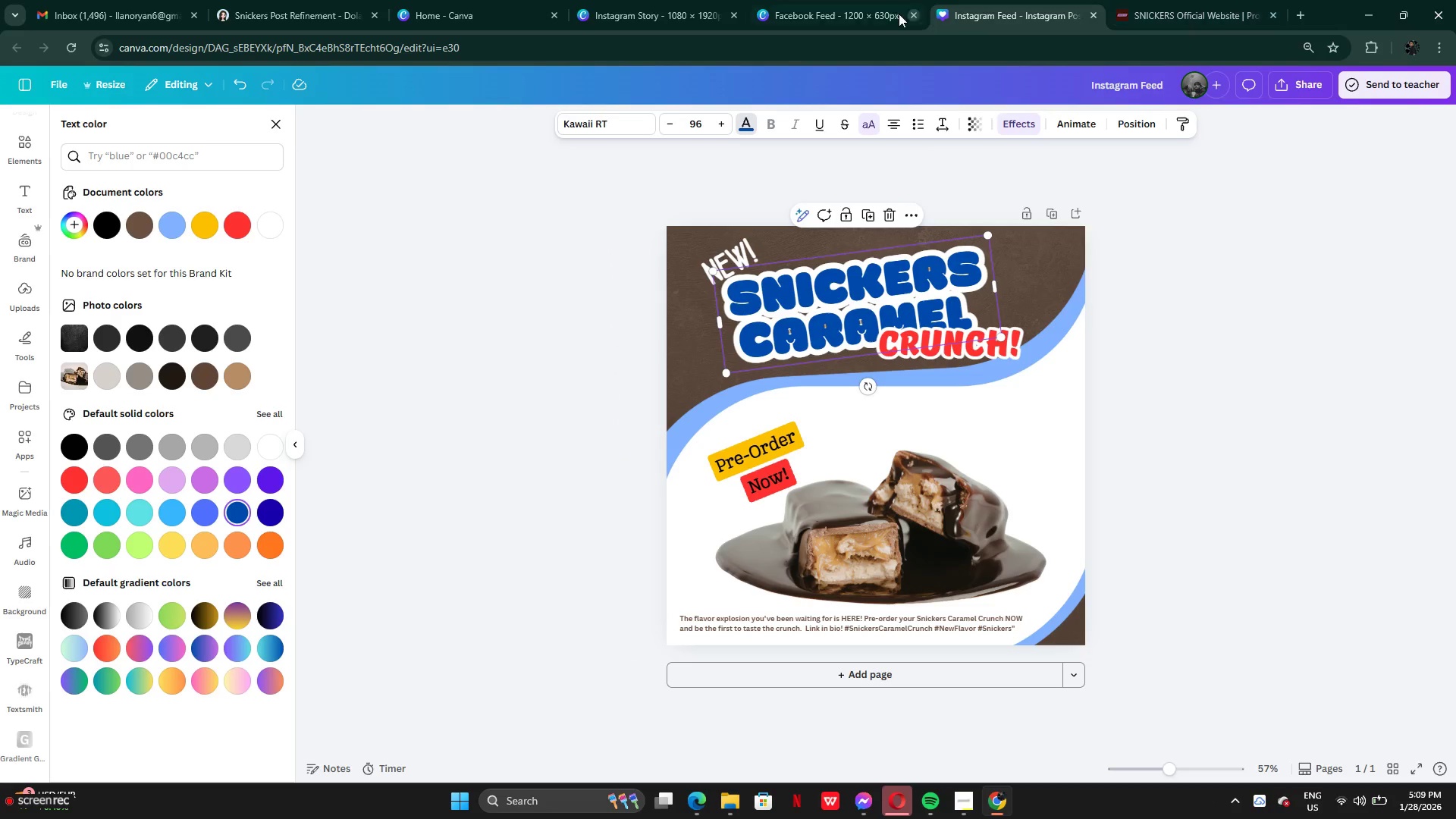 
left_click([1134, 7])
 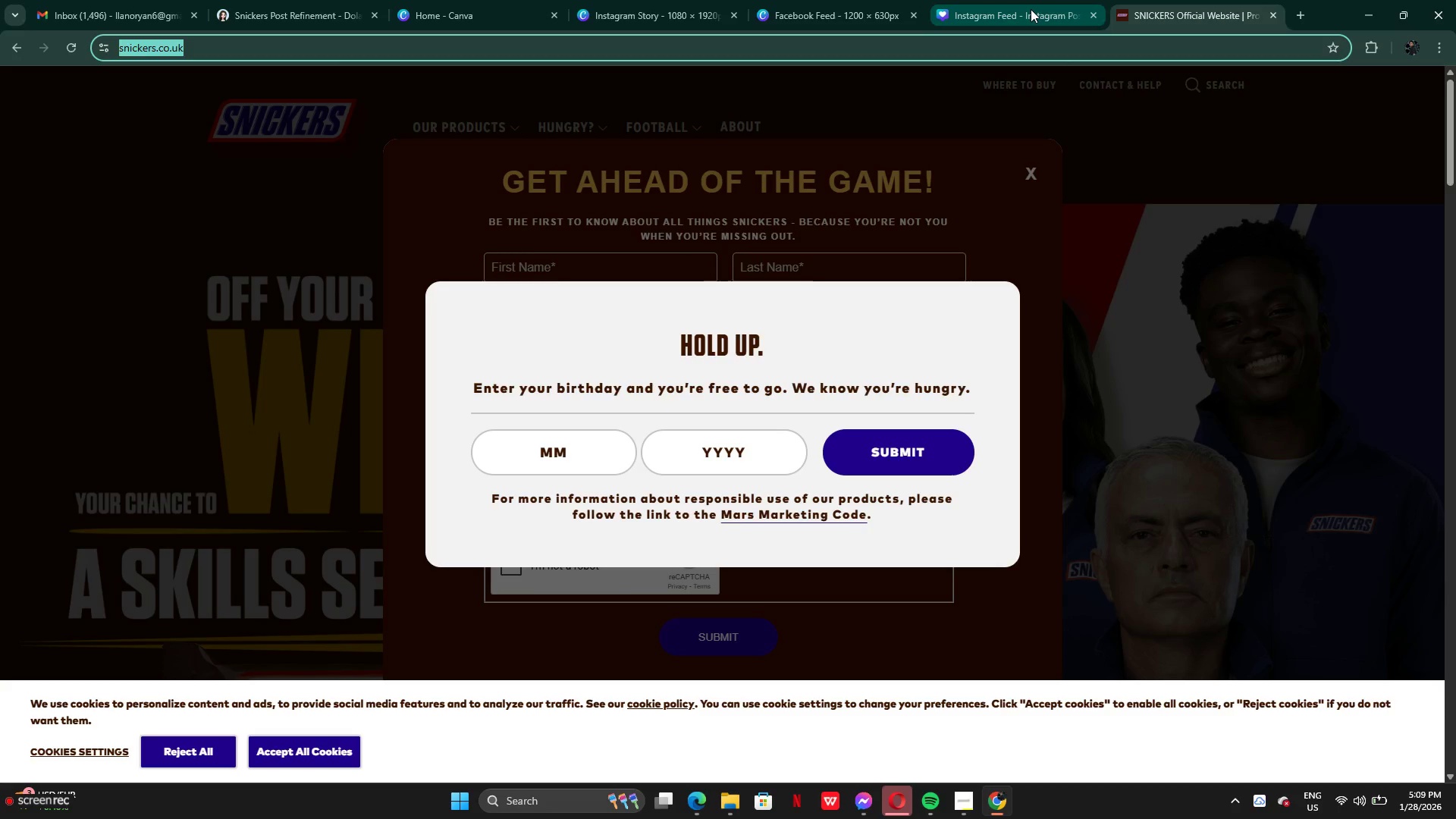 
left_click([1031, 9])
 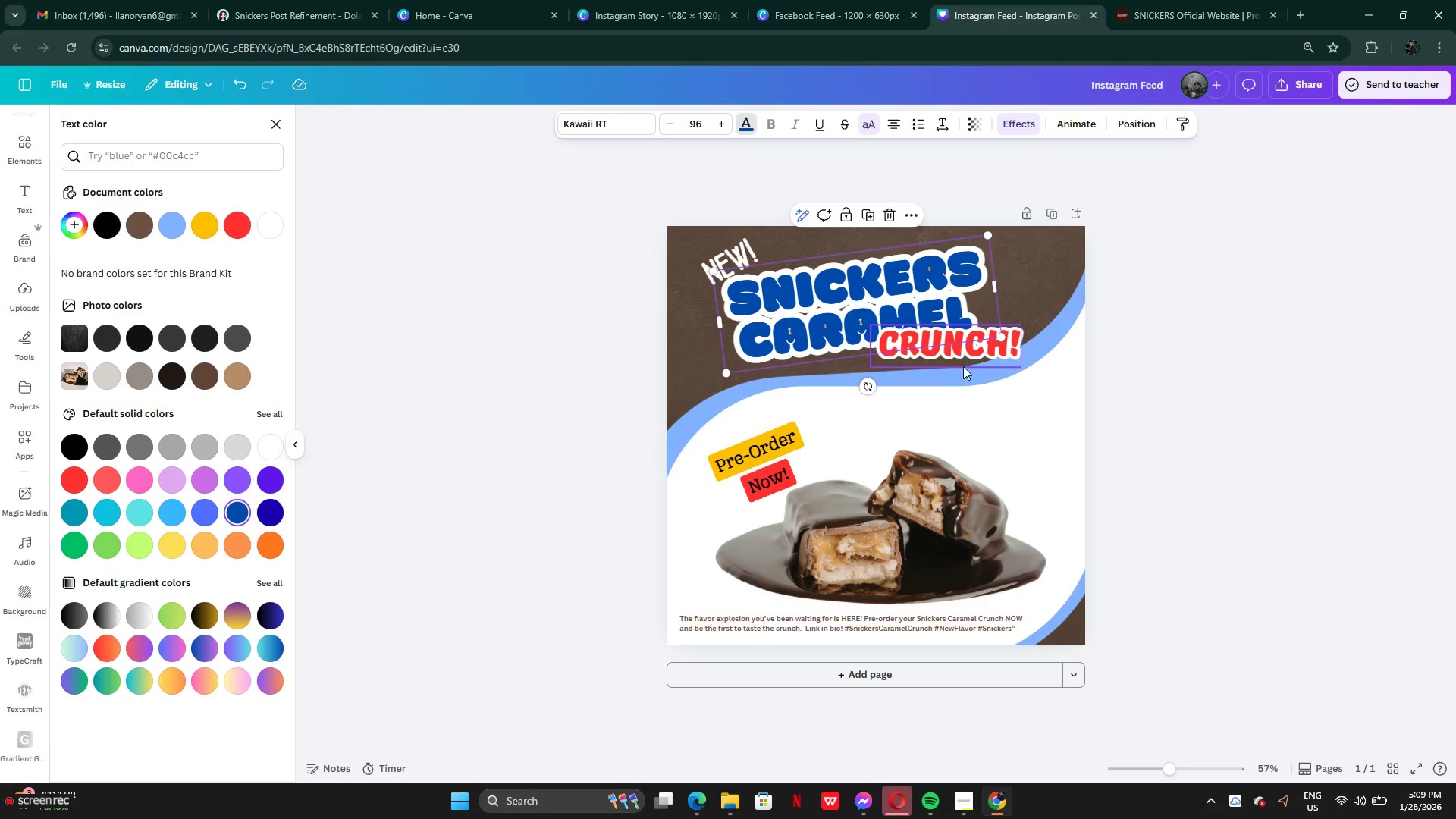 
wait(6.67)
 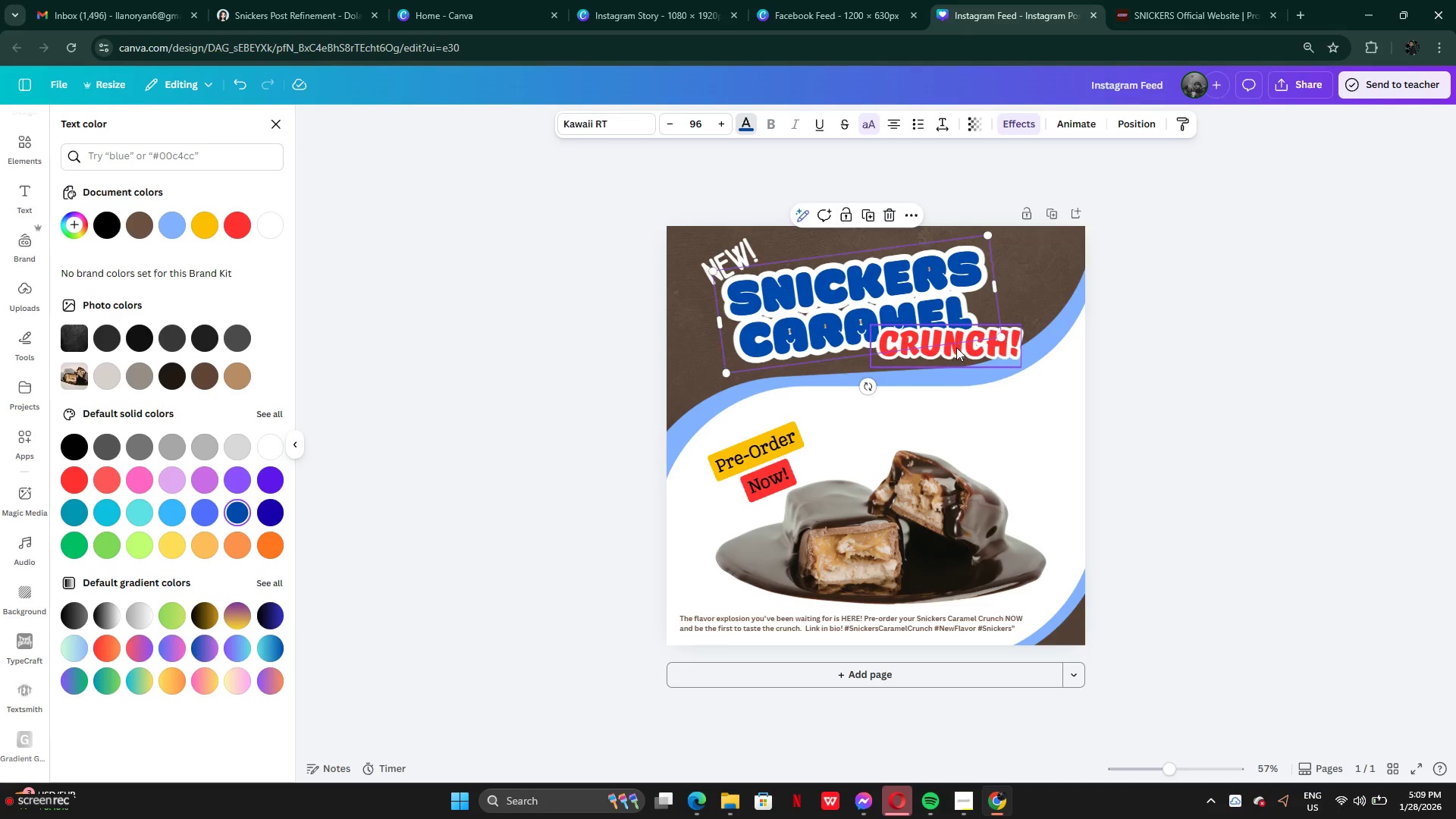 
left_click_drag(start_coordinate=[970, 353], to_coordinate=[982, 349])
 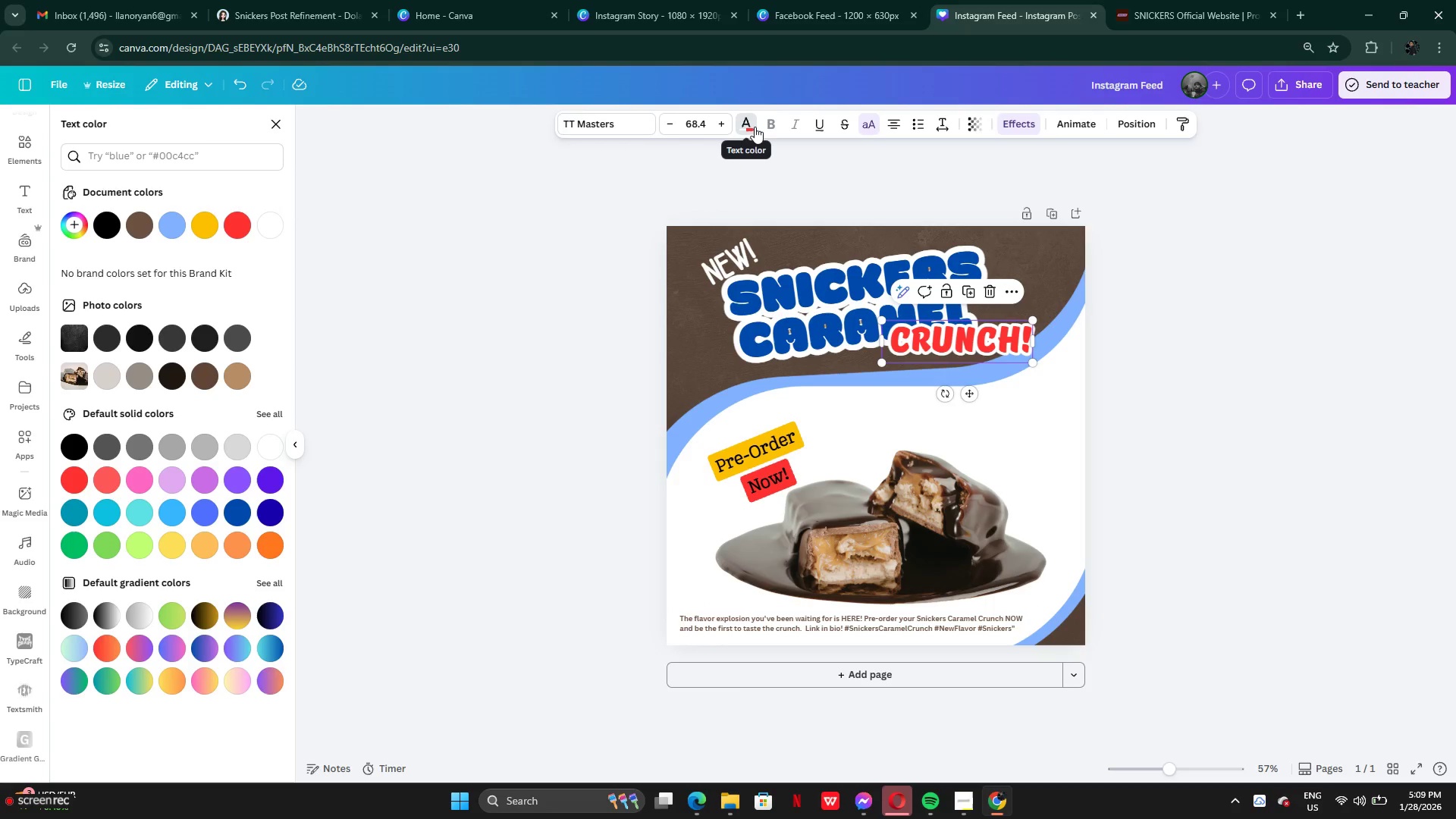 
left_click([755, 127])
 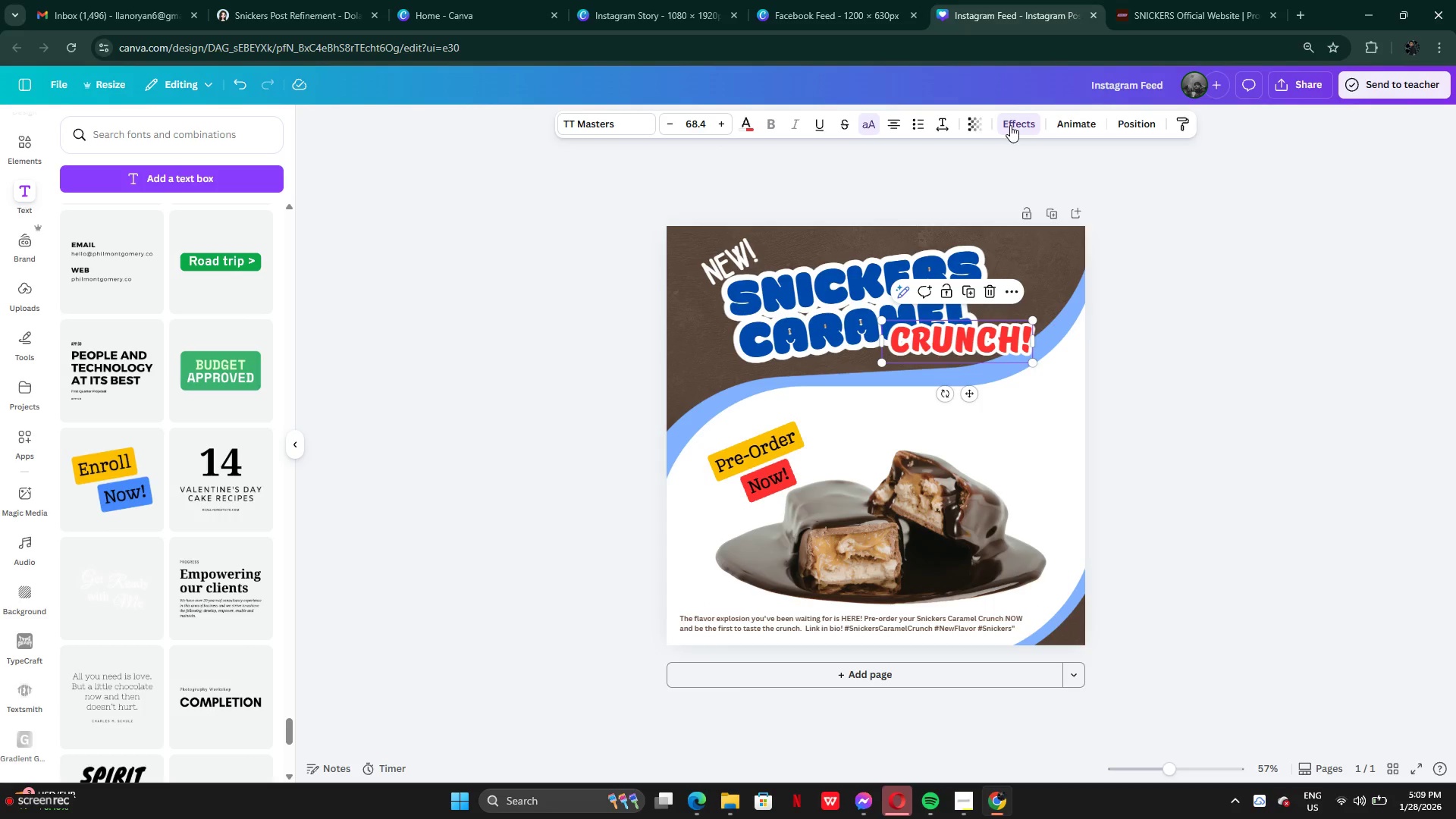 
left_click([747, 127])
 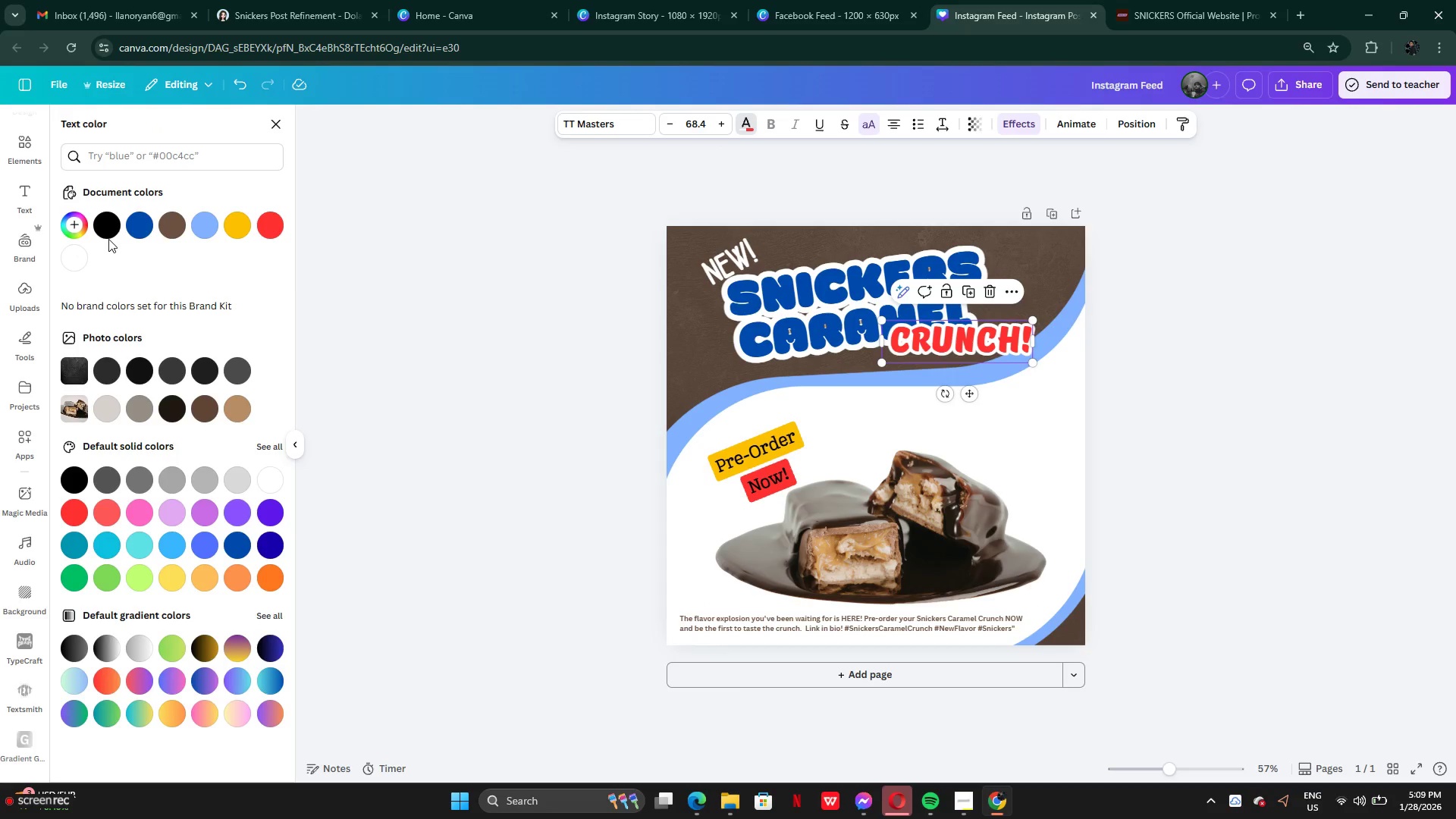 
left_click([136, 224])
 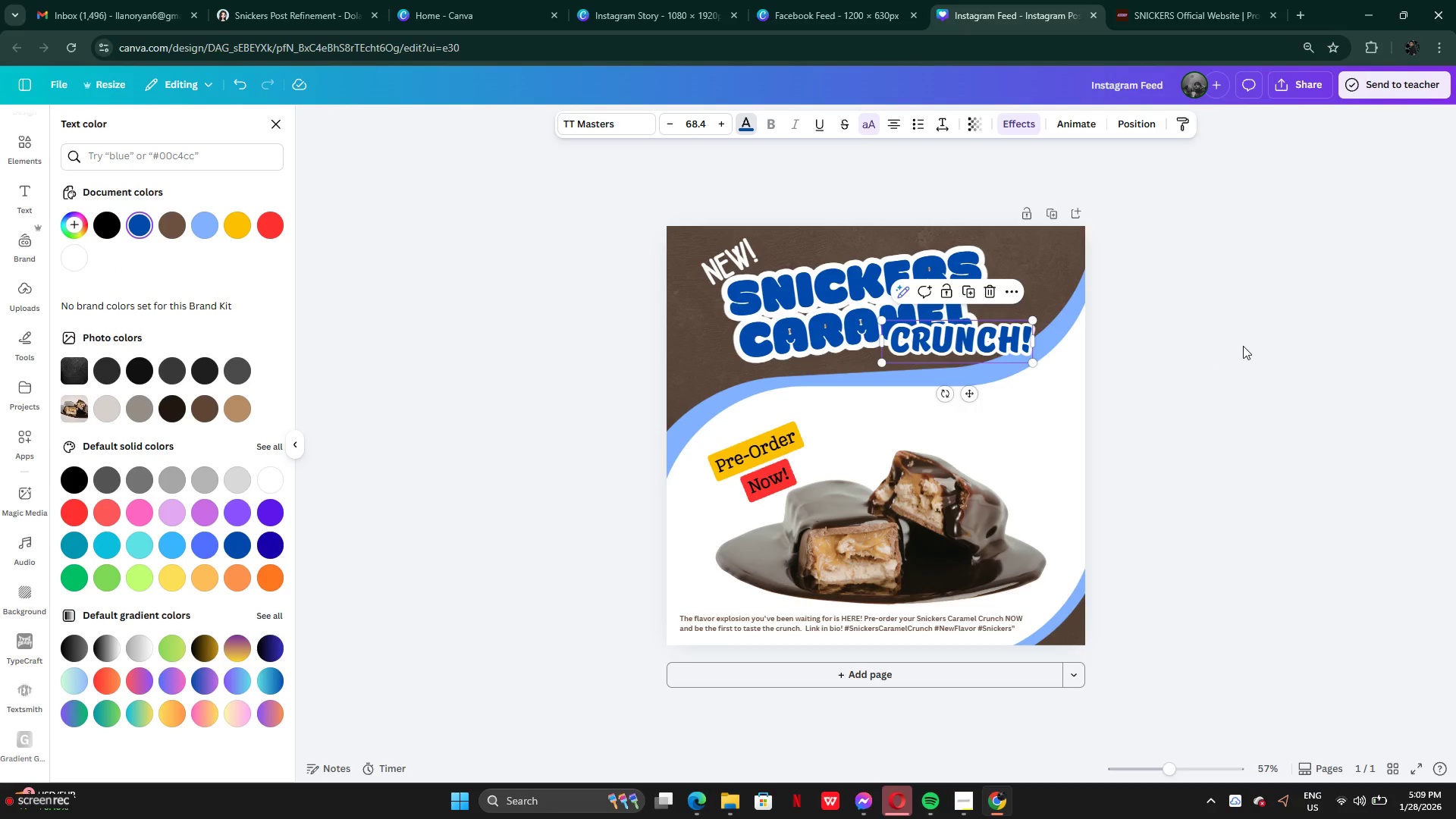 
double_click([1243, 346])
 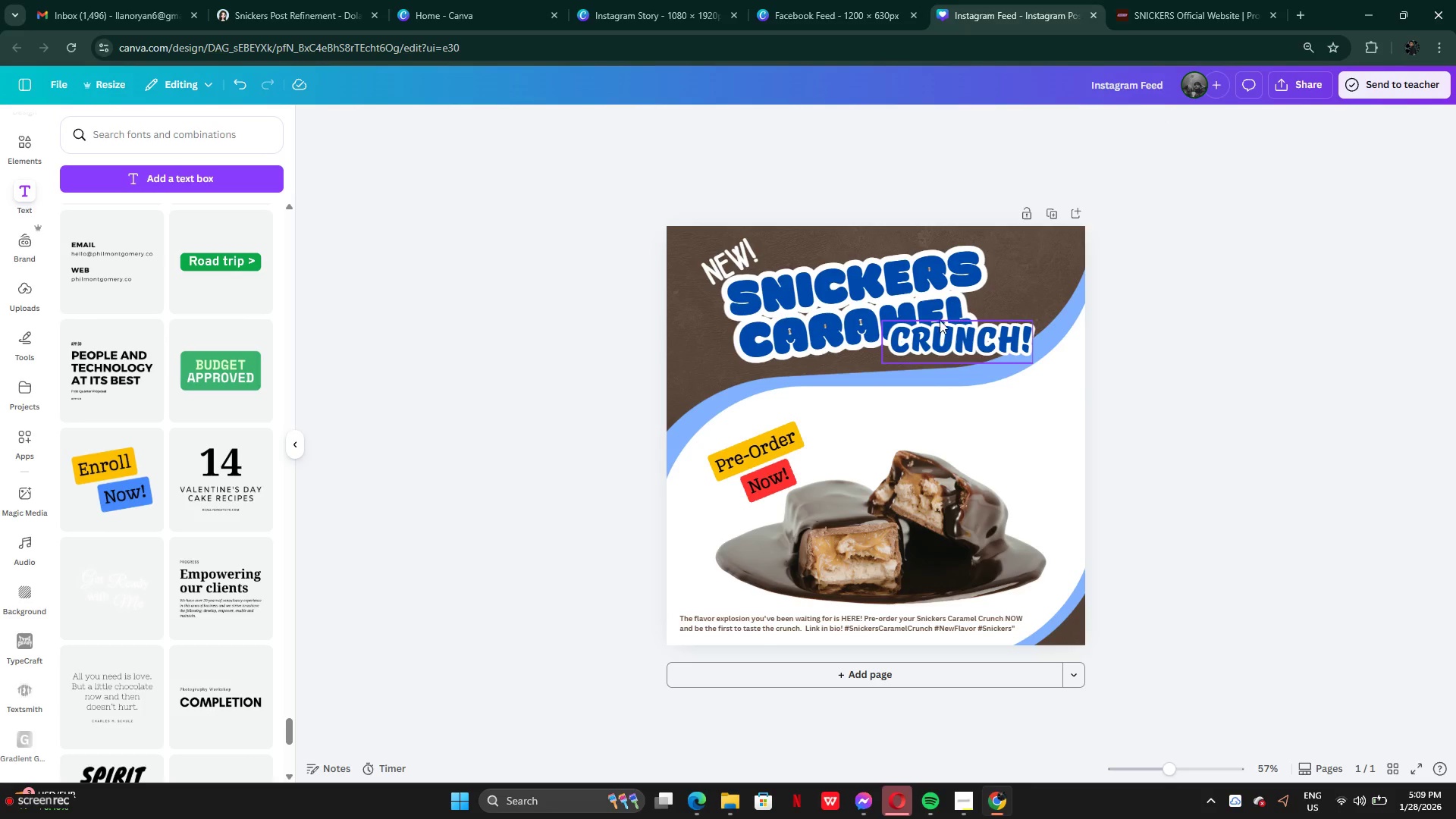 
left_click([952, 304])
 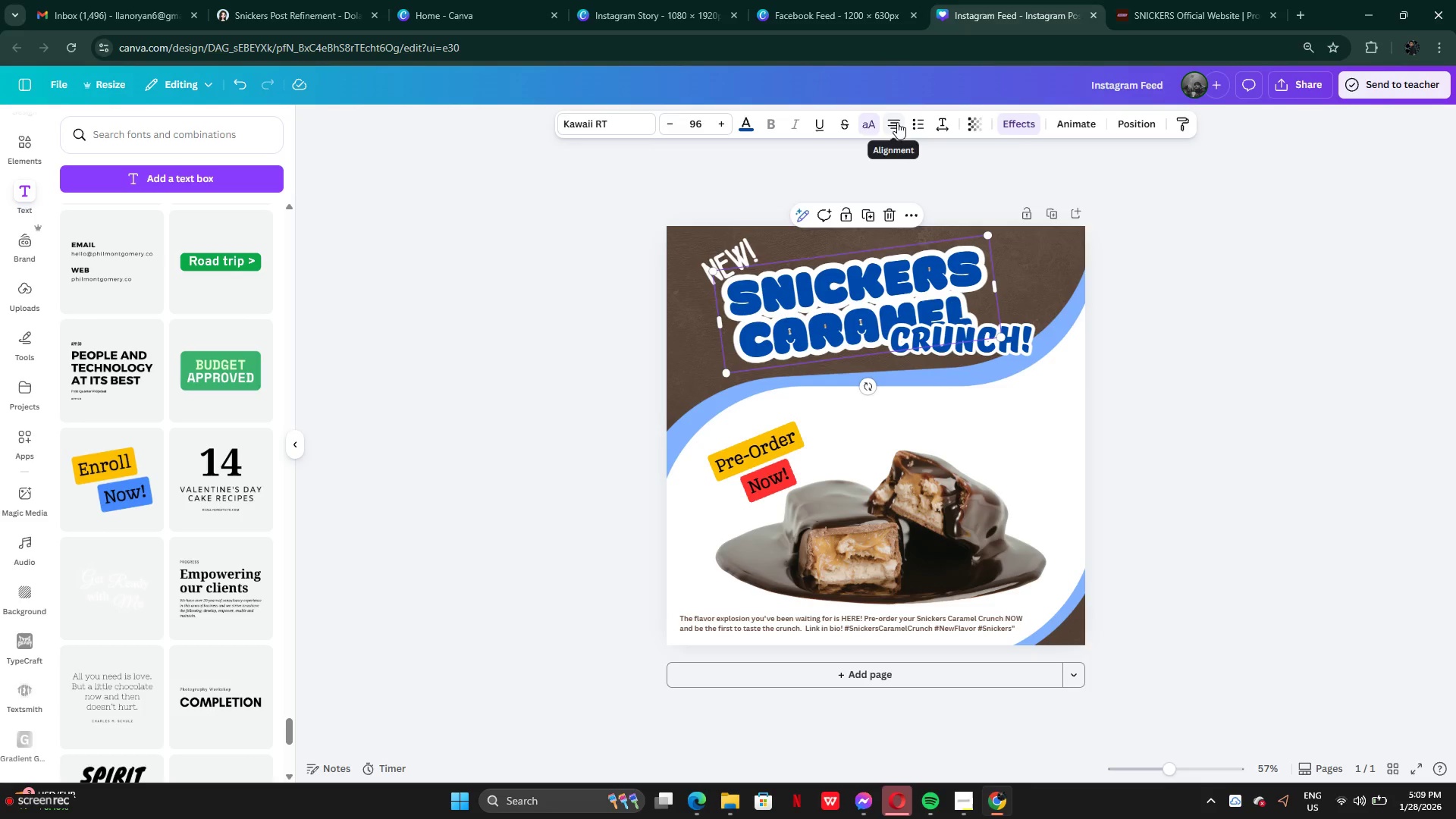 
double_click([897, 122])
 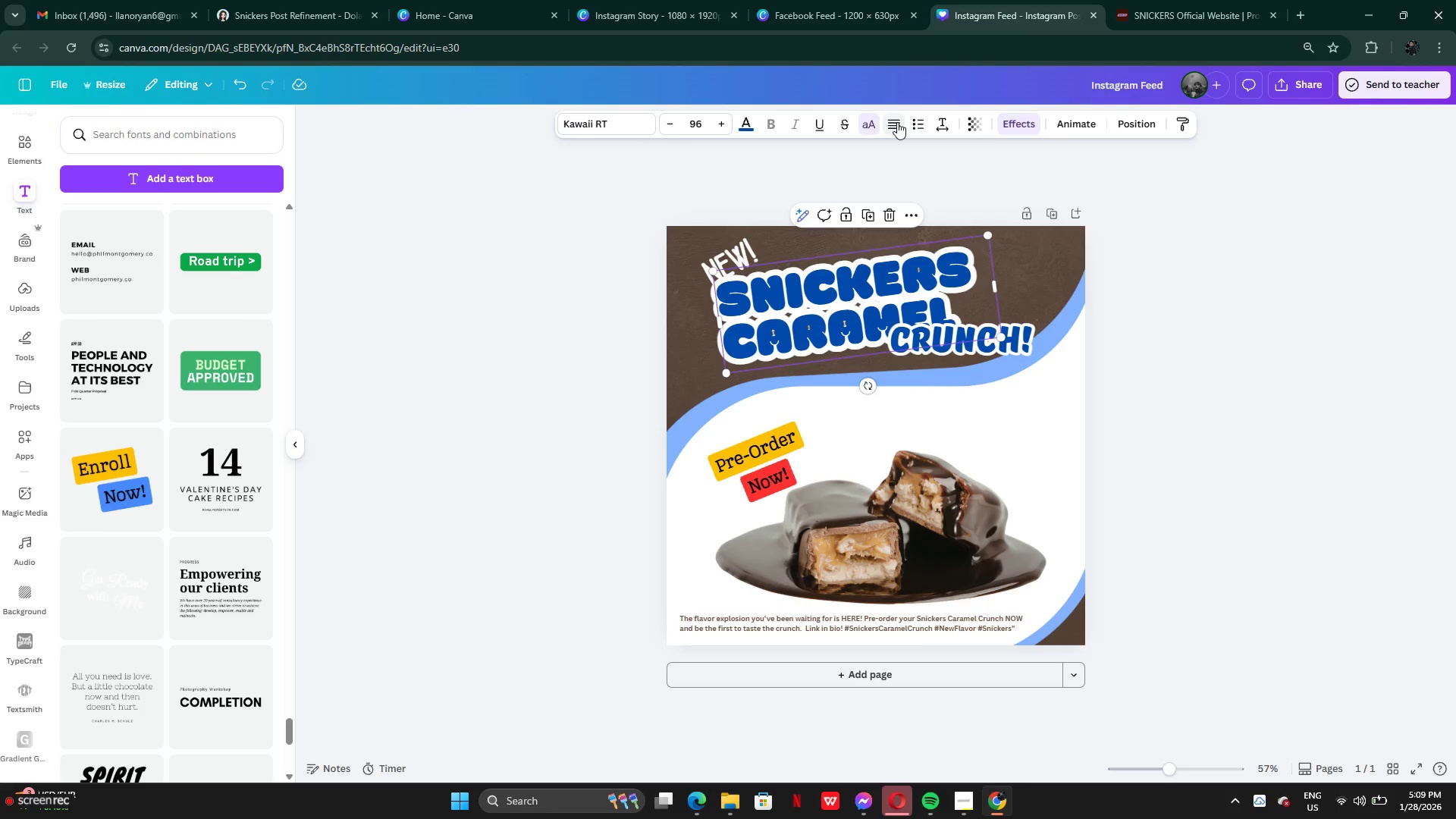 
triple_click([897, 122])
 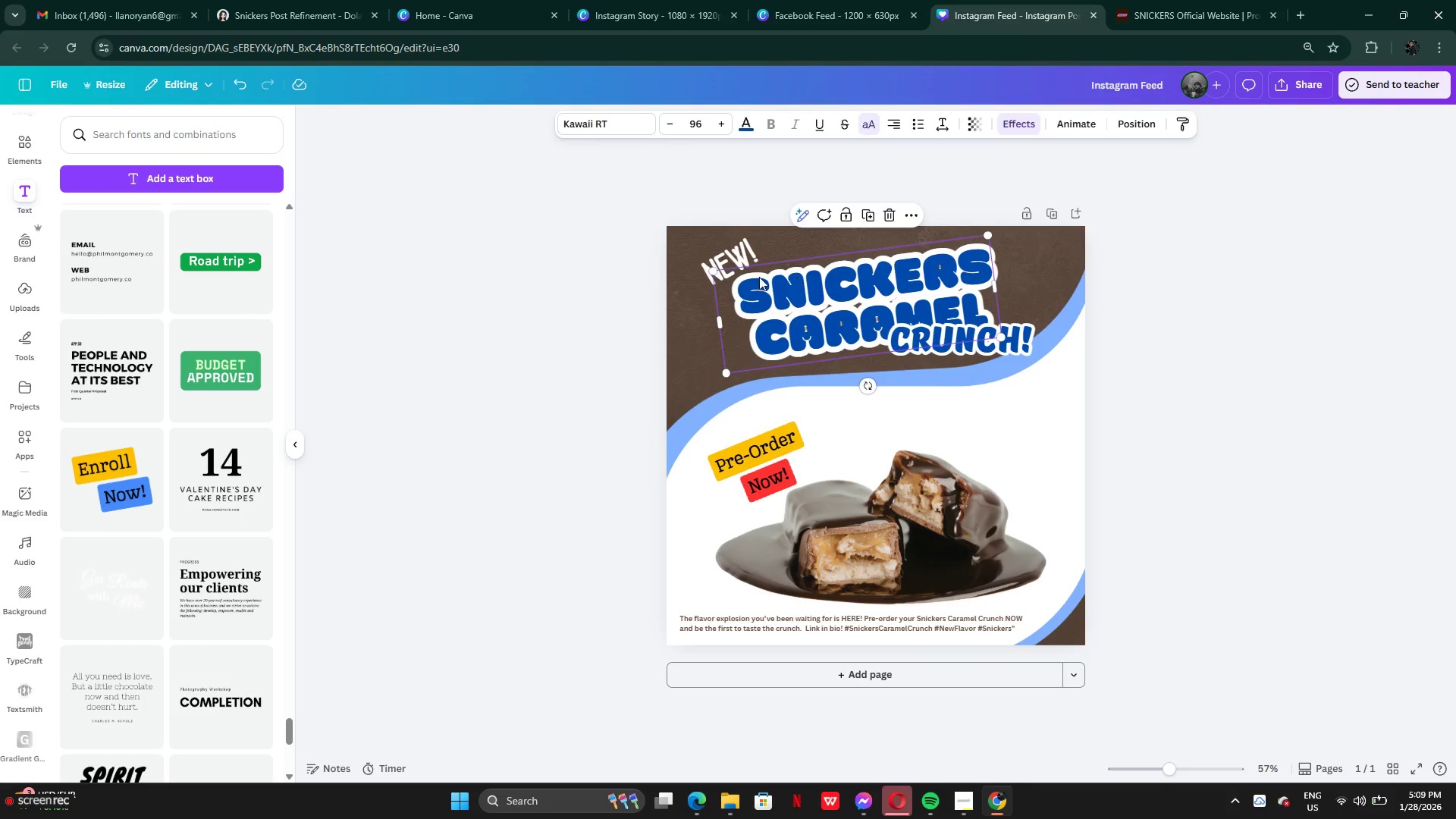 
left_click([720, 278])
 